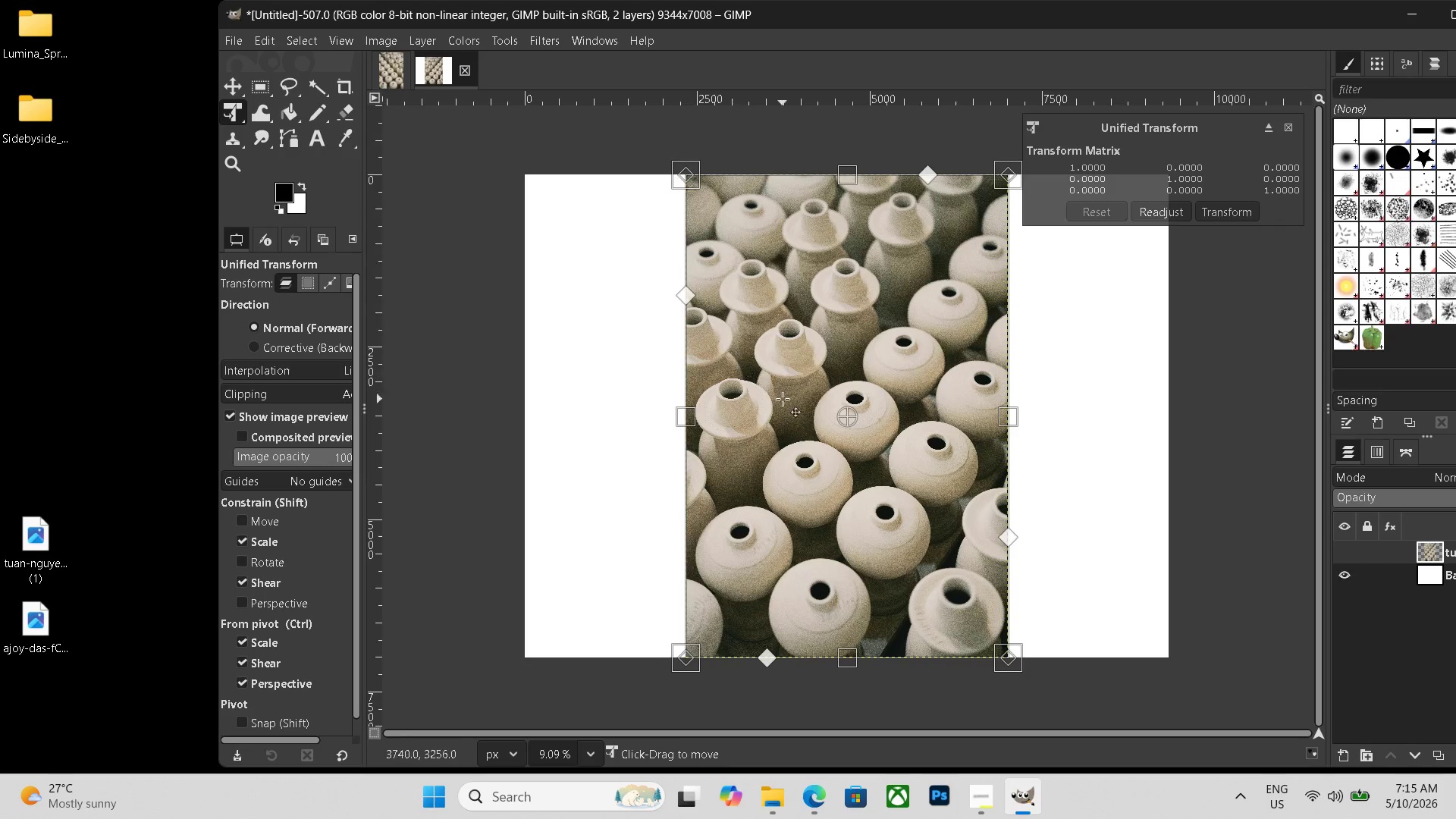 
left_click_drag(start_coordinate=[807, 414], to_coordinate=[647, 410])
 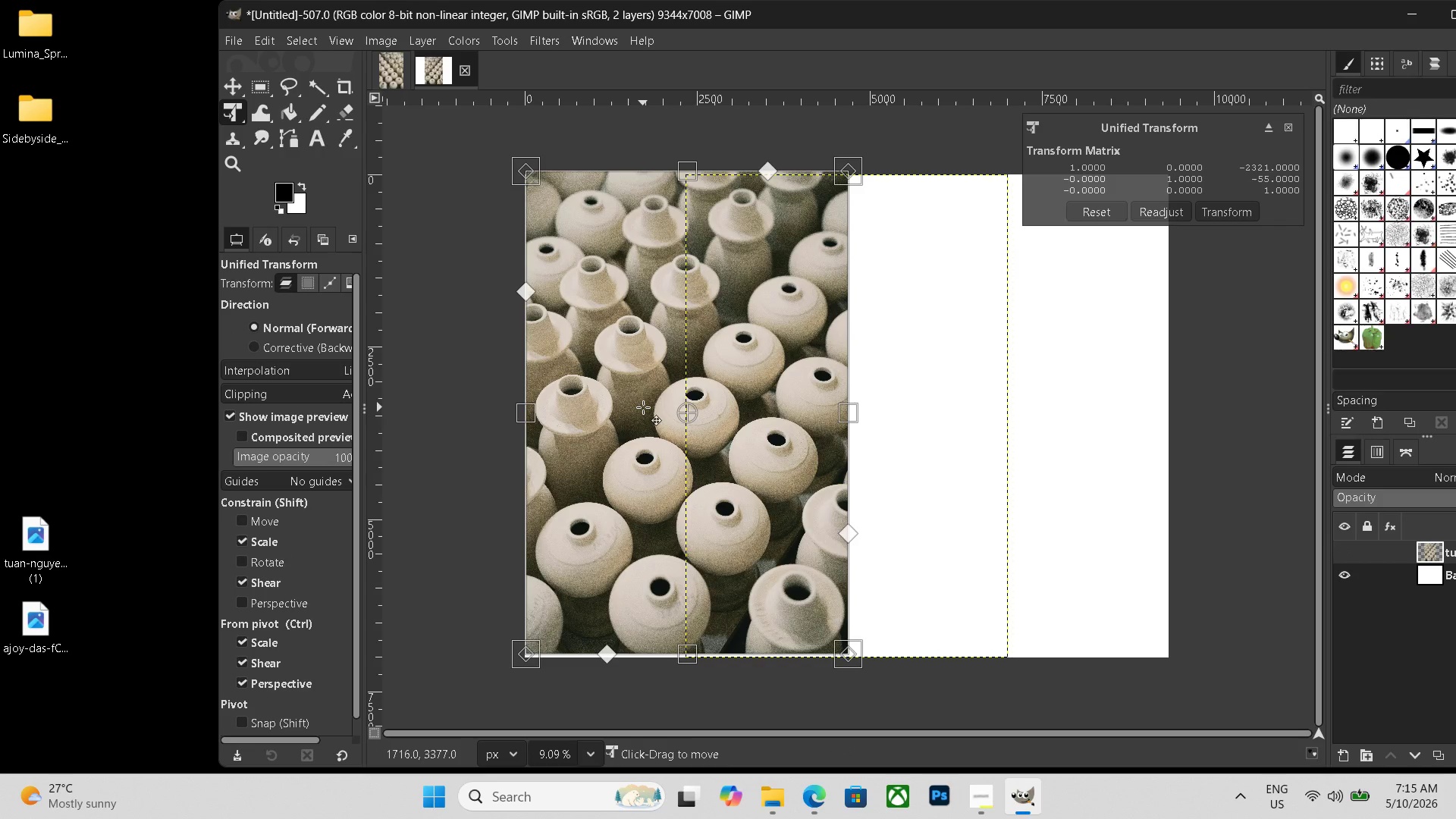 
key(Enter)
 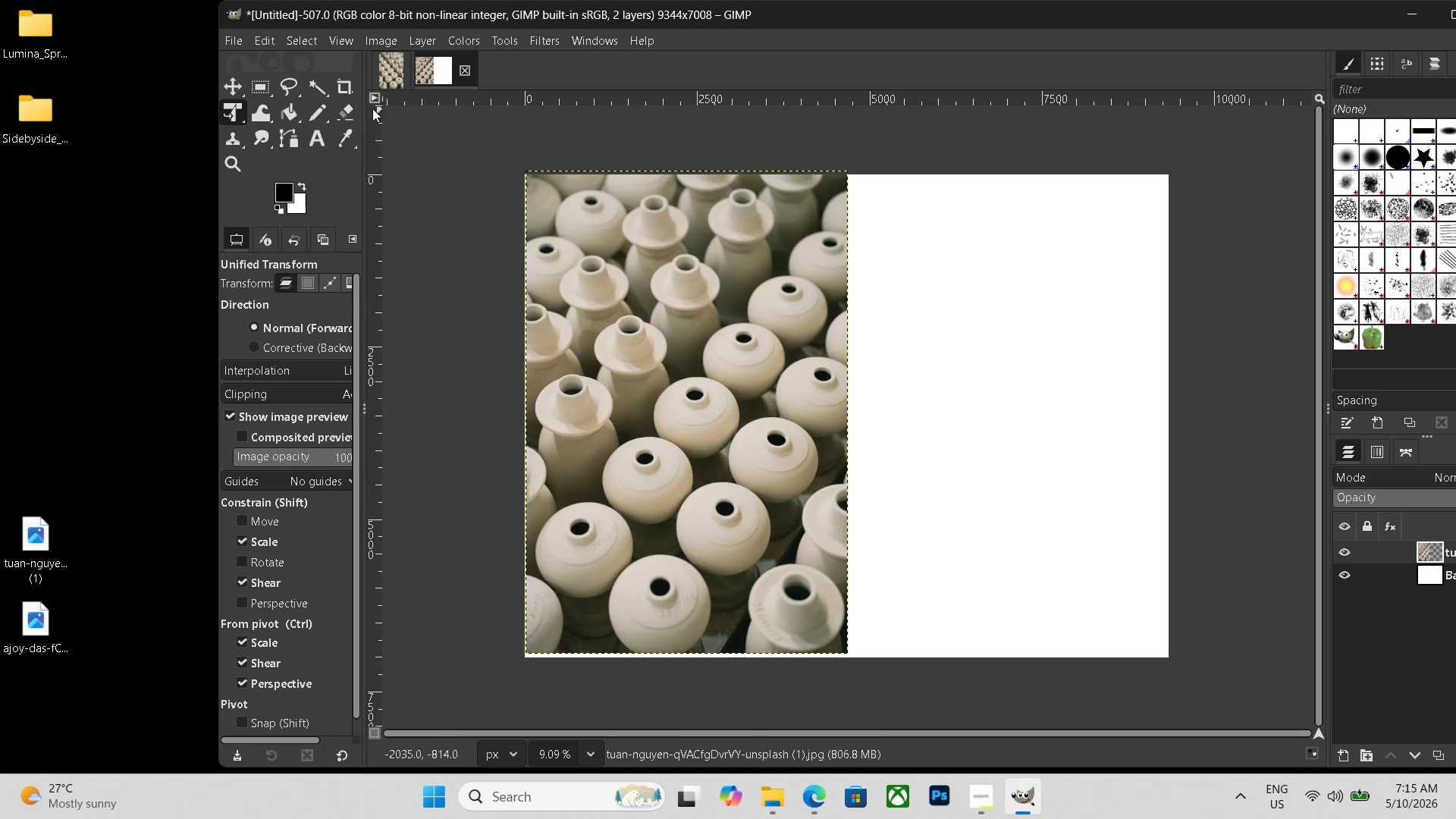 
left_click([391, 75])
 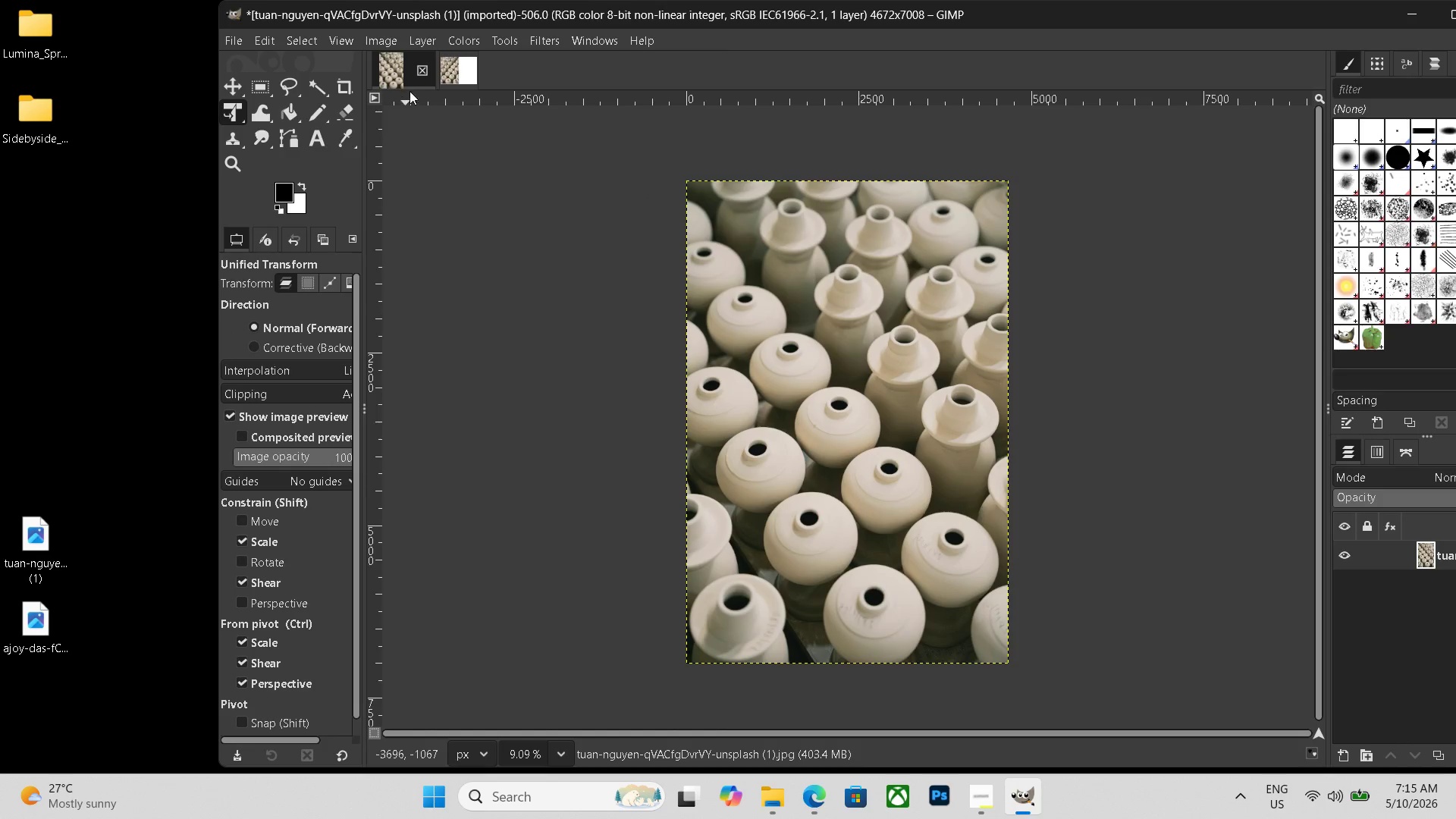 
left_click([458, 61])
 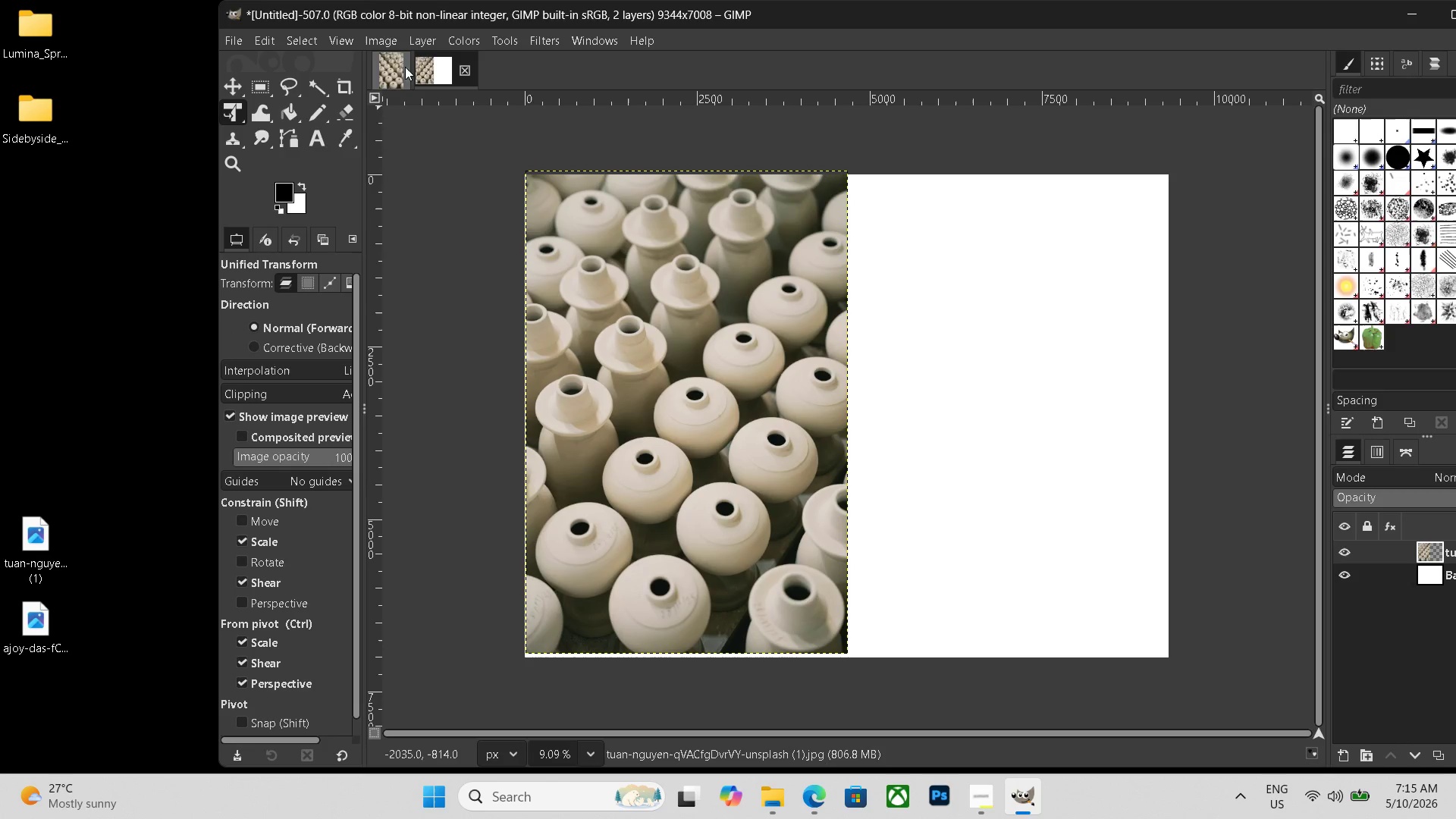 
left_click([384, 69])
 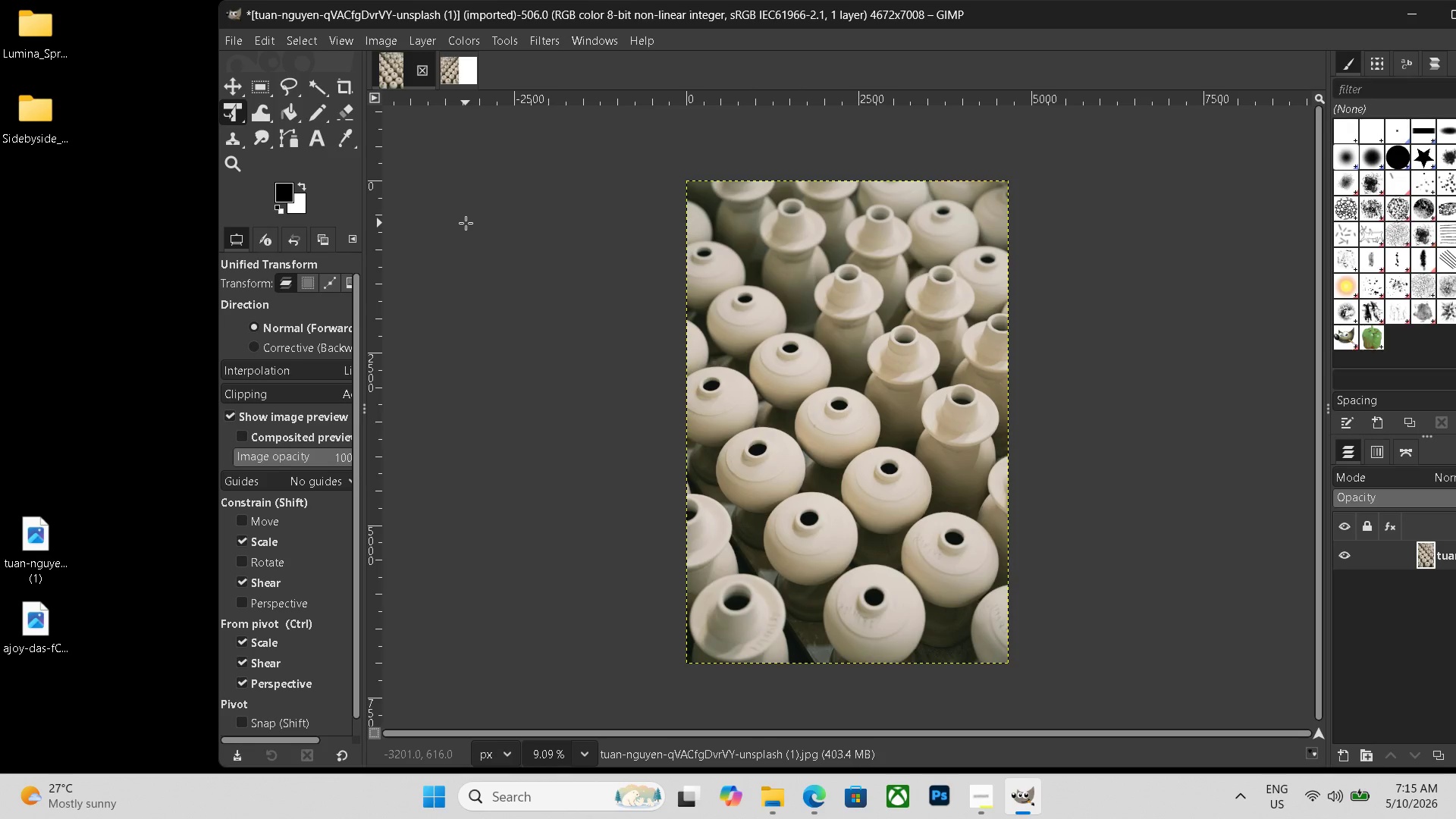 
key(Control+Shift+ShiftLeft)
 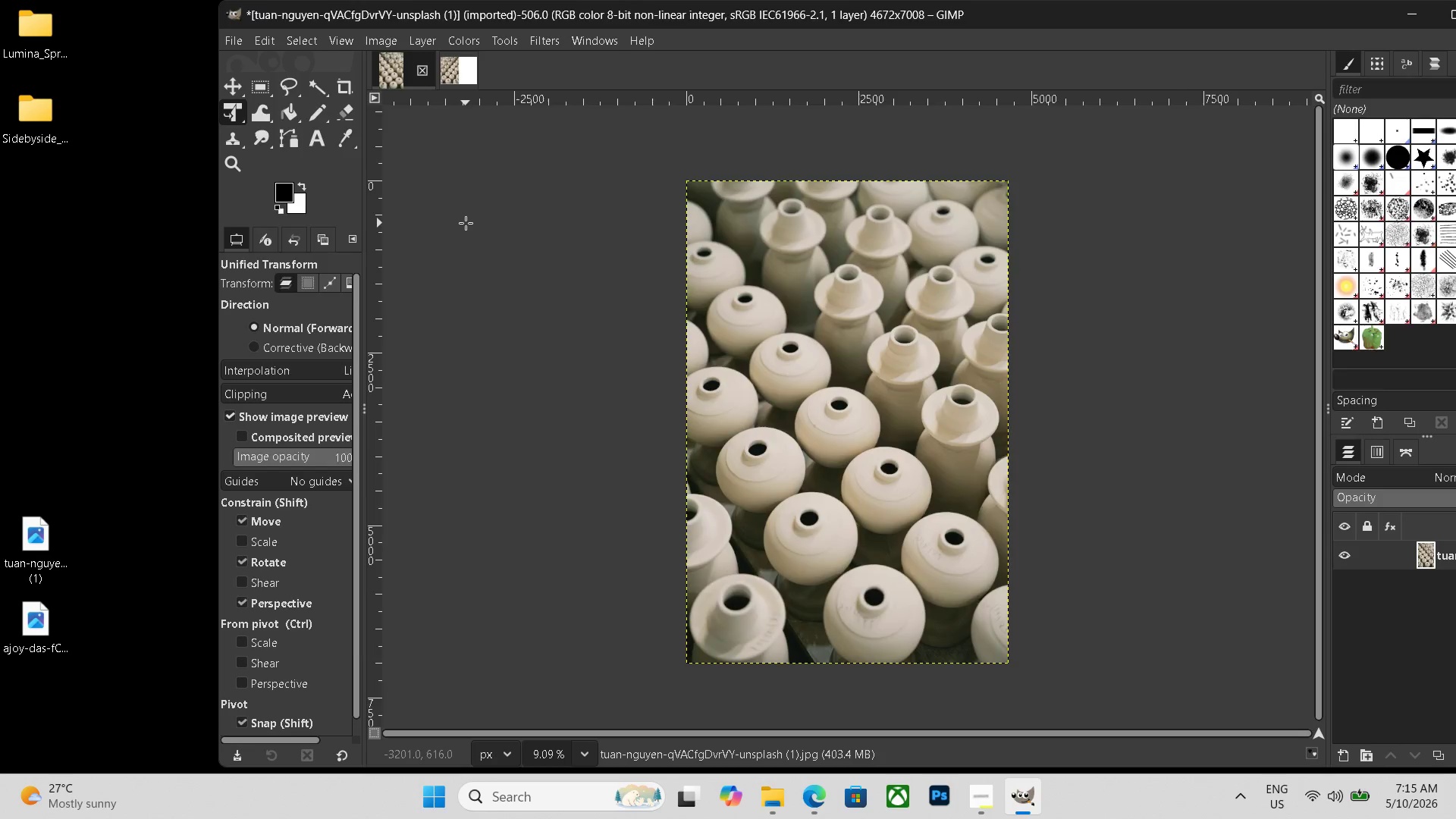 
key(Control+Shift+E)
 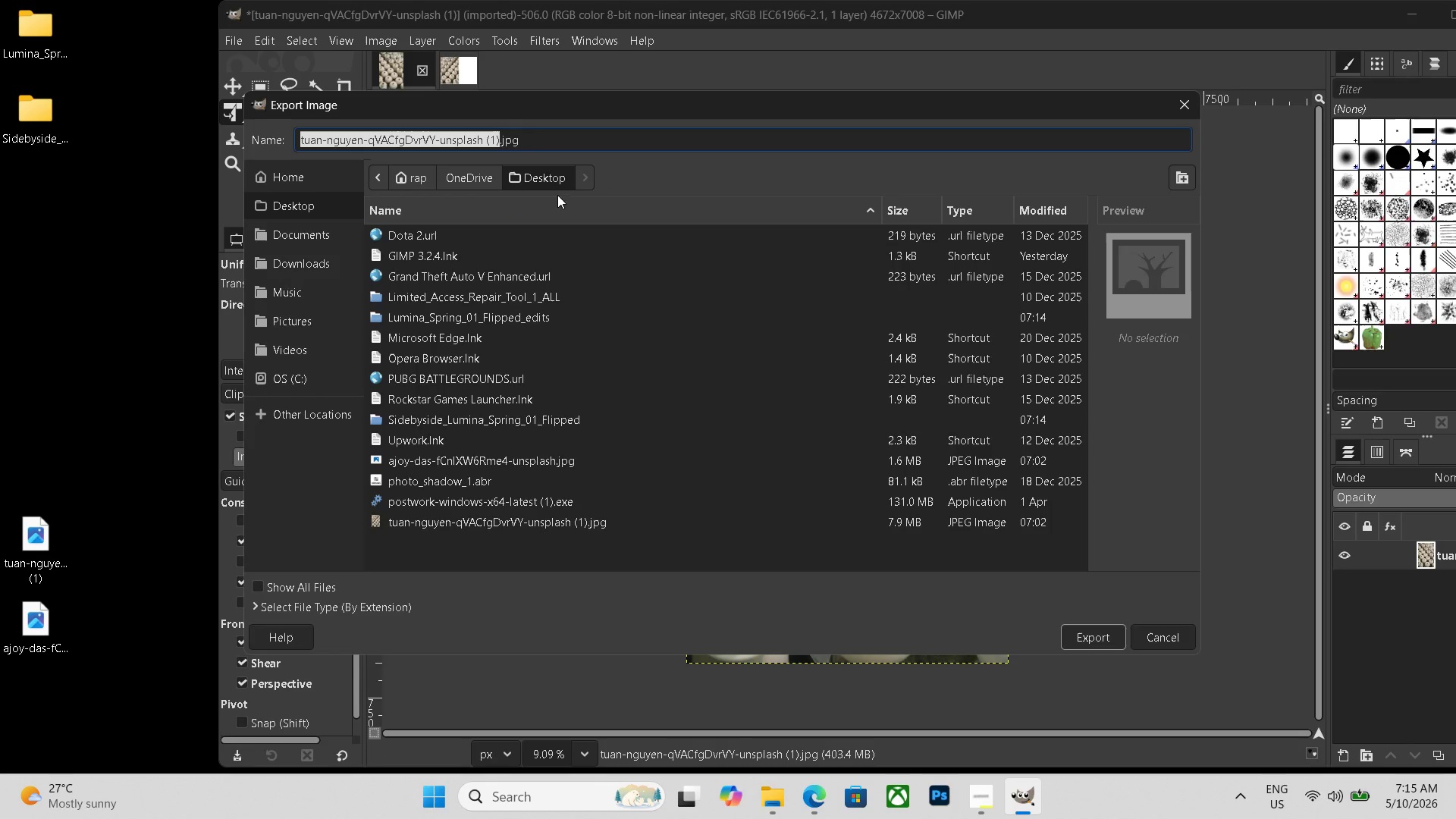 
left_click_drag(start_coordinate=[530, 138], to_coordinate=[62, 105])
 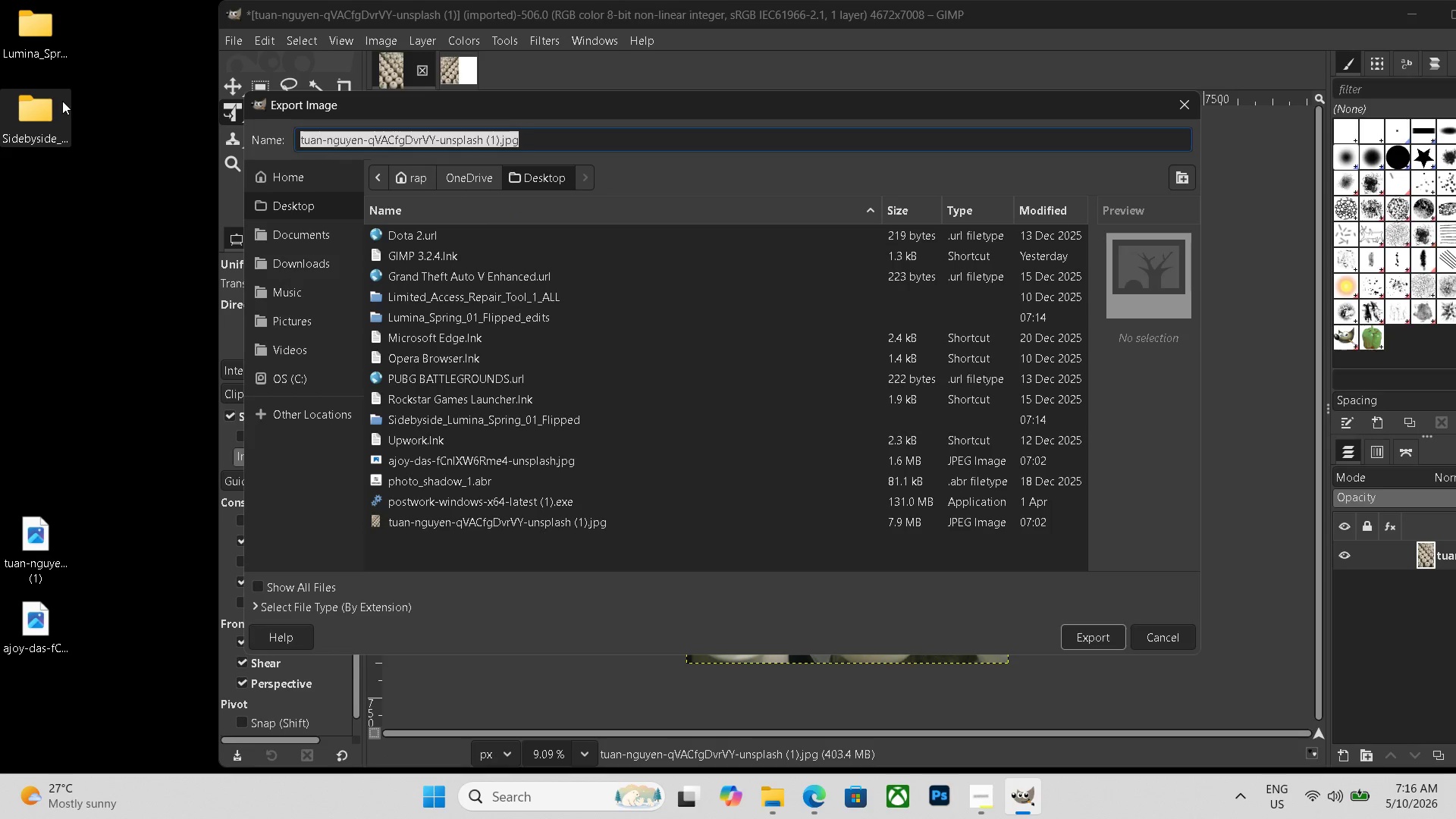 
key(Backspace)
 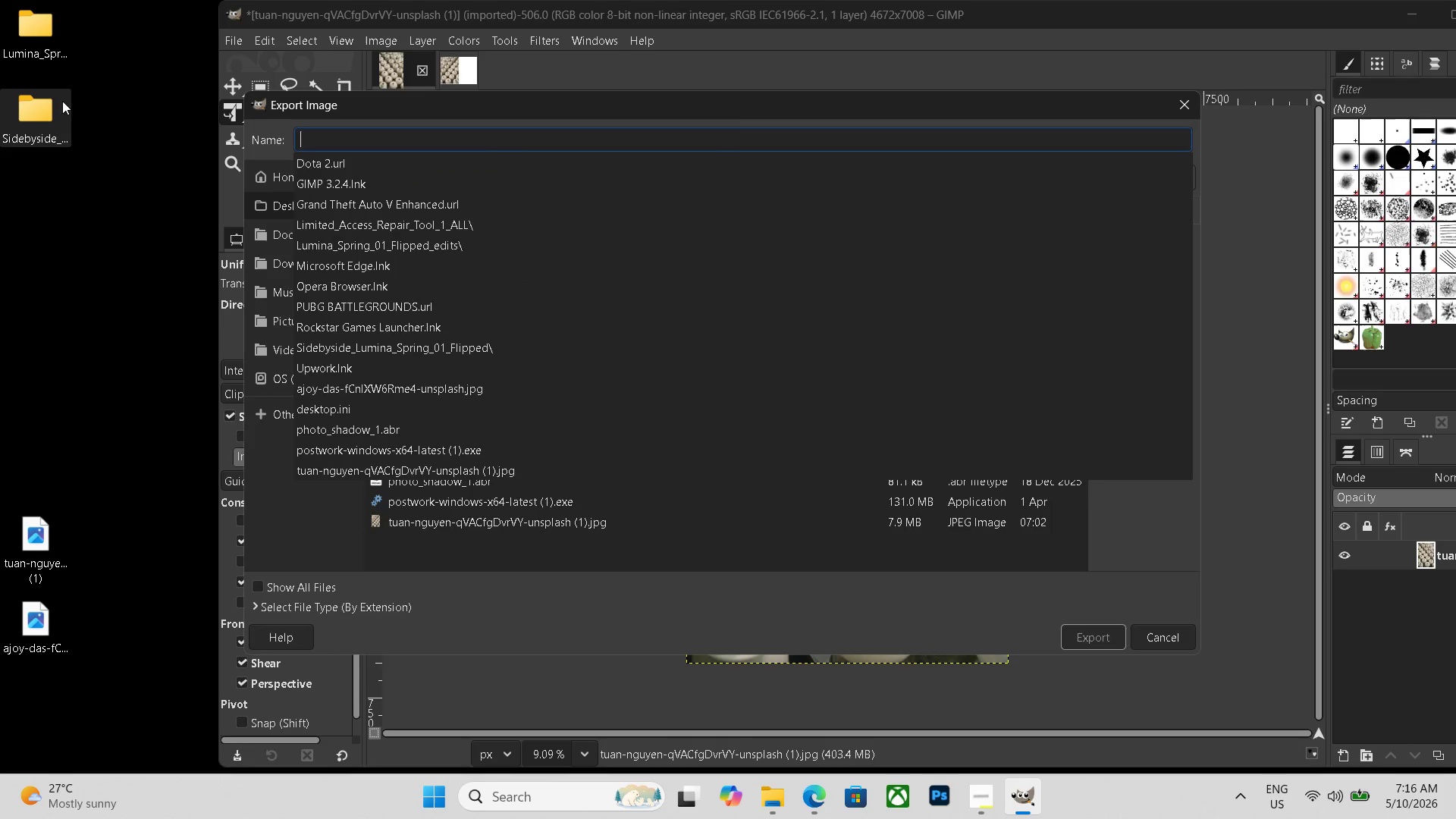 
key(Control+ControlLeft)
 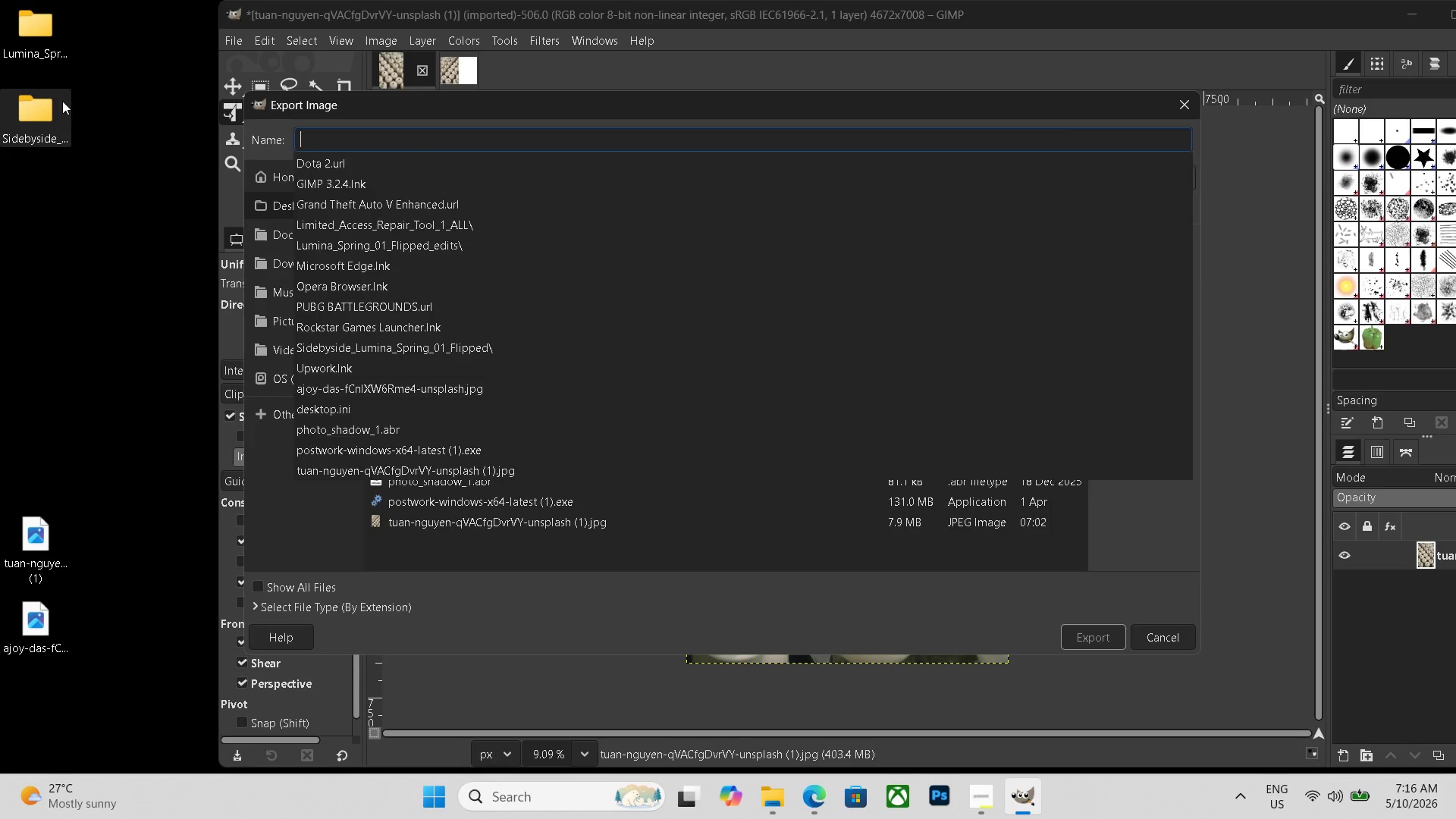 
key(Control+V)
 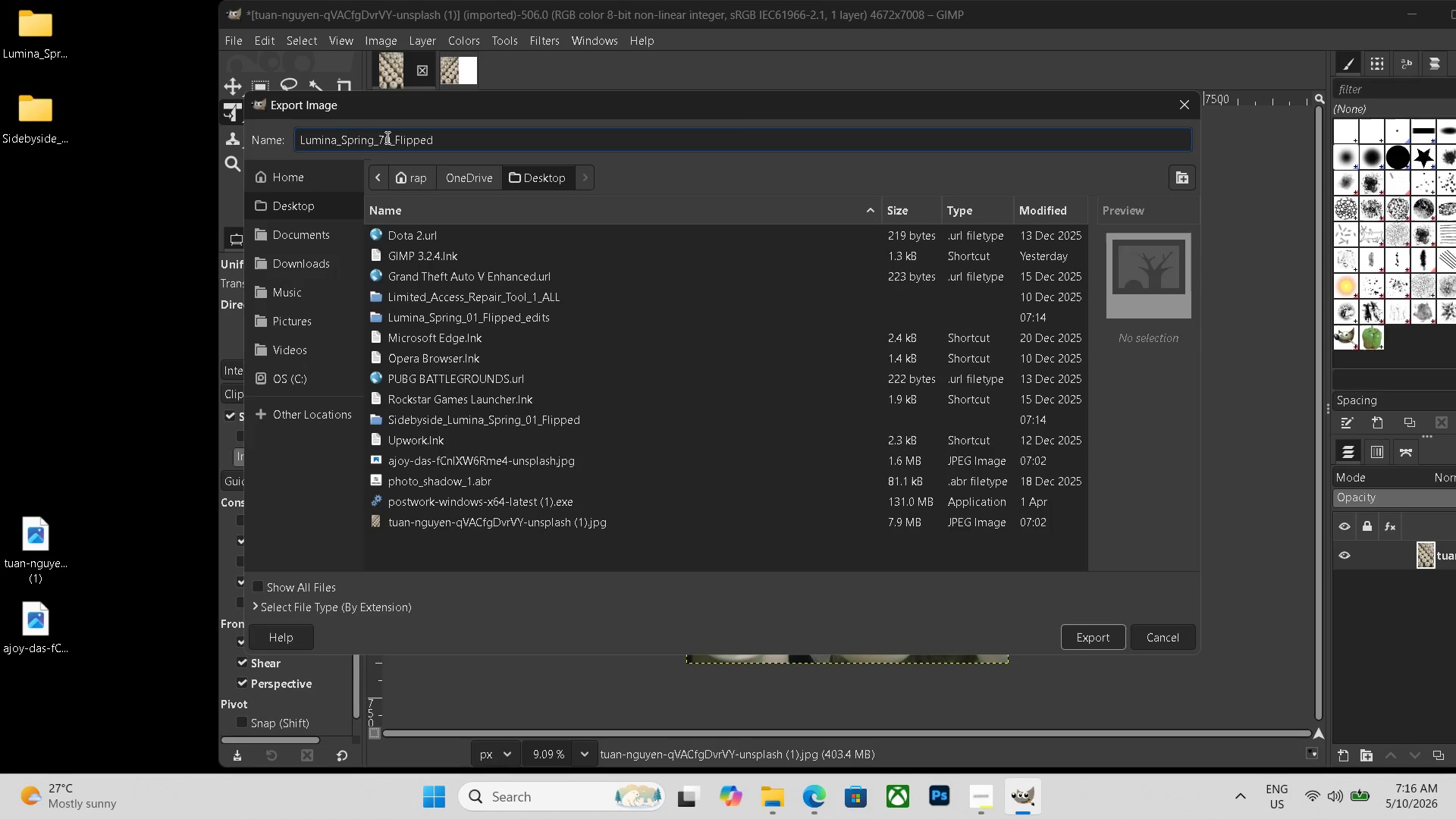 
left_click([391, 139])
 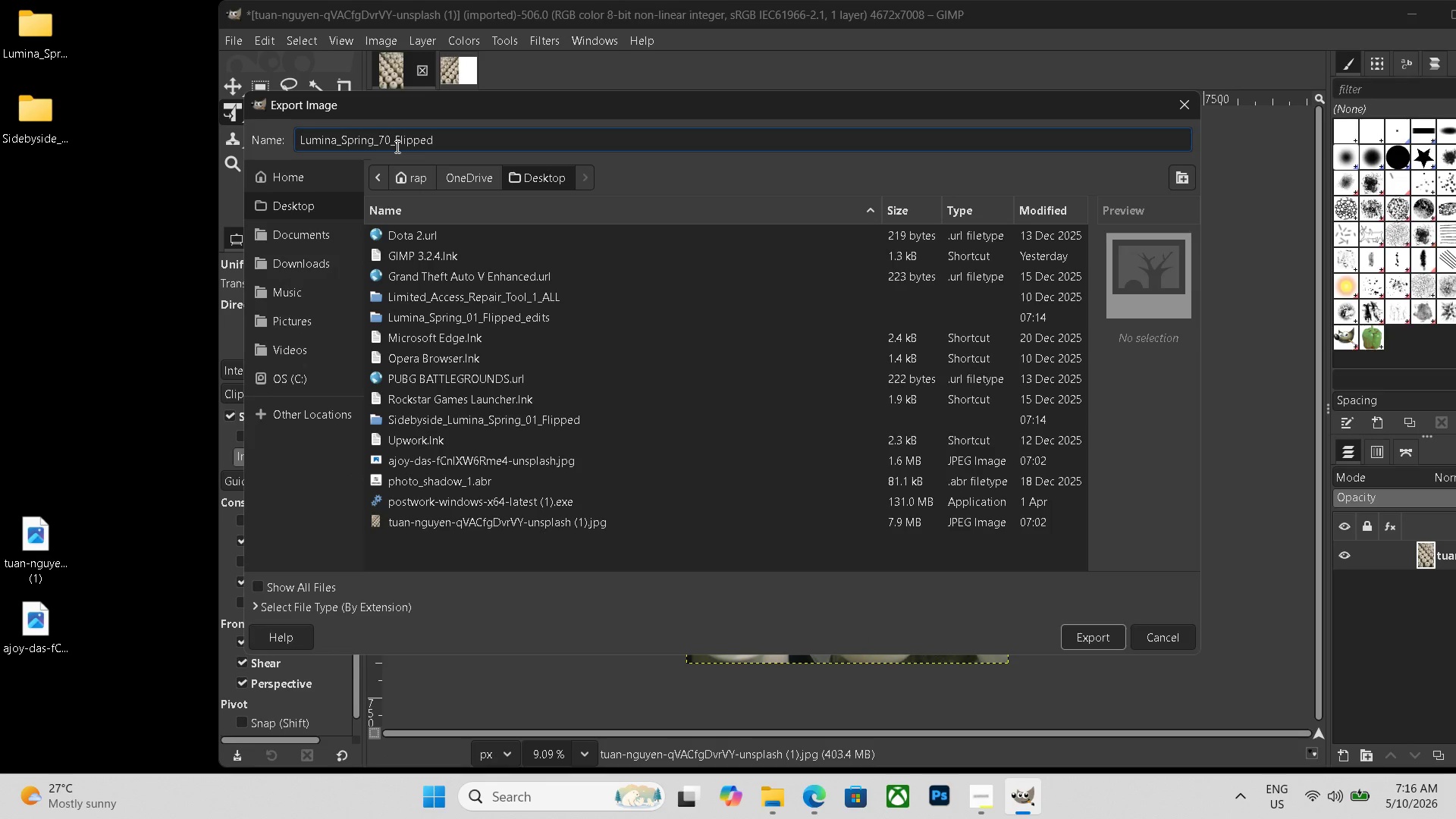 
key(Backspace)
 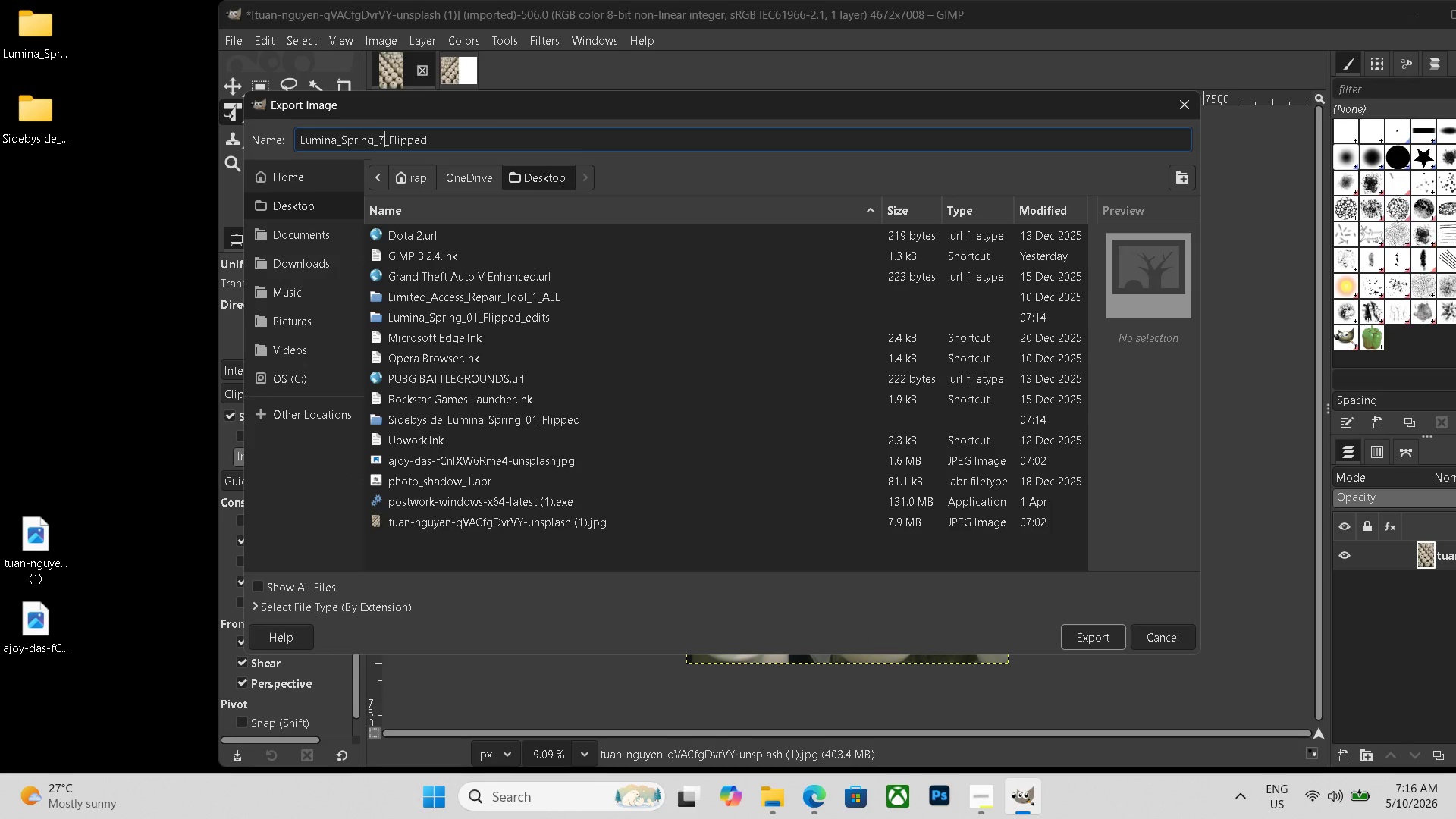 
key(Numpad4)
 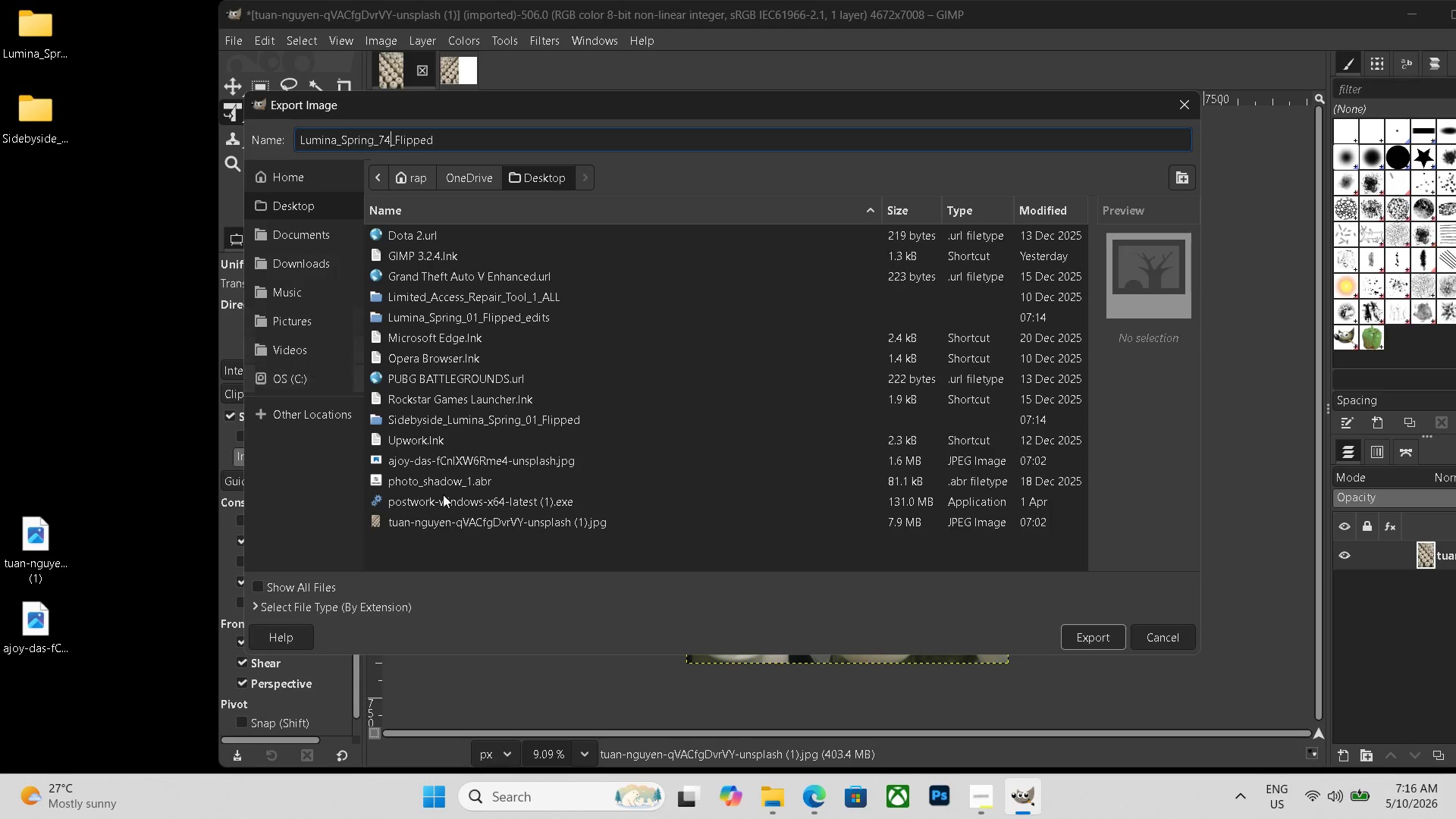 
left_click([353, 605])
 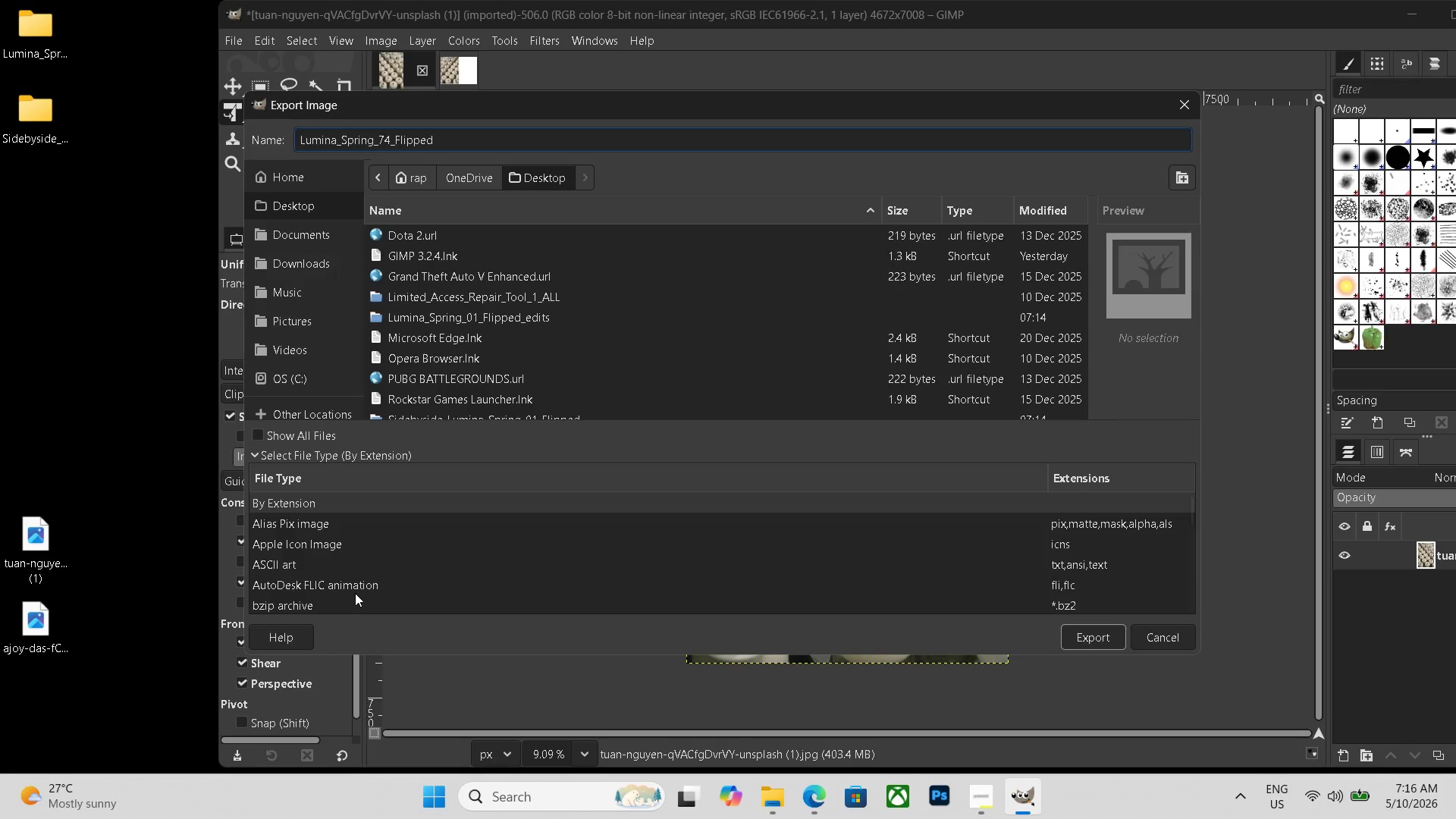 
scroll: coordinate [360, 586], scroll_direction: down, amount: 19.0
 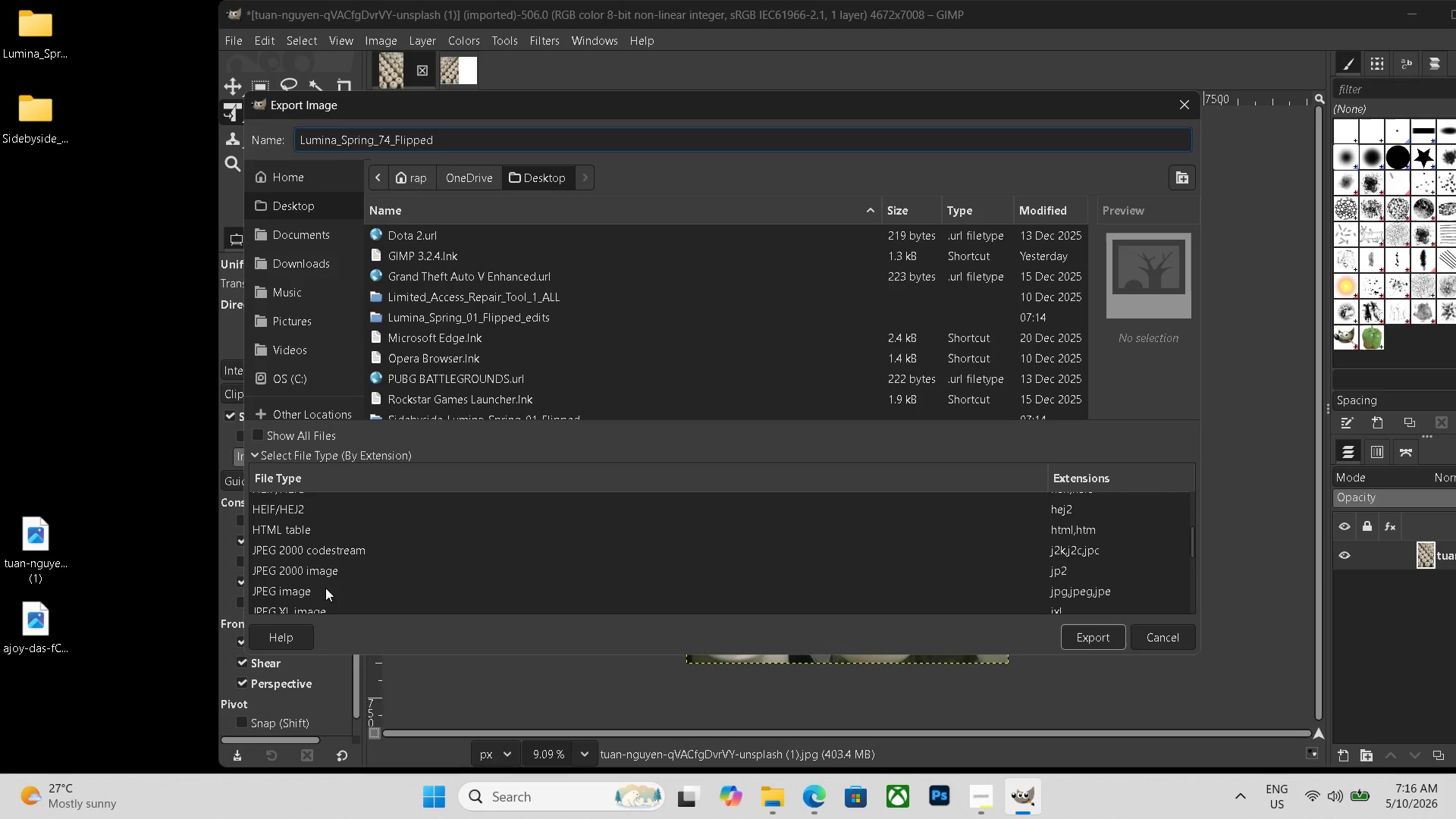 
left_click([323, 589])
 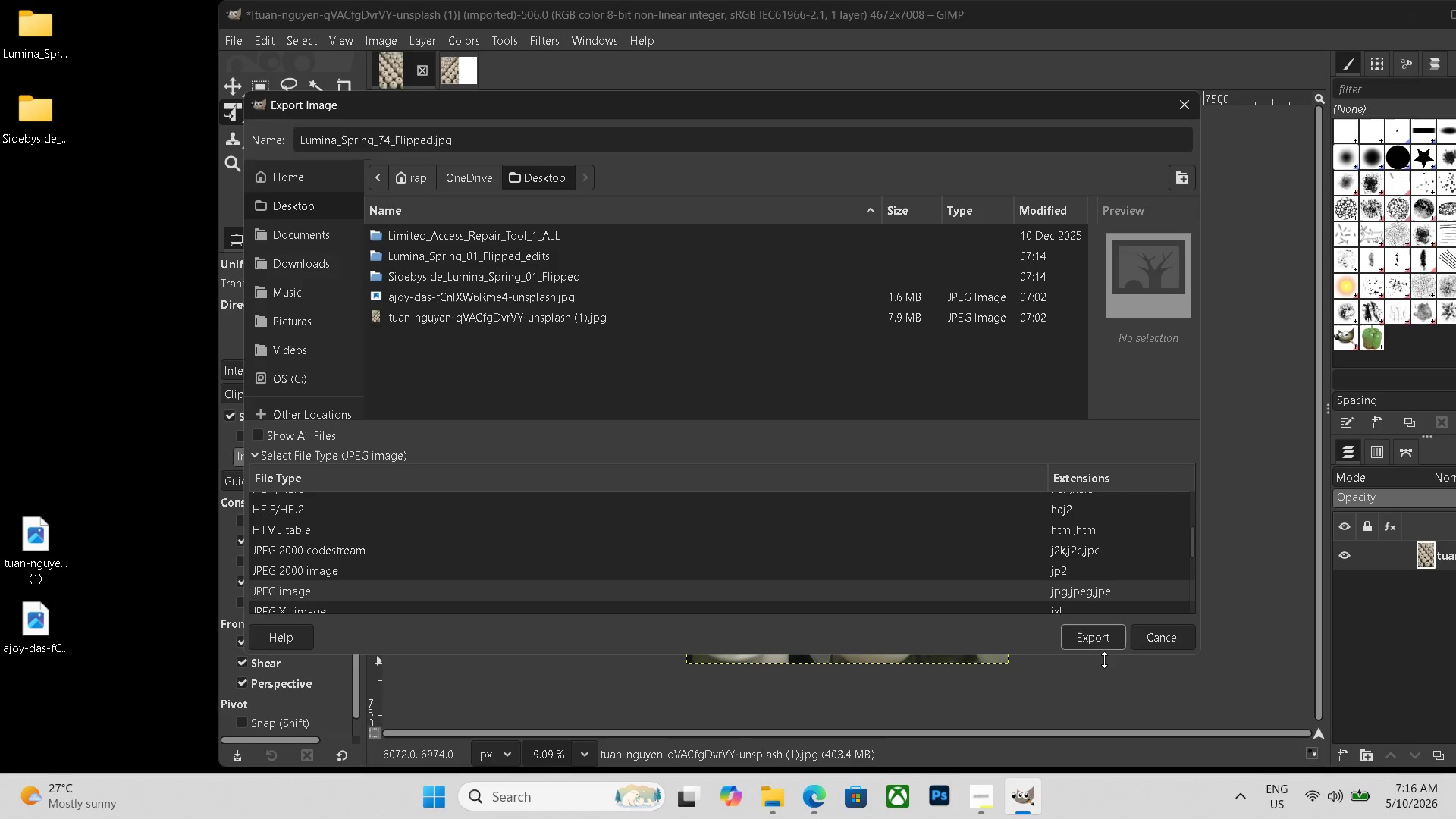 
left_click([1103, 640])
 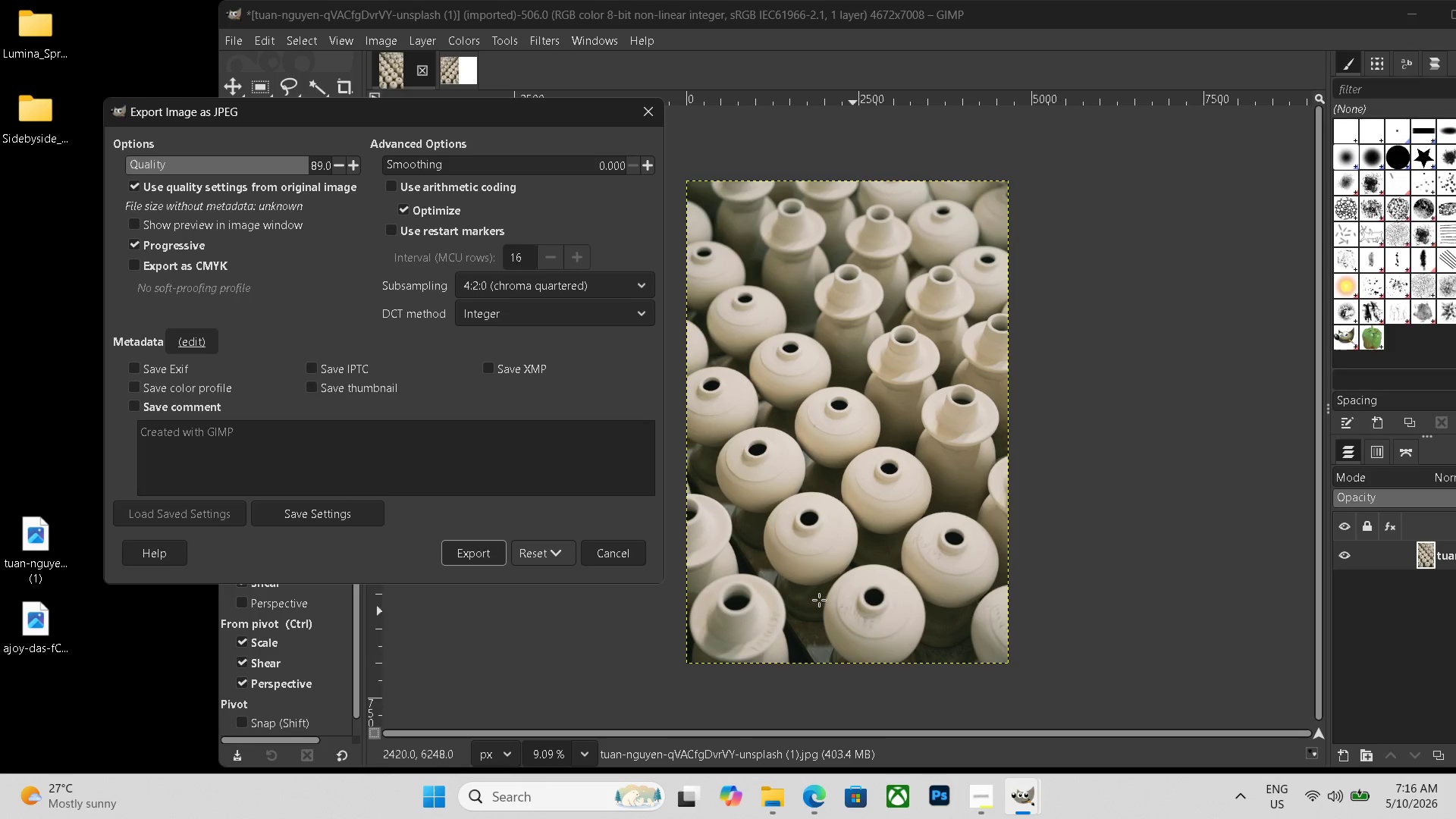 
left_click([470, 550])
 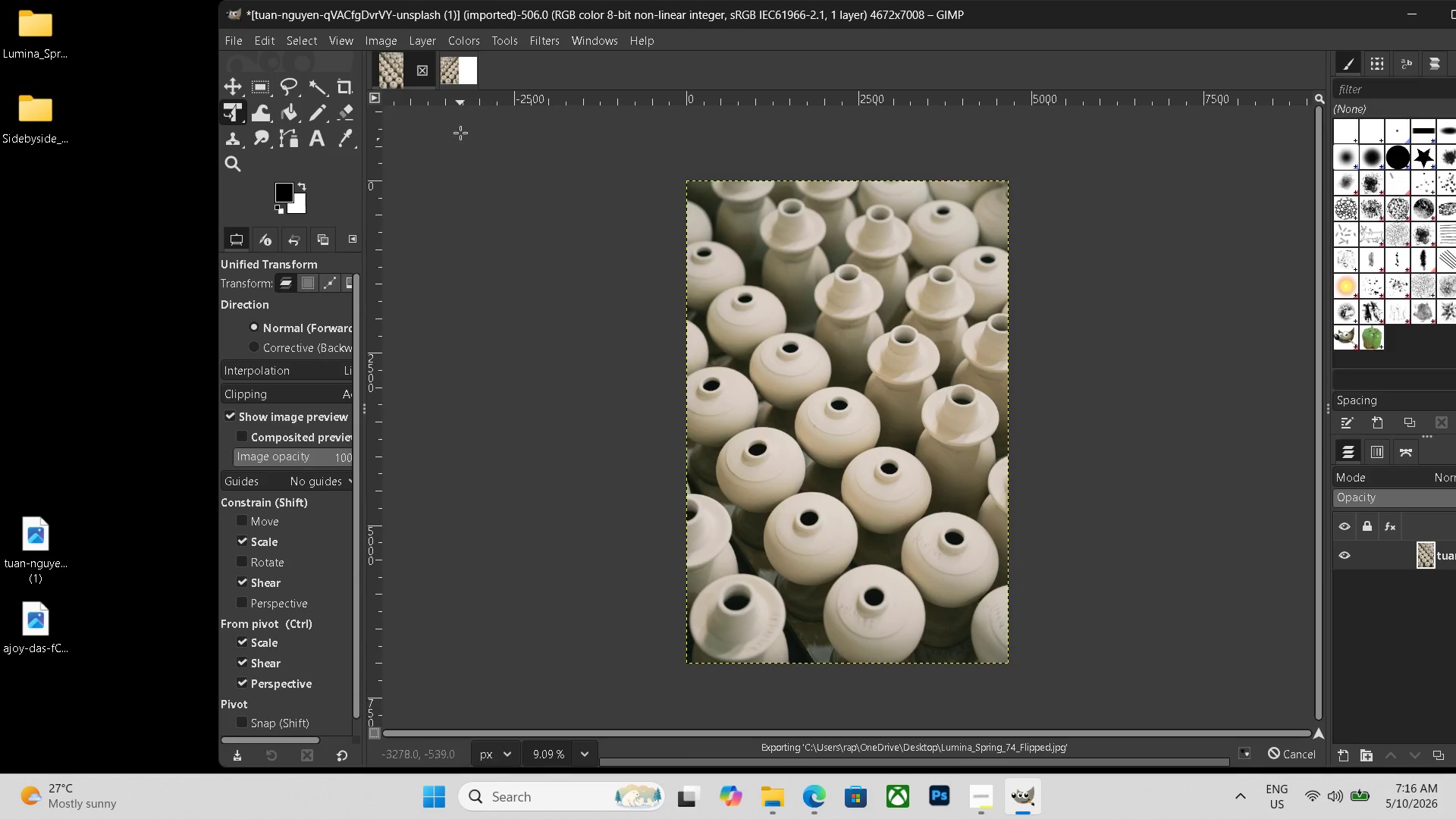 
left_click([466, 54])
 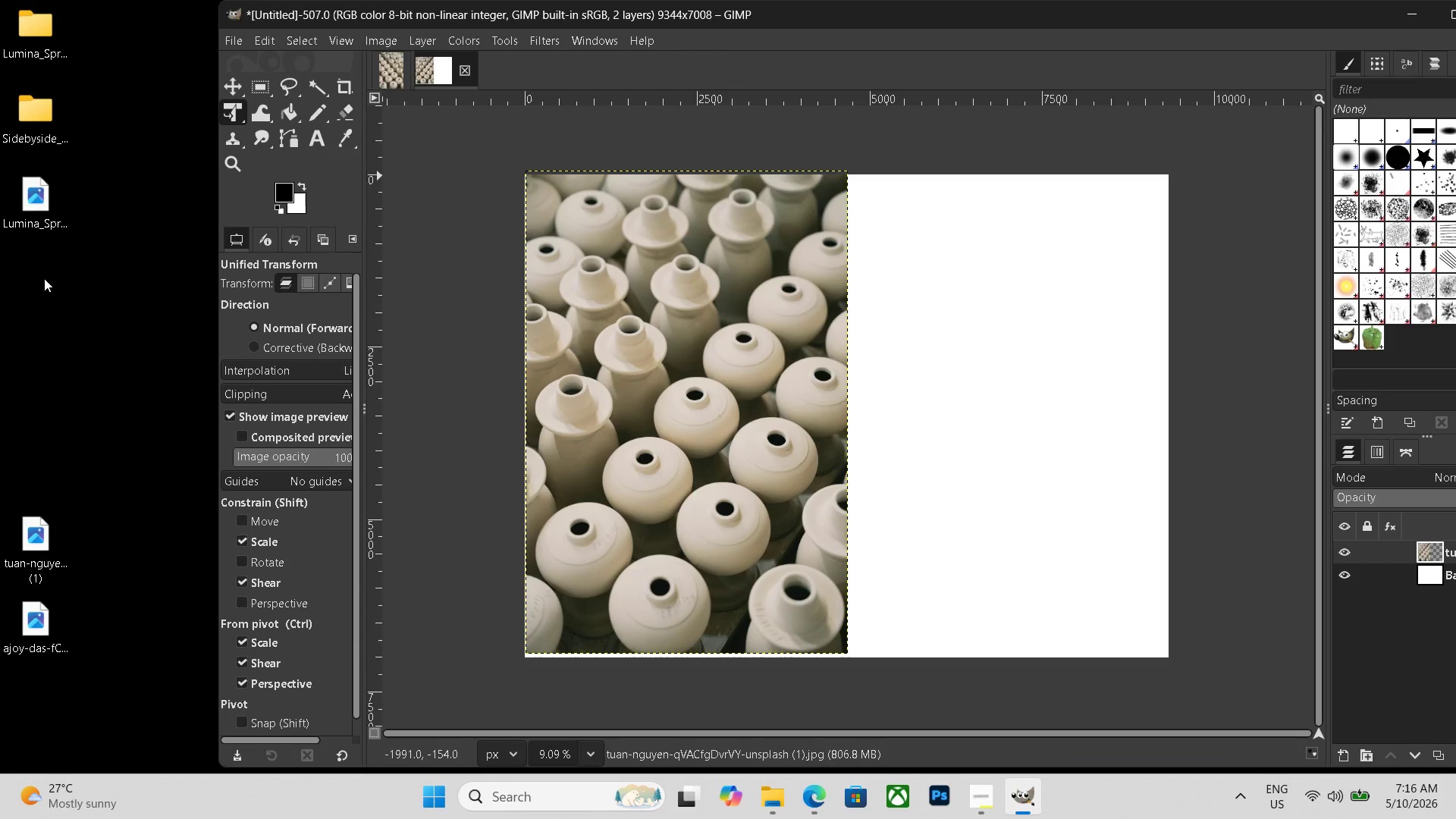 
left_click_drag(start_coordinate=[33, 197], to_coordinate=[1019, 506])
 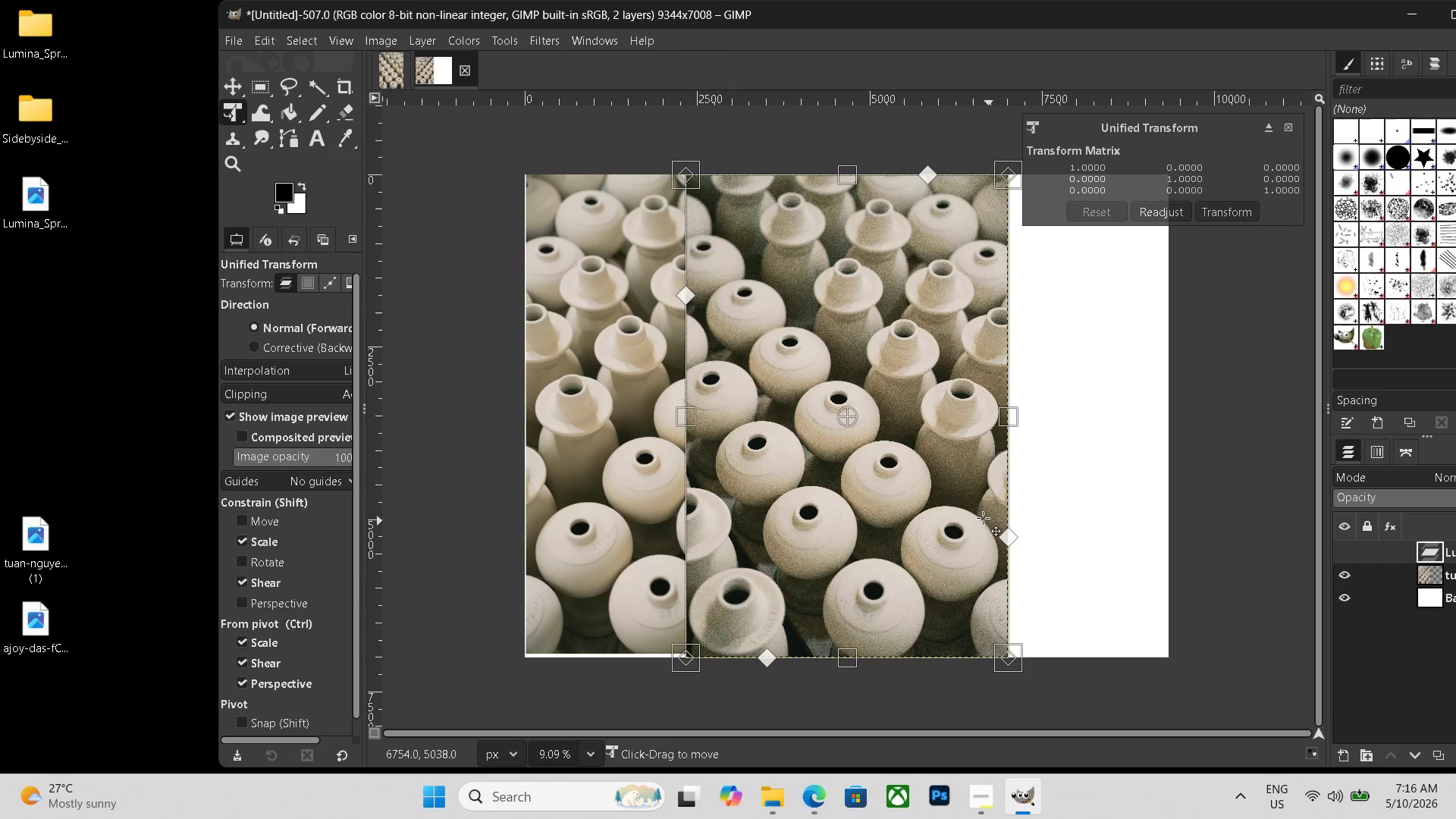 
left_click_drag(start_coordinate=[917, 509], to_coordinate=[1080, 509])
 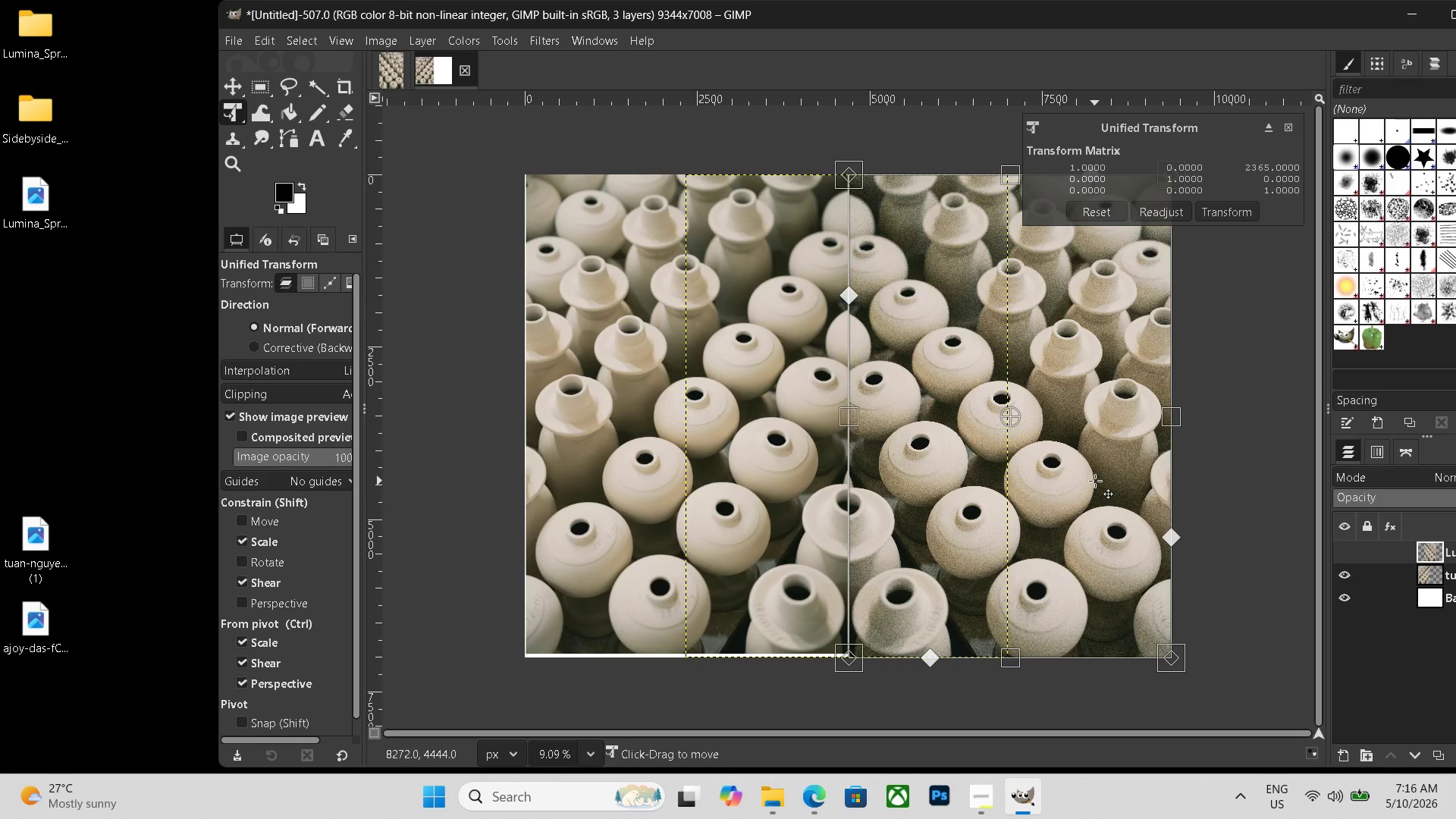 
key(Enter)
 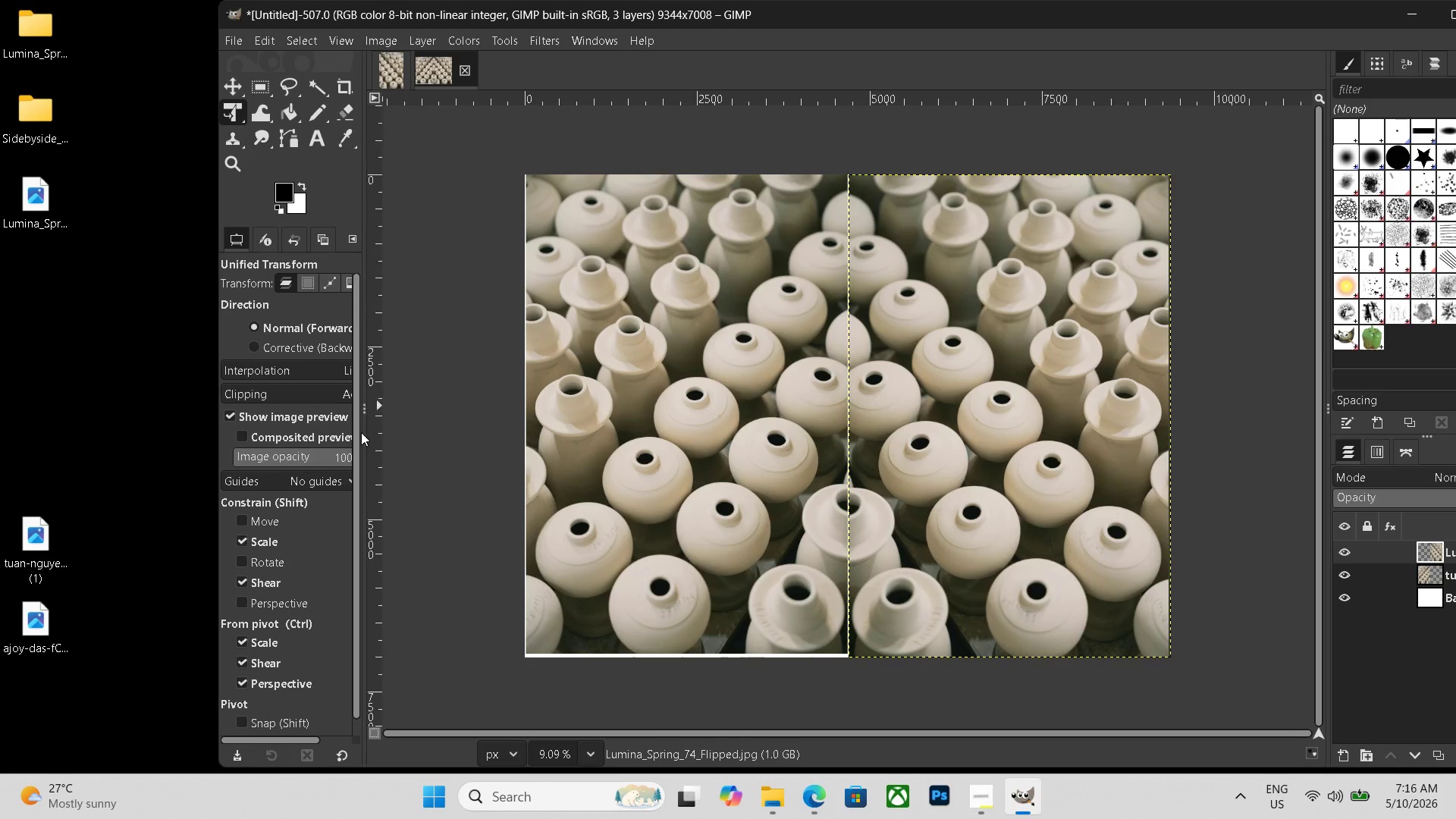 
left_click([317, 127])
 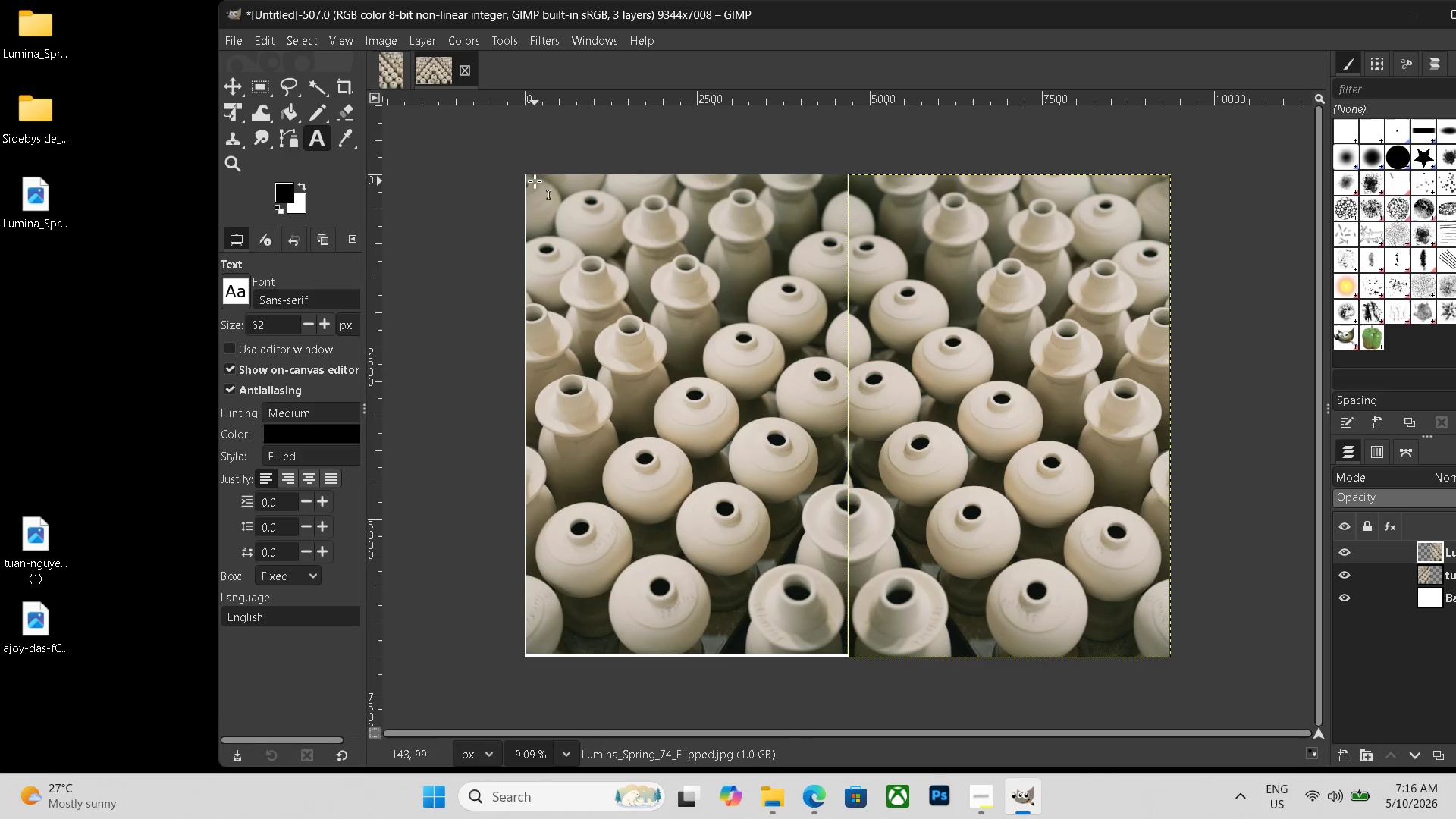 
left_click_drag(start_coordinate=[524, 175], to_coordinate=[1184, 271])
 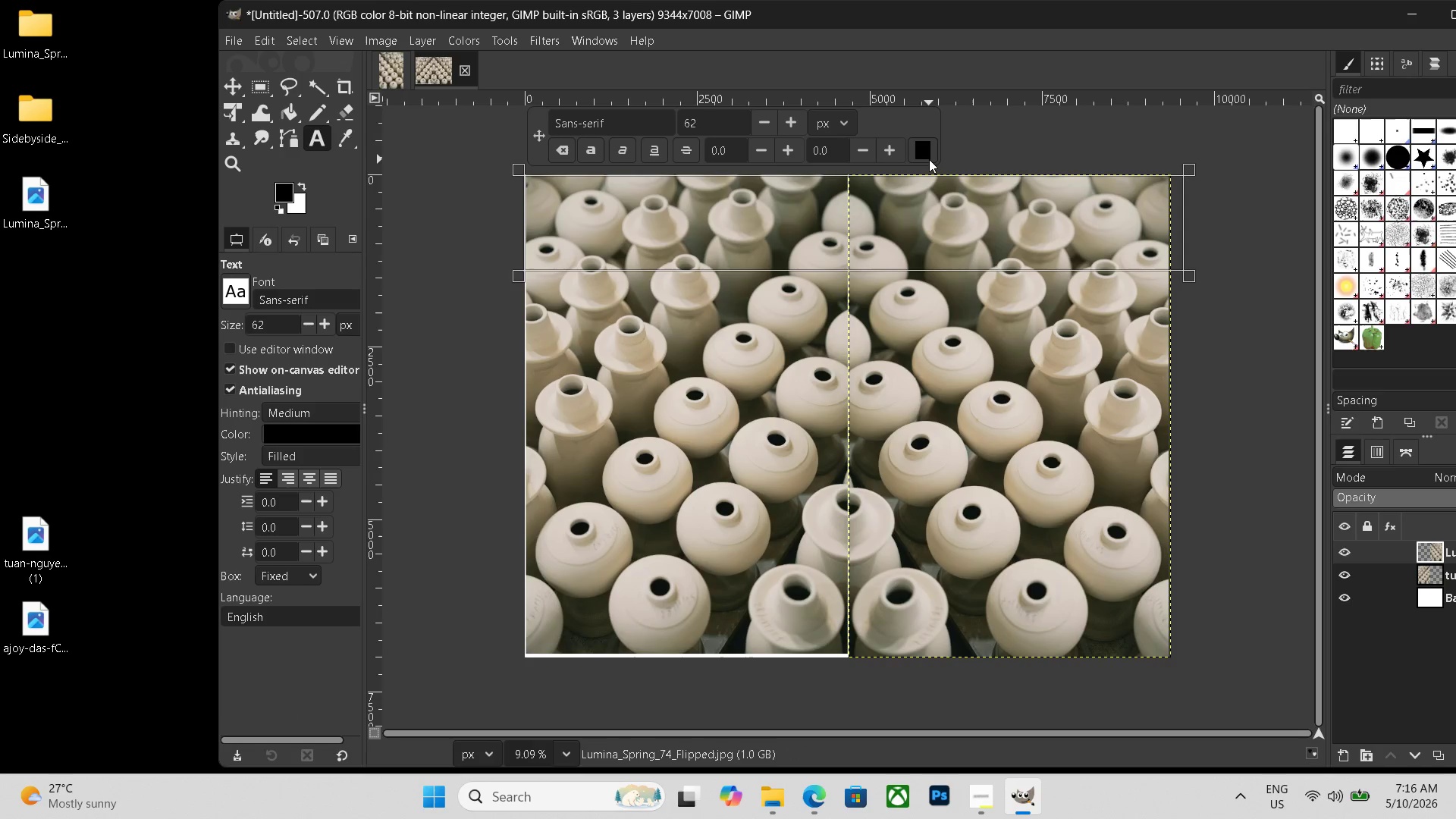 
left_click([923, 155])
 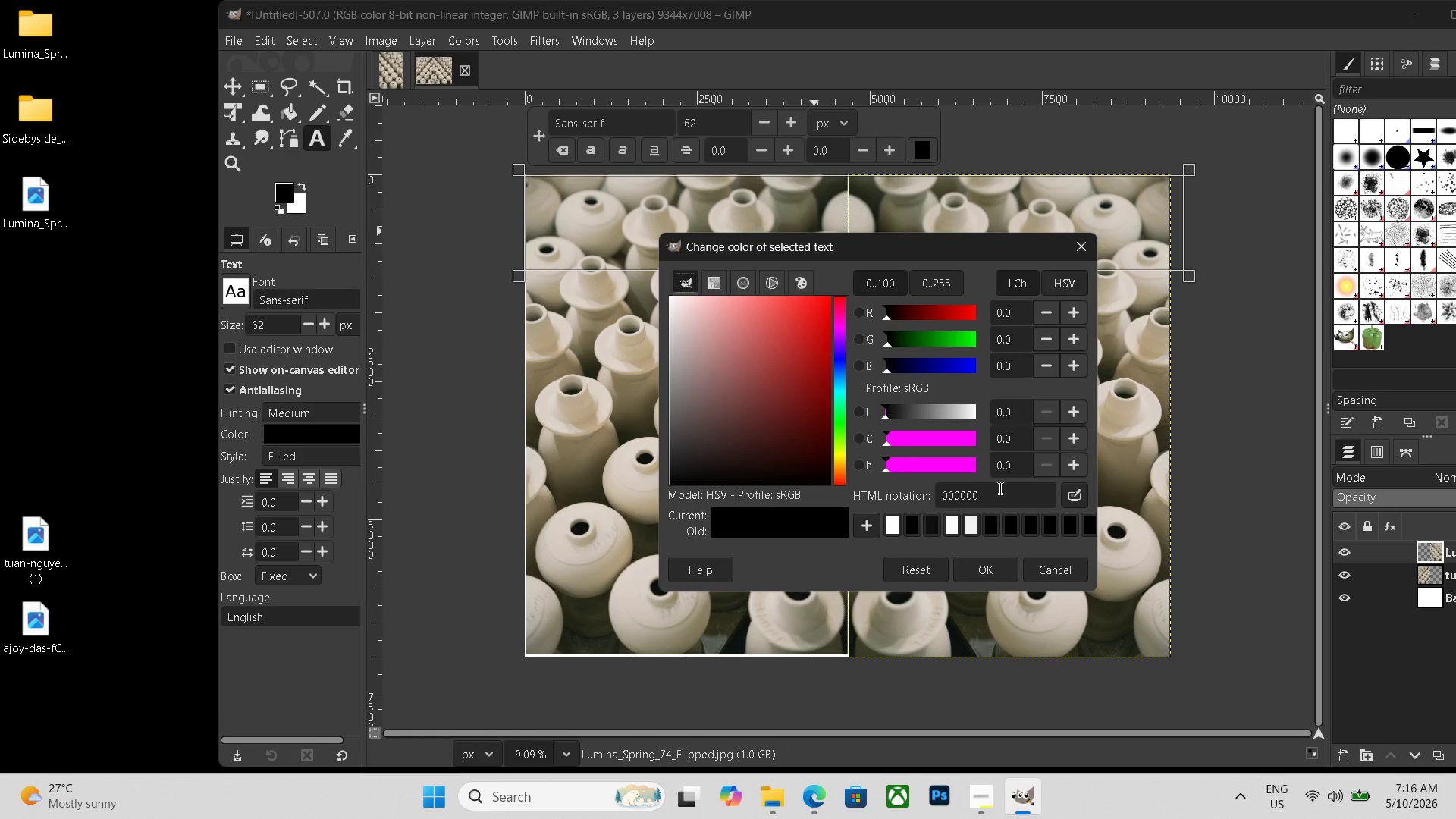 
left_click([990, 562])
 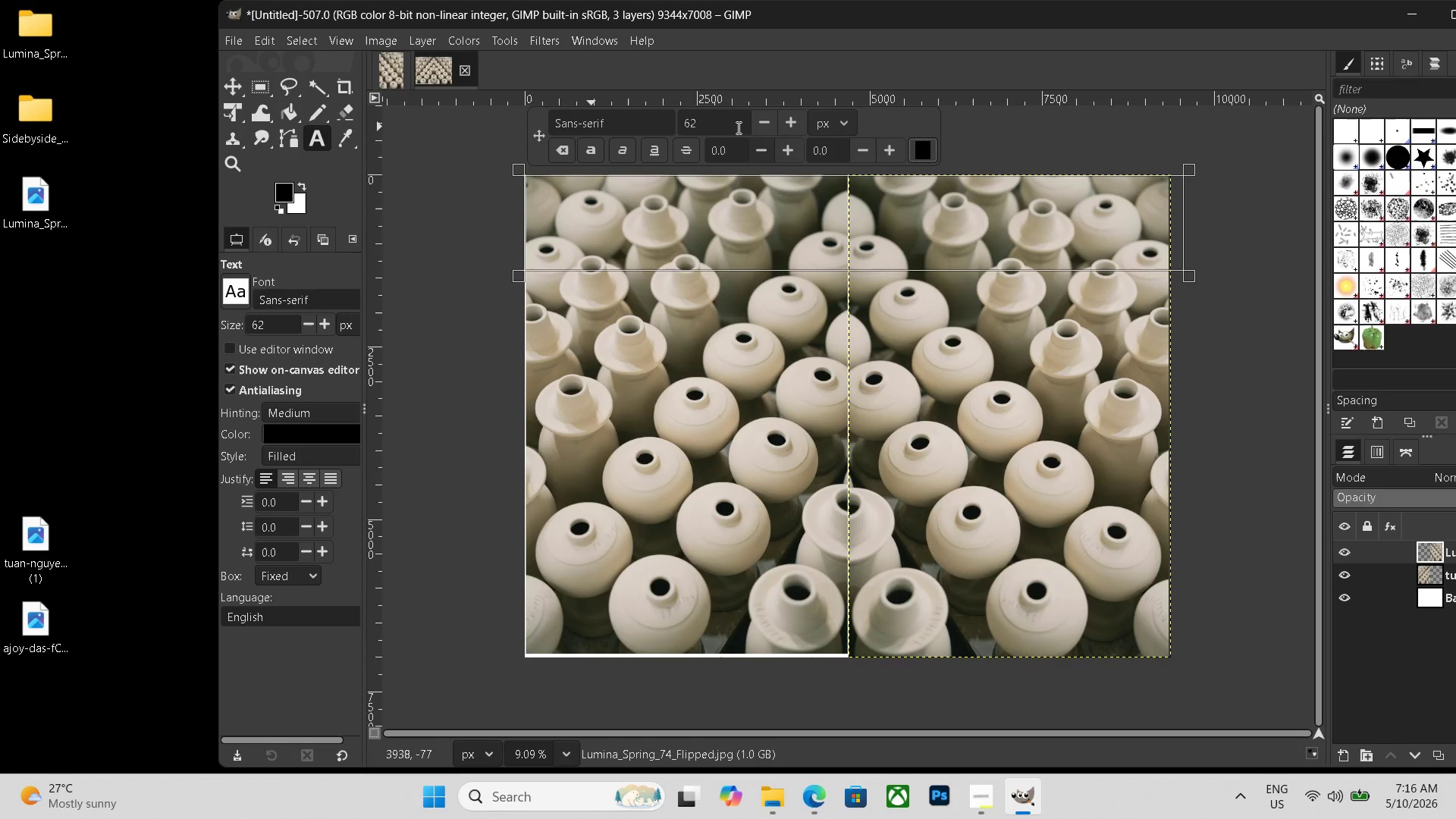 
left_click_drag(start_coordinate=[730, 125], to_coordinate=[618, 113])
 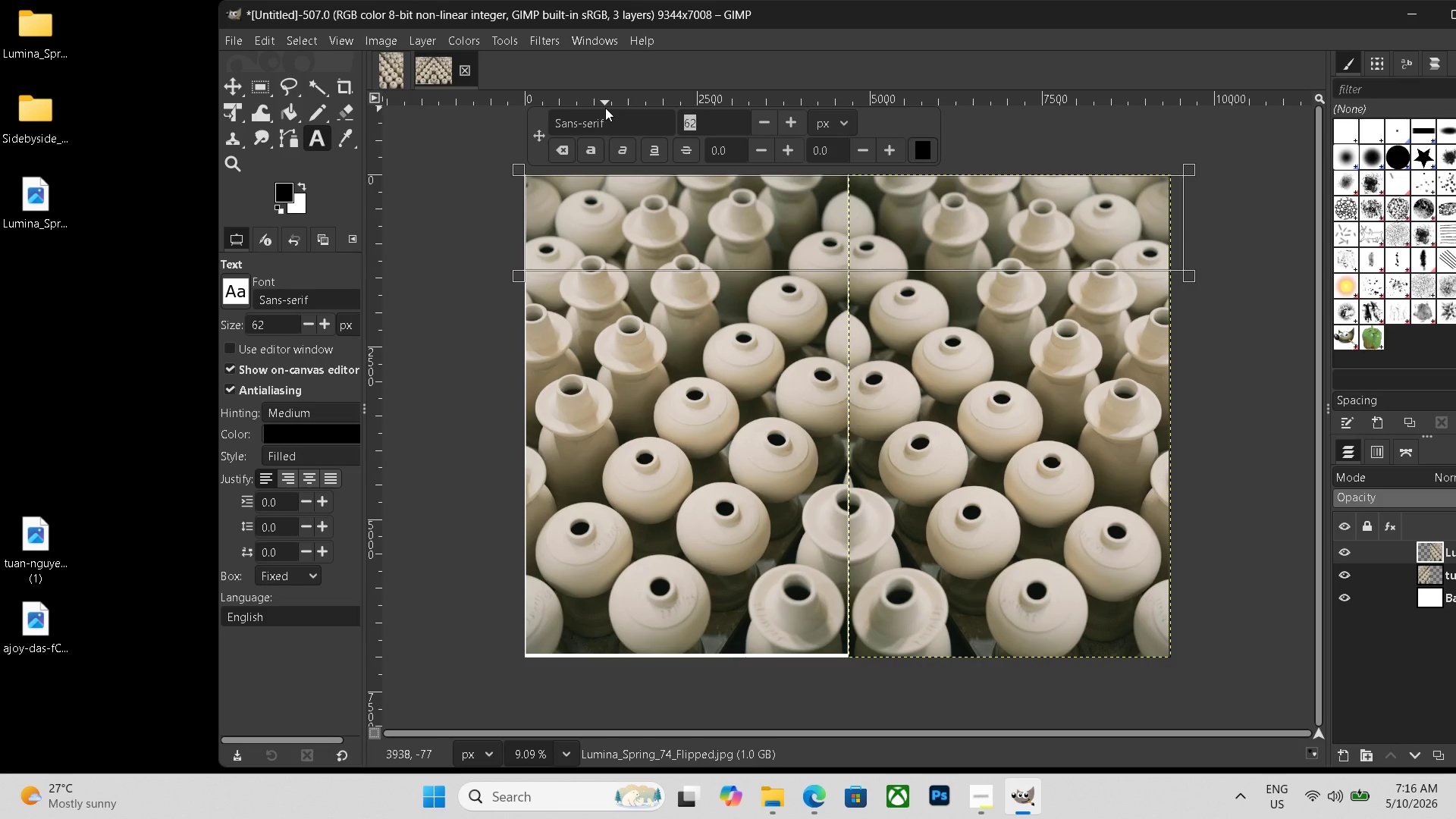 
type(400before)
 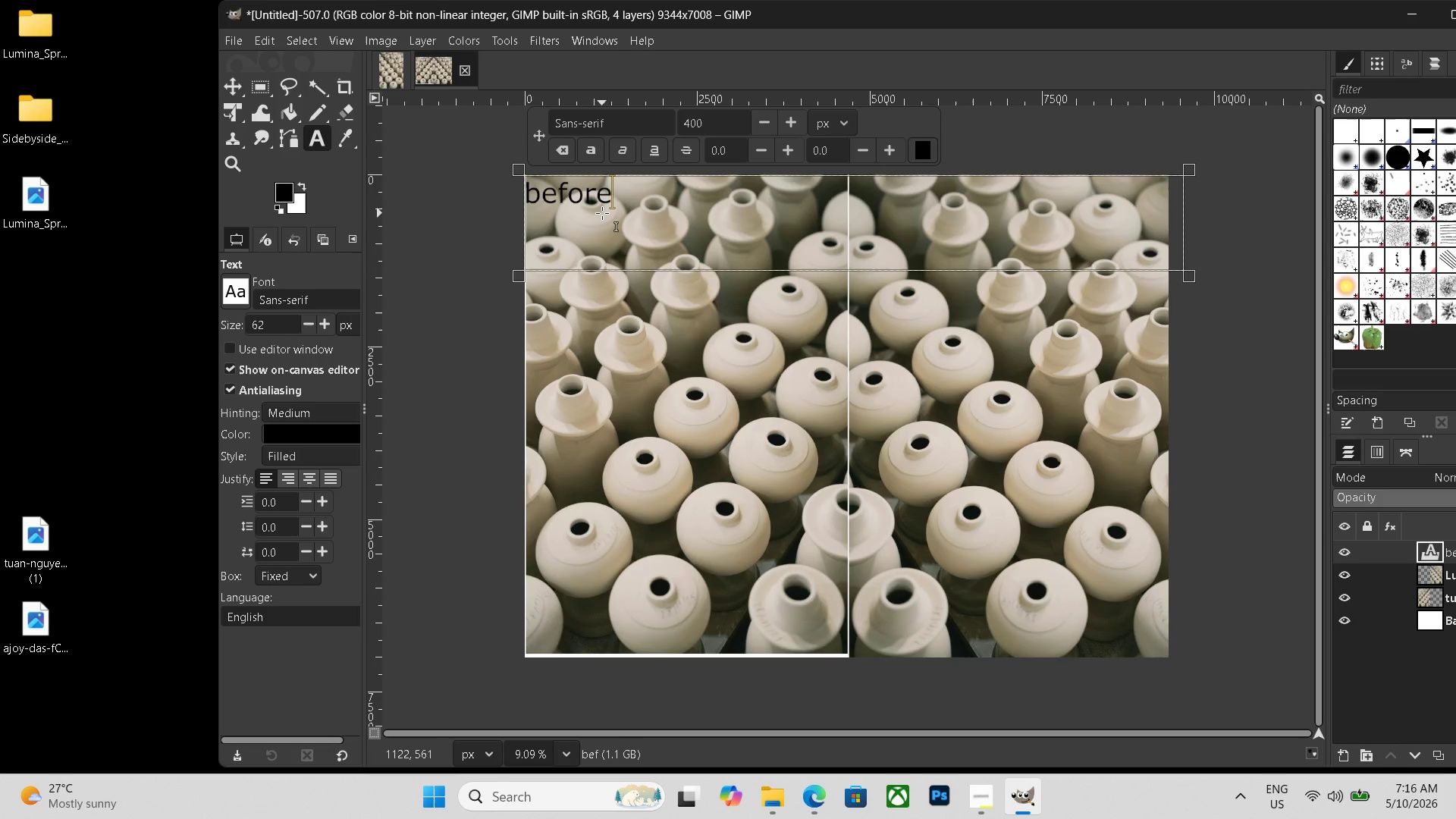 
hold_key(key=Space, duration=1.5)
 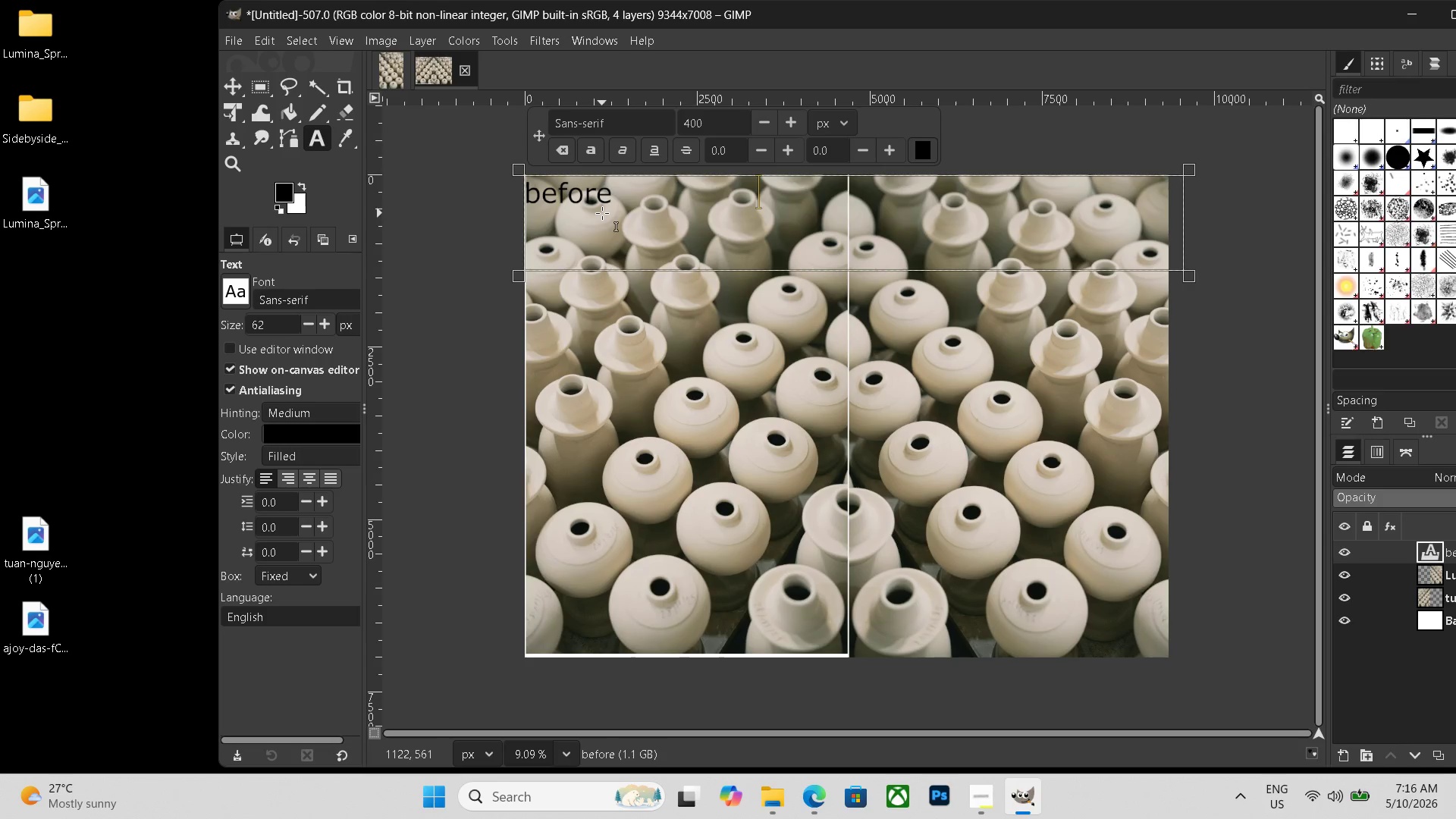 
hold_key(key=Space, duration=1.17)
 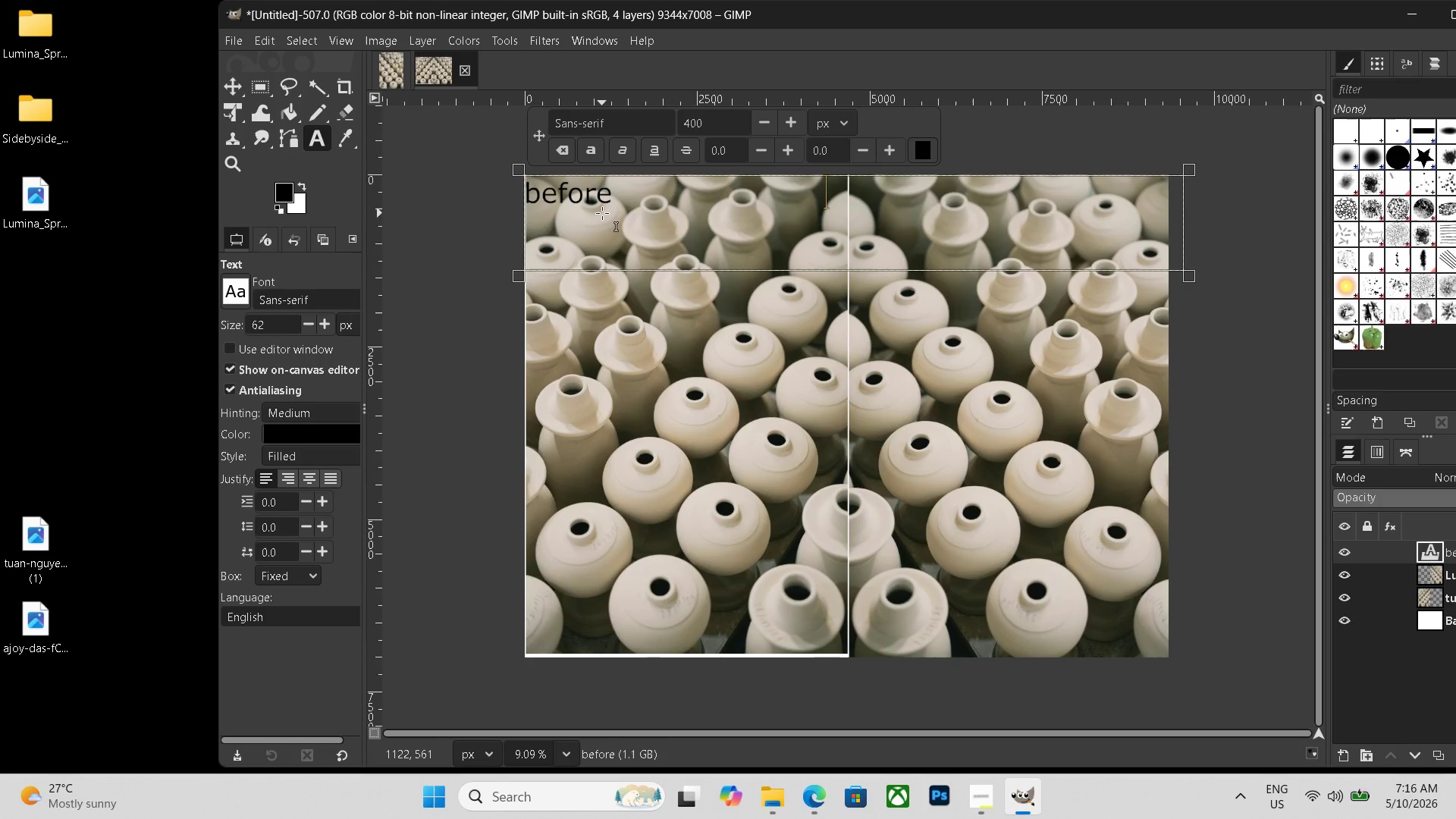 
type(           after)
 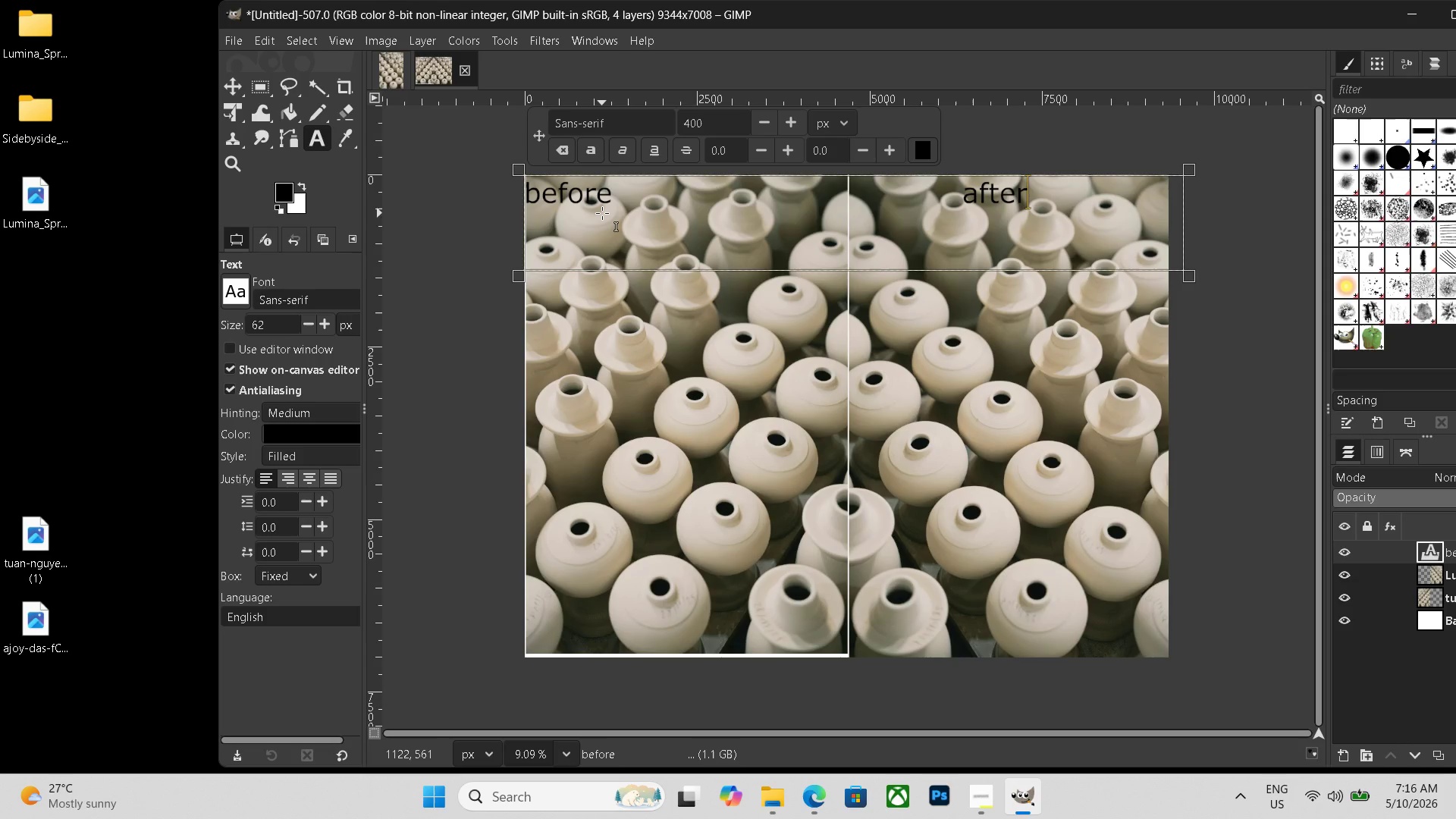 
key(Control+E)
 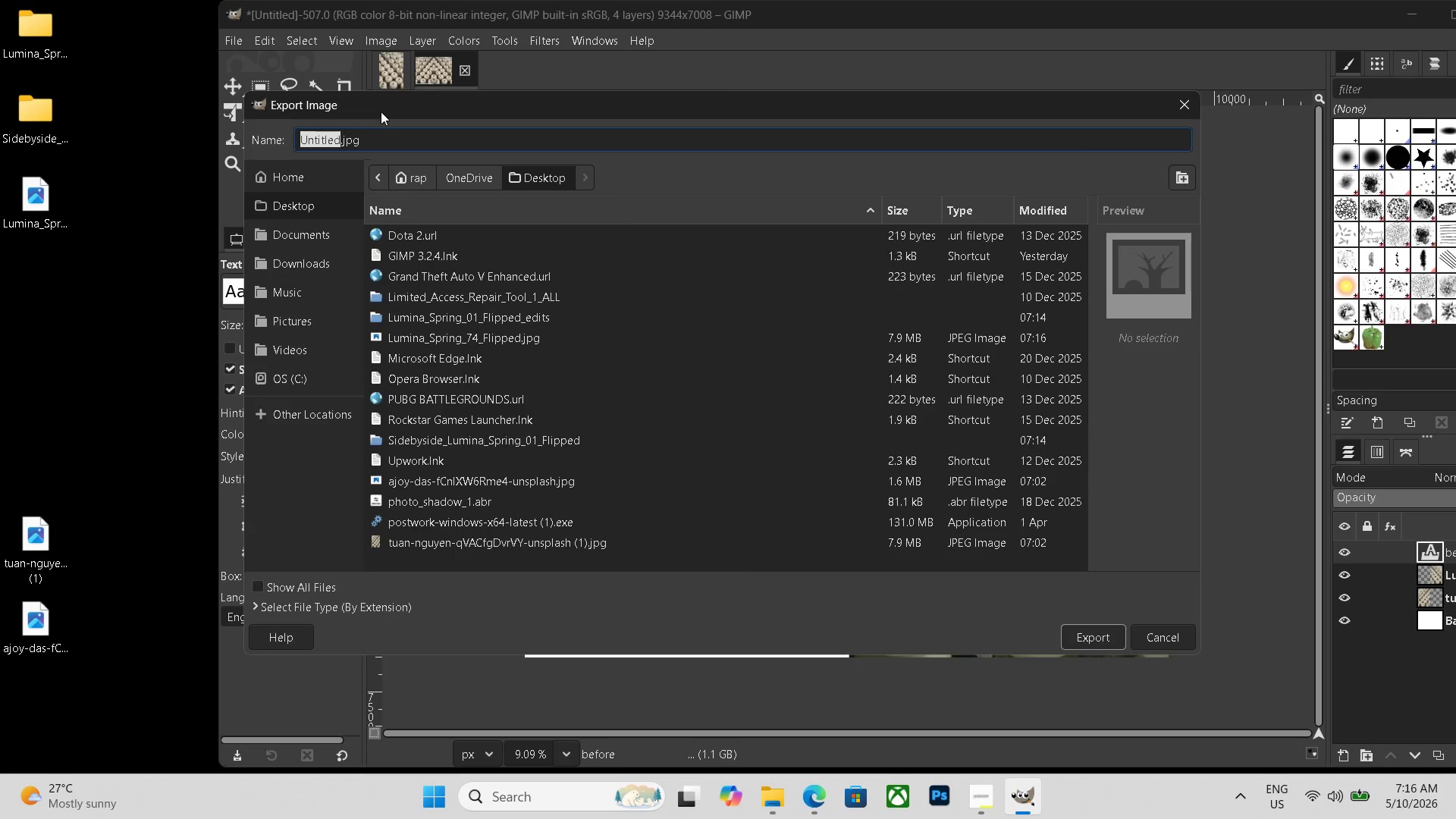 
left_click_drag(start_coordinate=[391, 139], to_coordinate=[146, 125])
 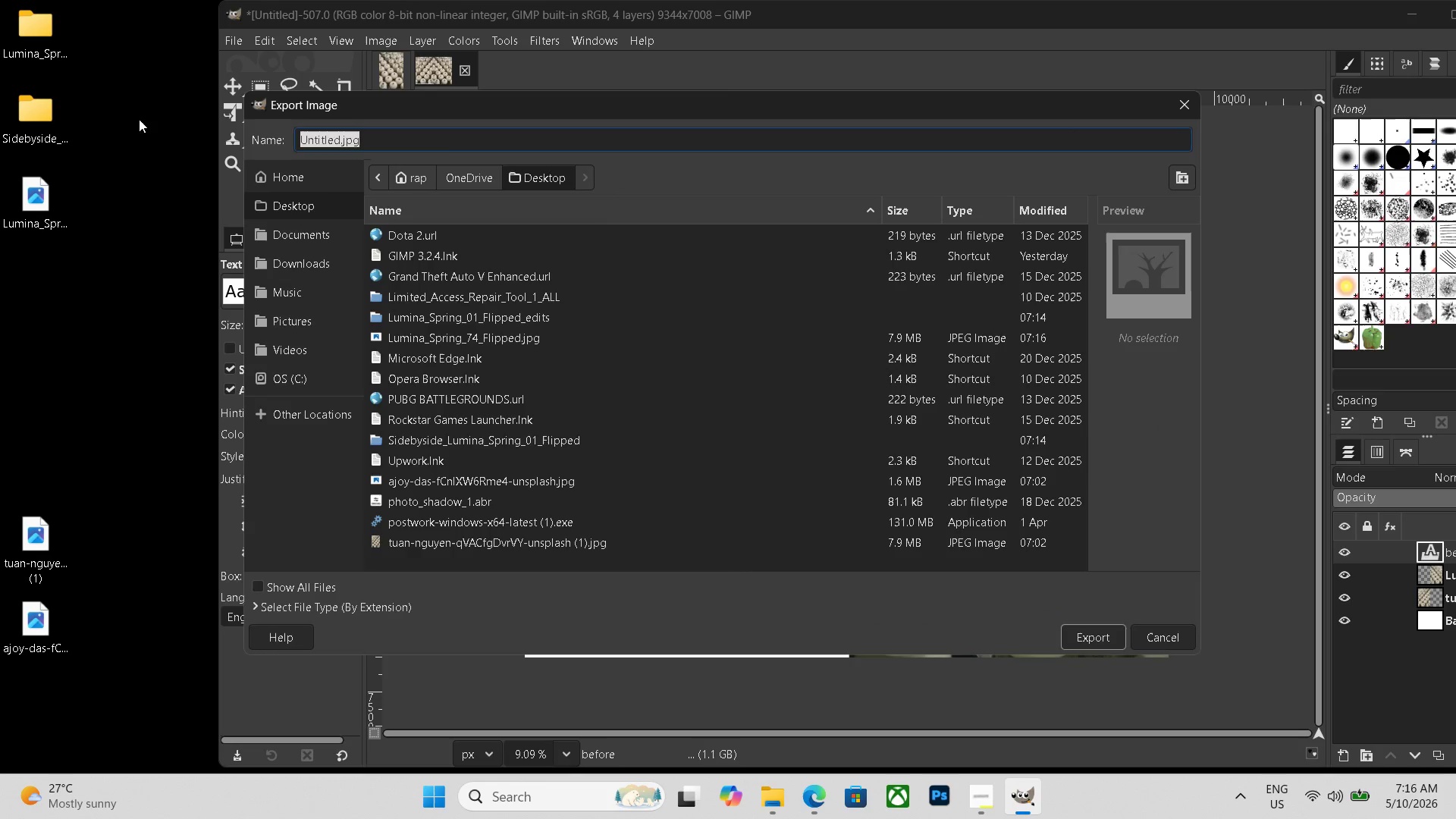 
type(sidebysi)
 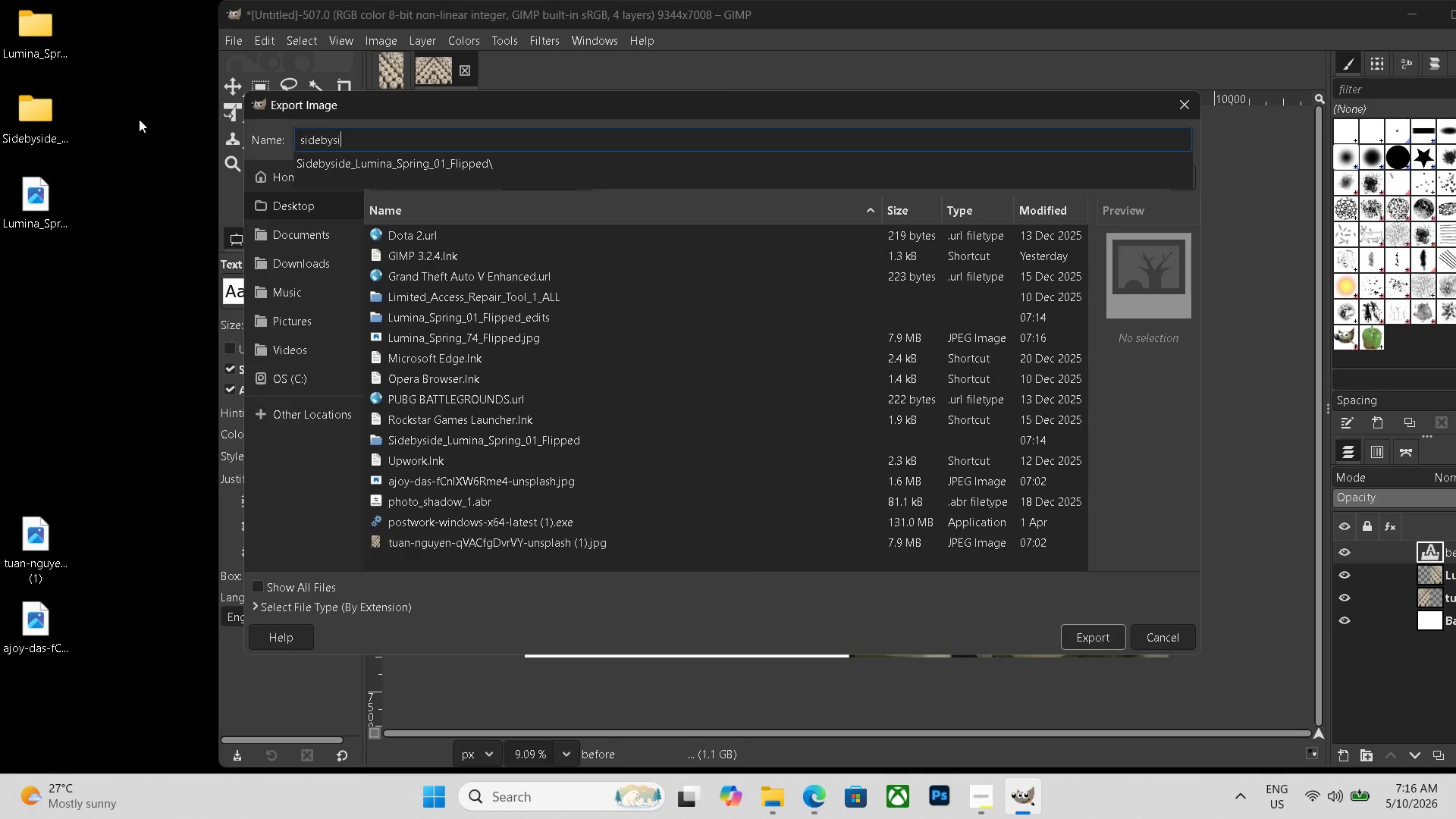 
type(de_)
 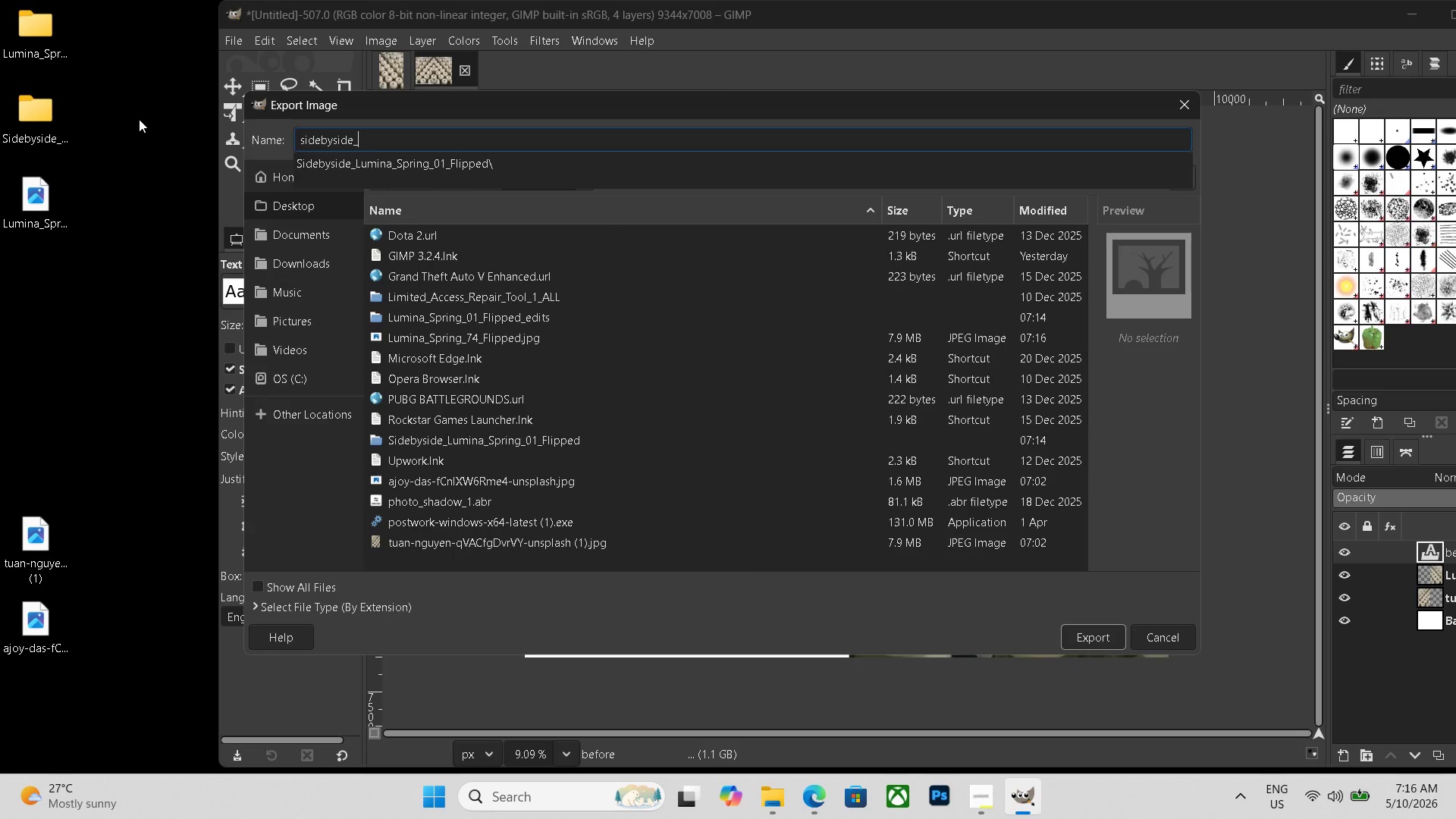 
key(Control+V)
 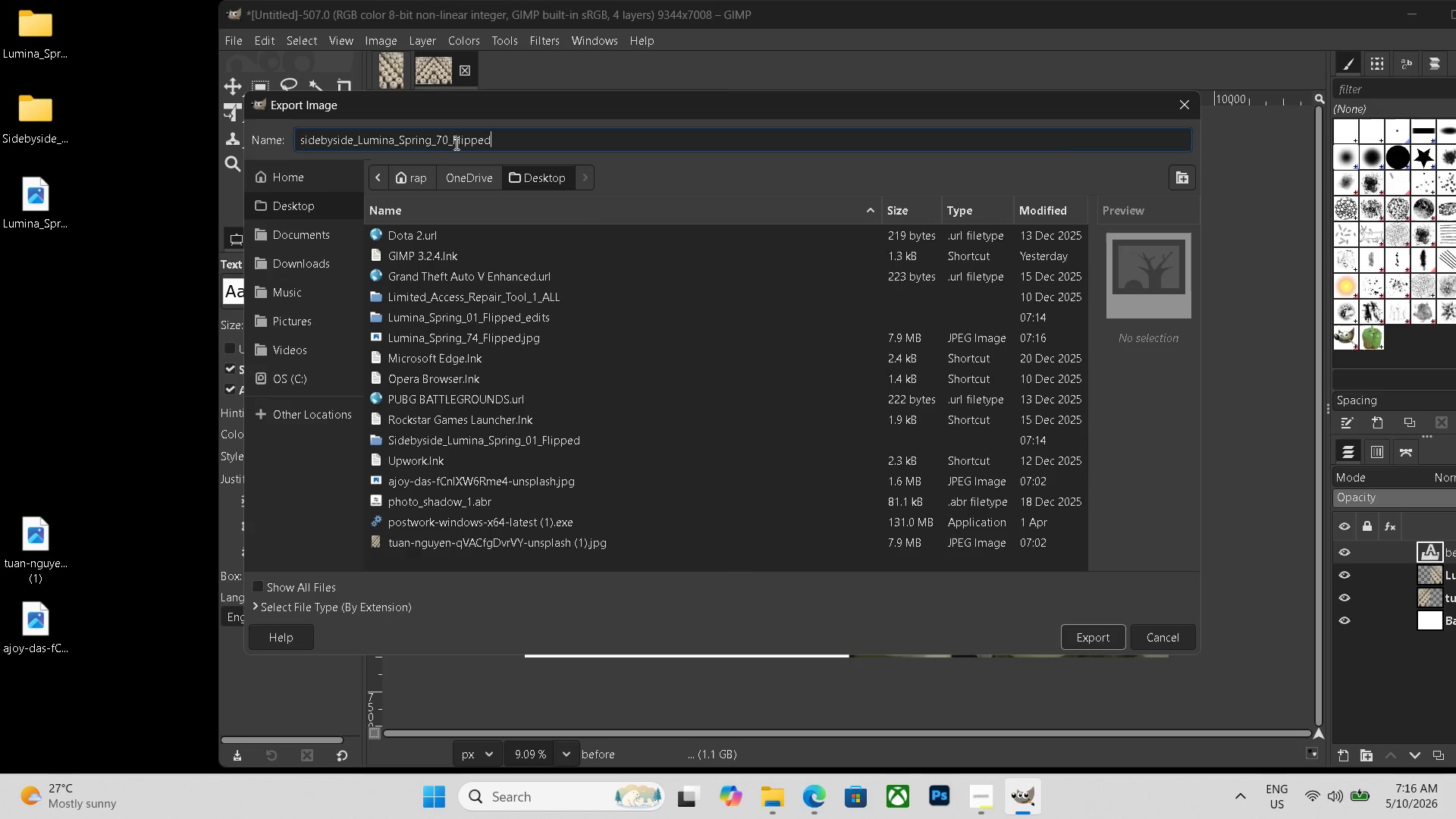 
left_click([447, 140])
 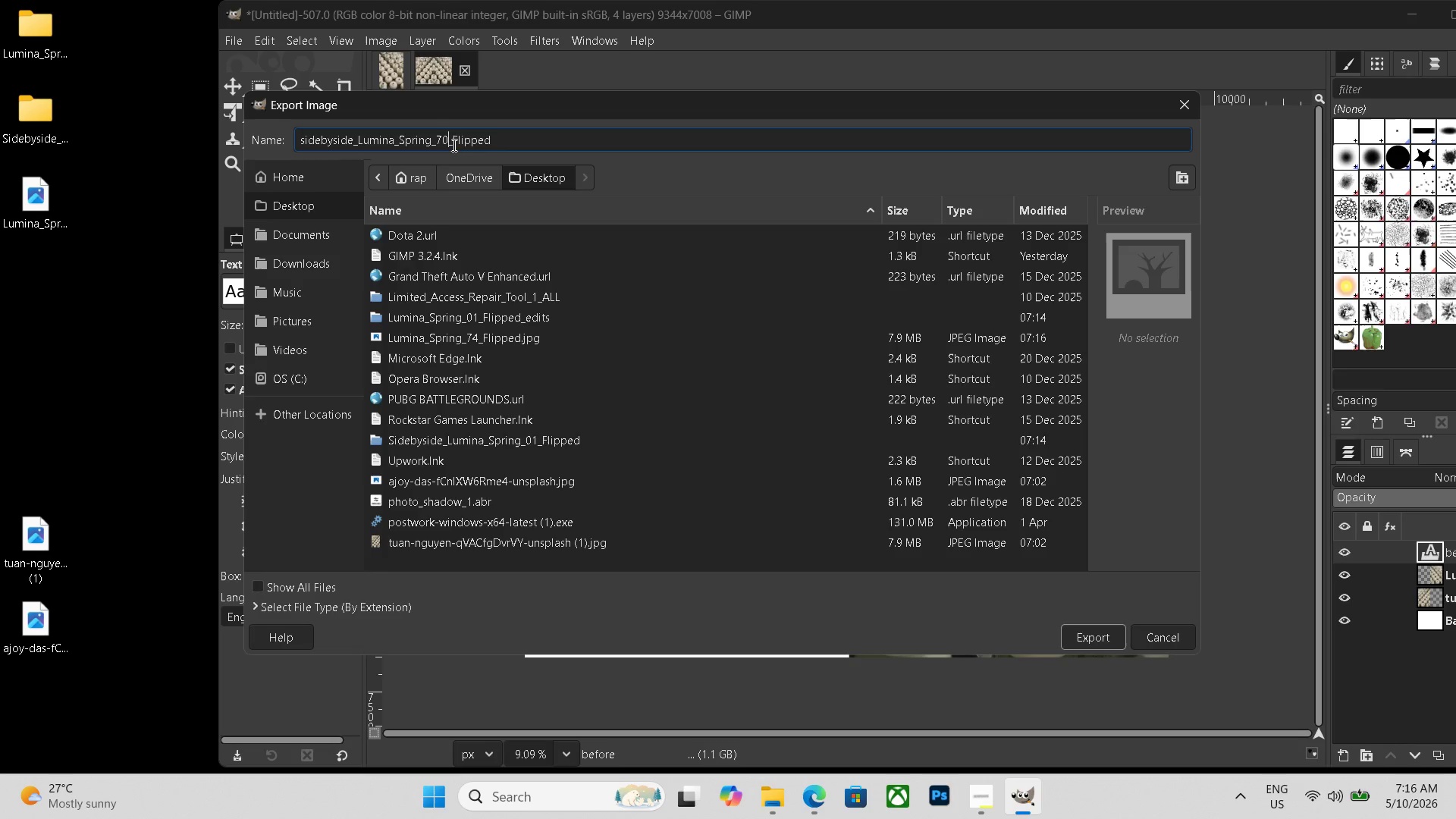 
key(Backspace)
 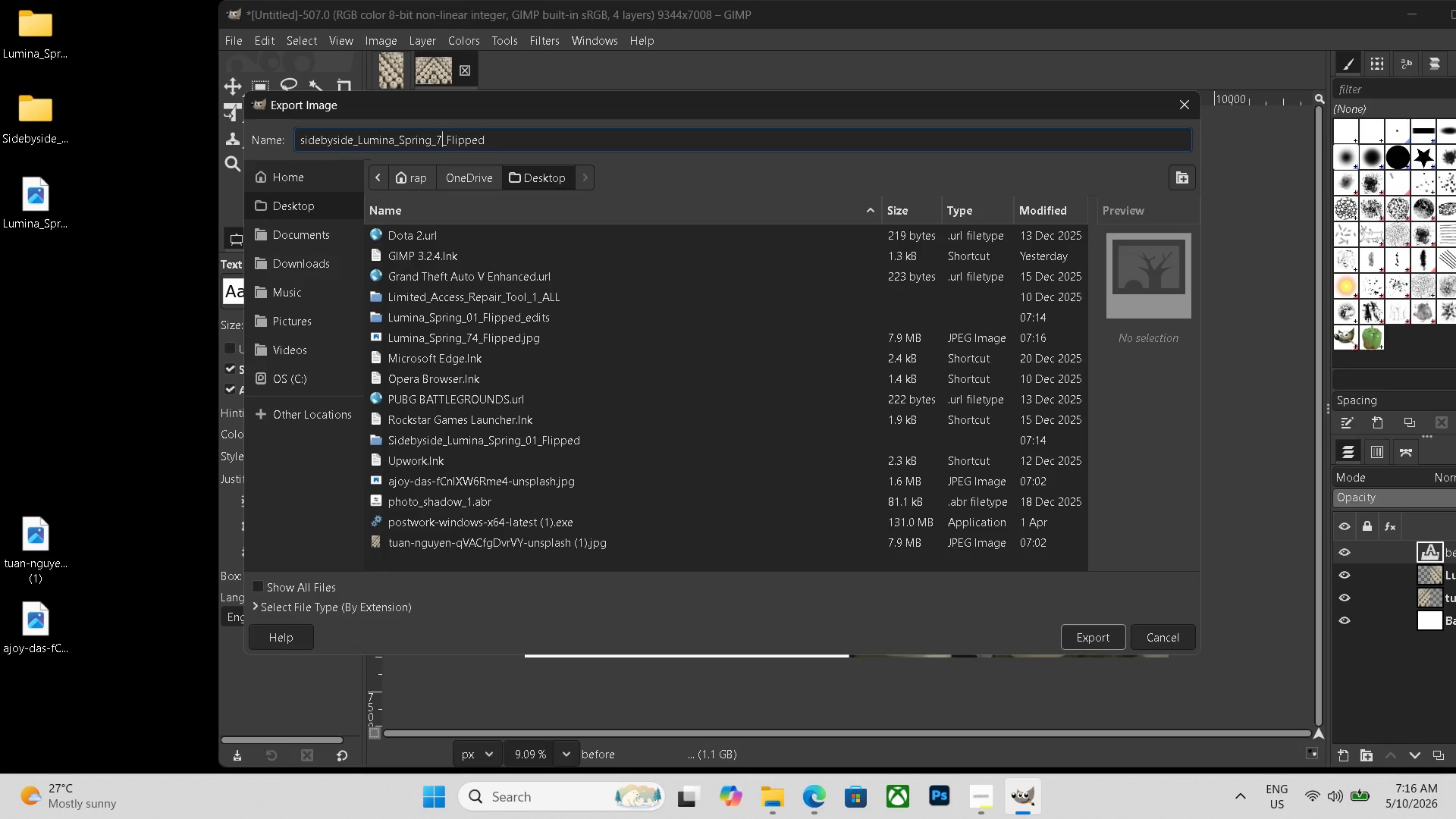 
key(Numpad4)
 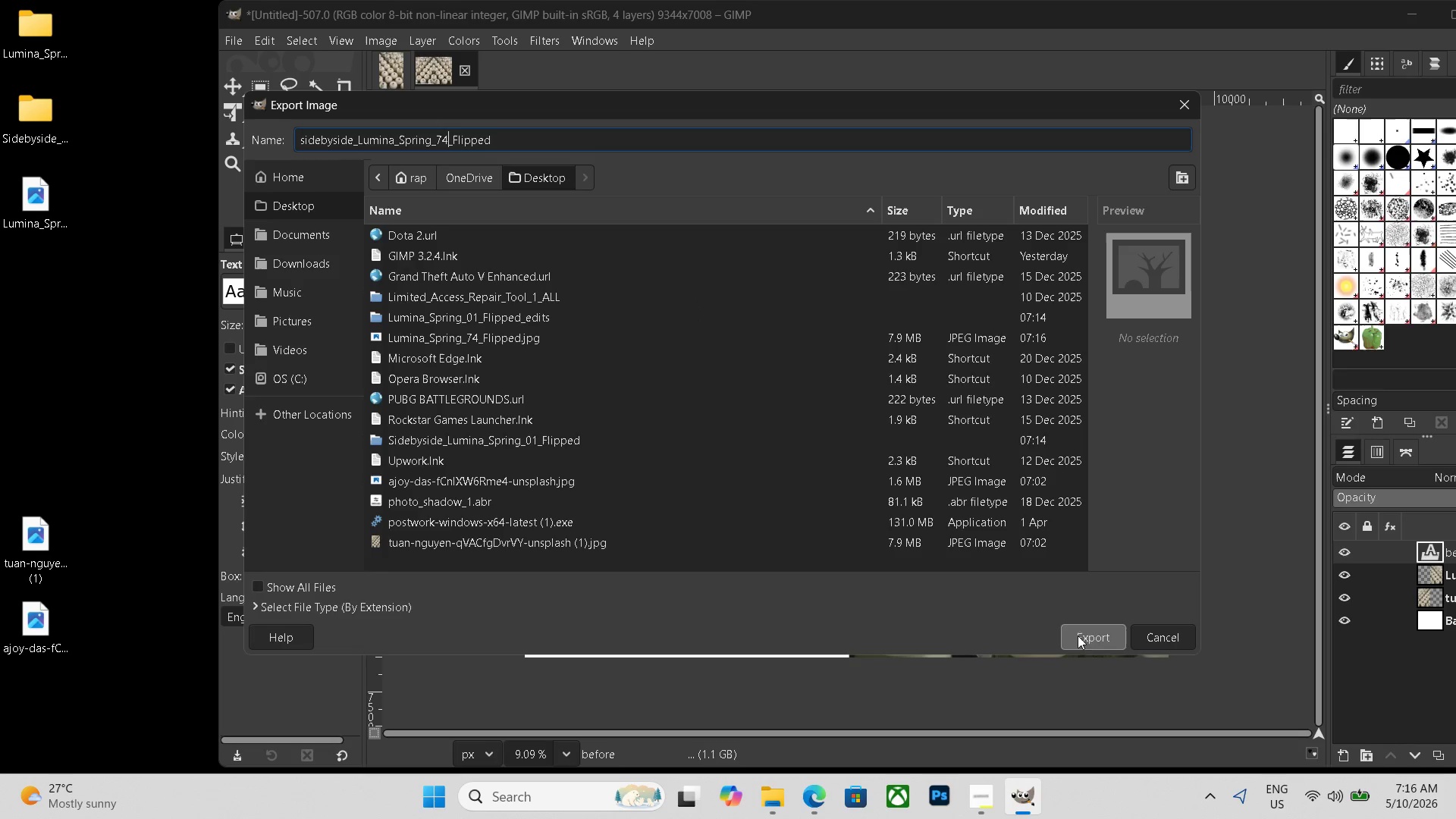 
scroll: coordinate [417, 573], scroll_direction: down, amount: 21.0
 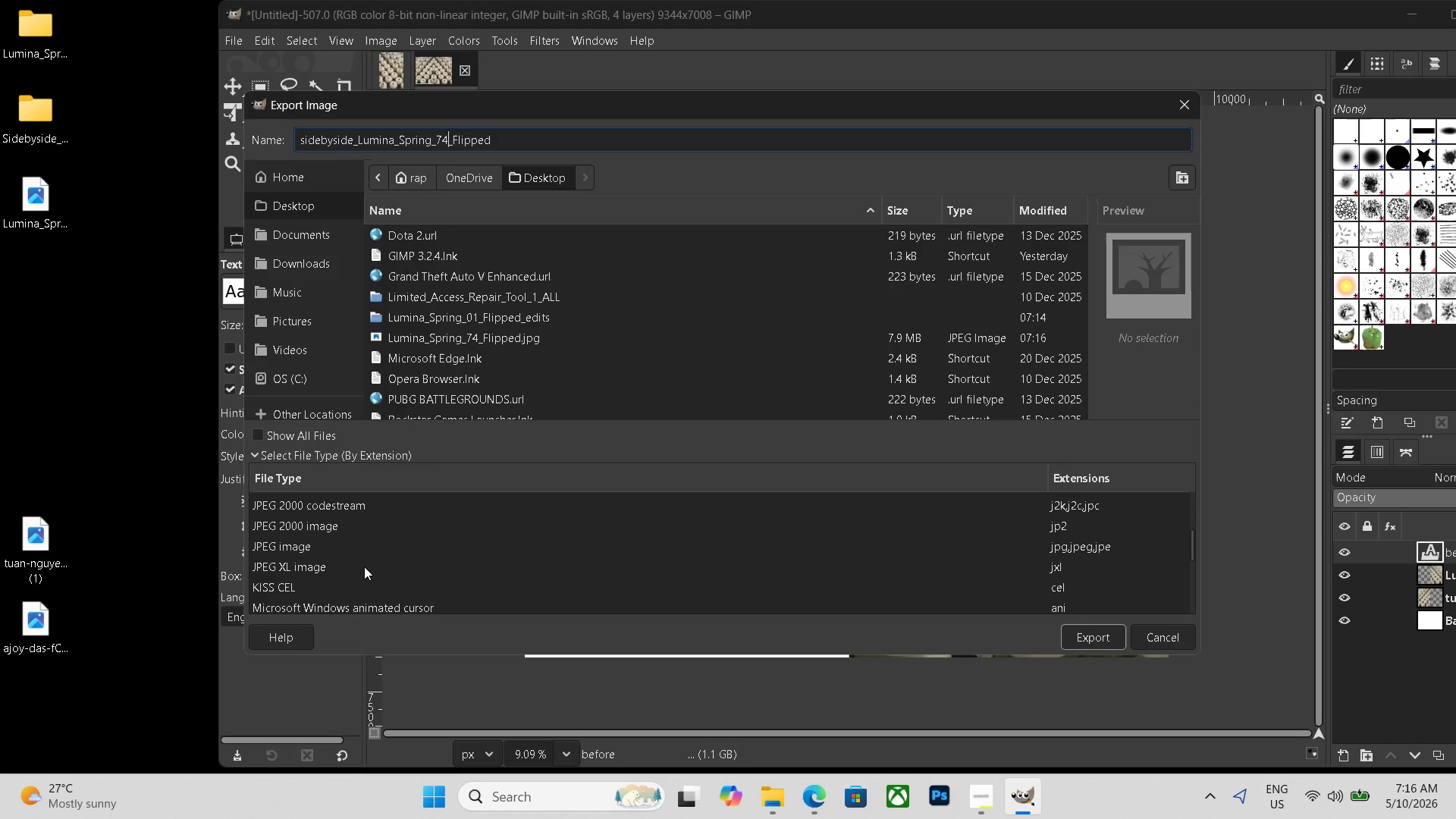 
scroll: coordinate [363, 565], scroll_direction: up, amount: 1.0
 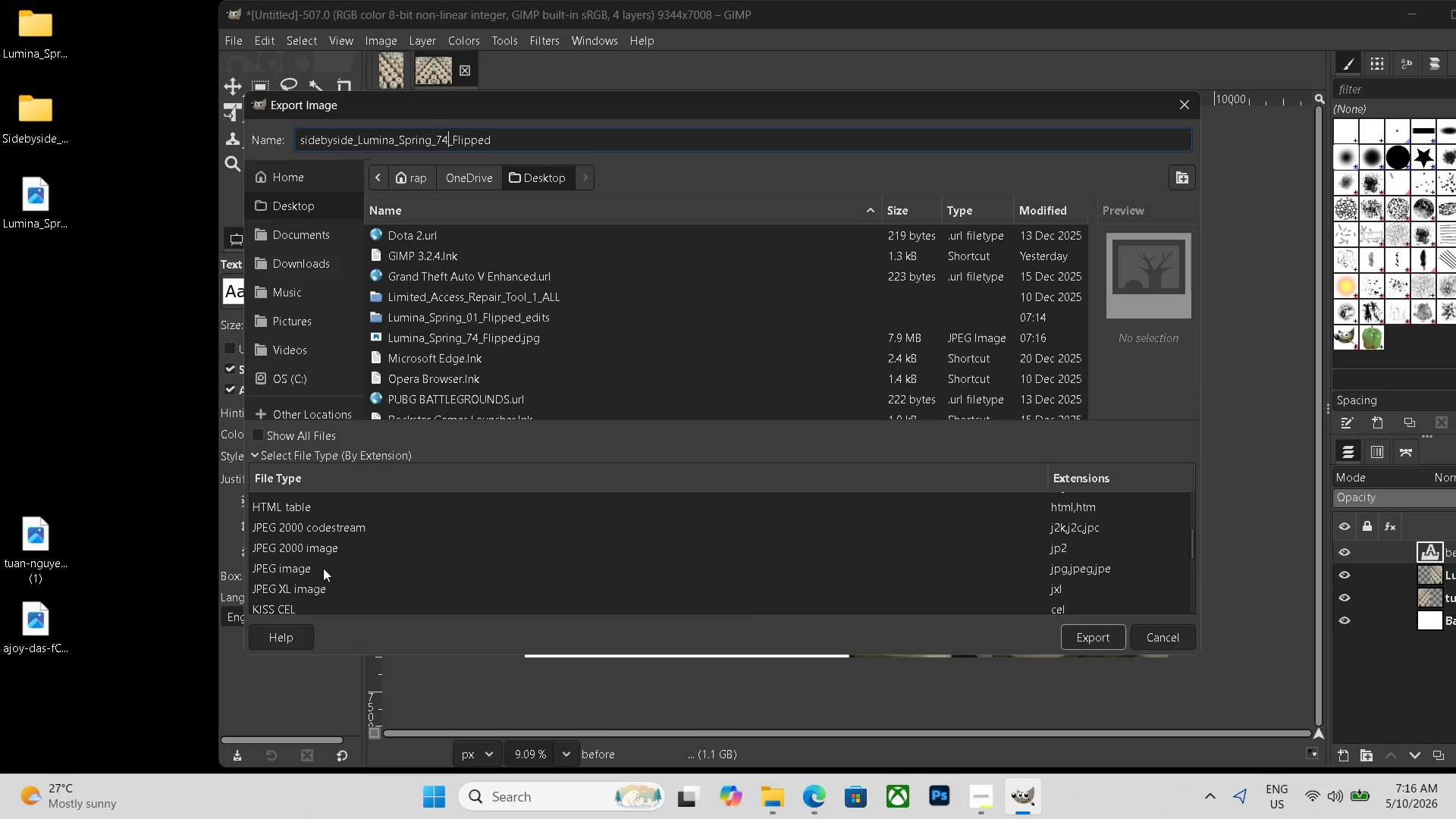 
left_click([310, 566])
 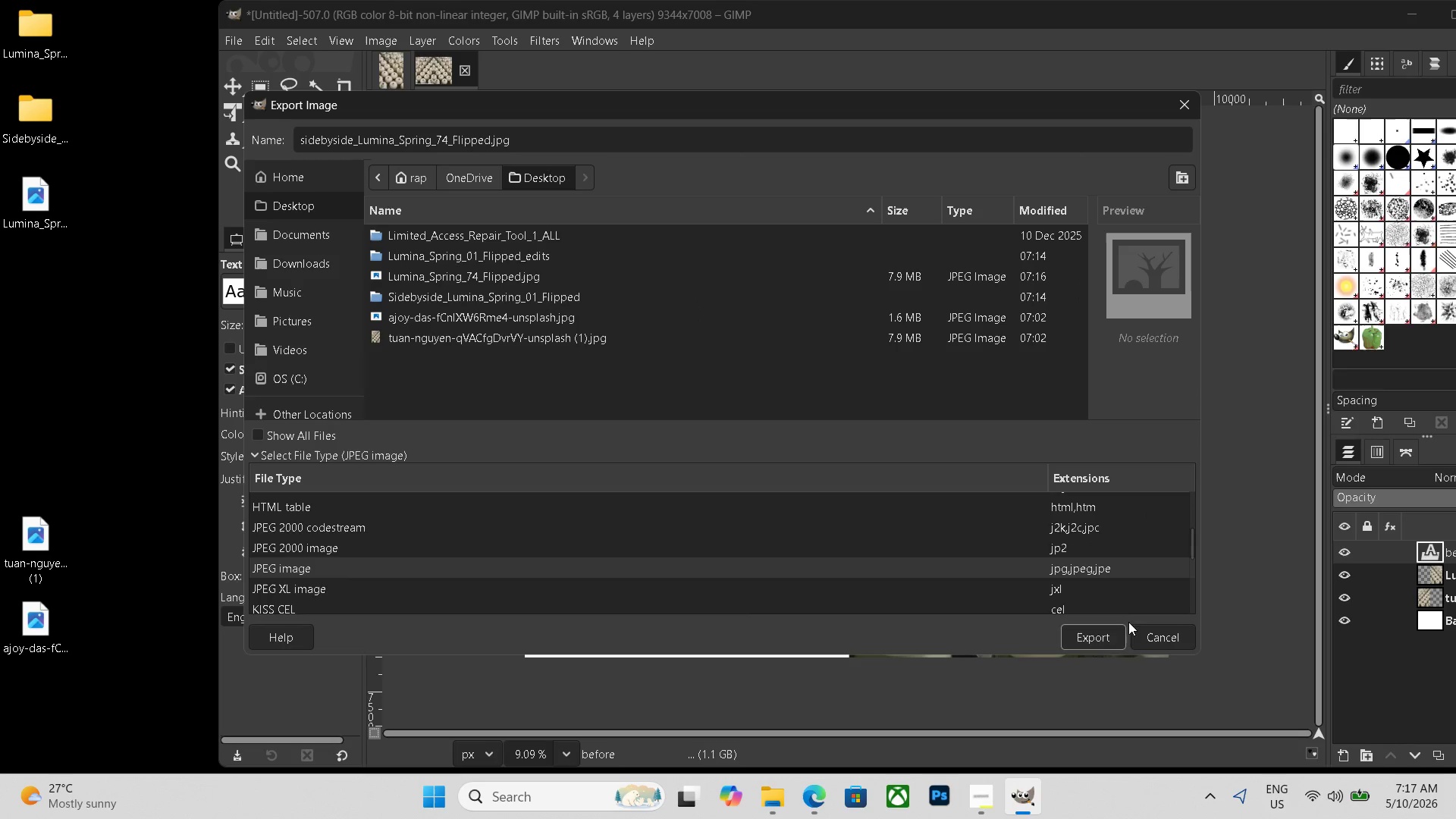 
left_click([1091, 632])
 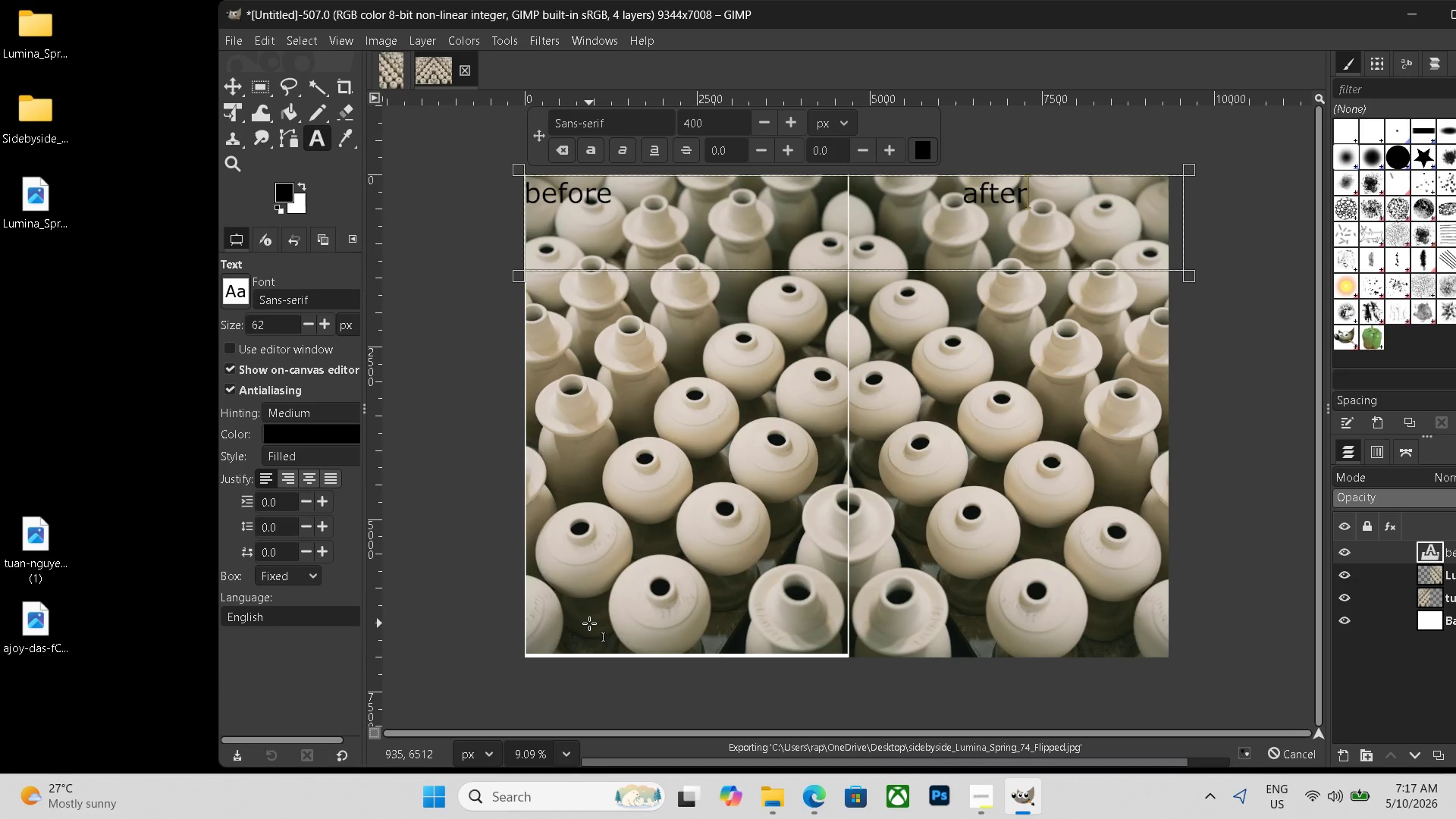 
wait(10.69)
 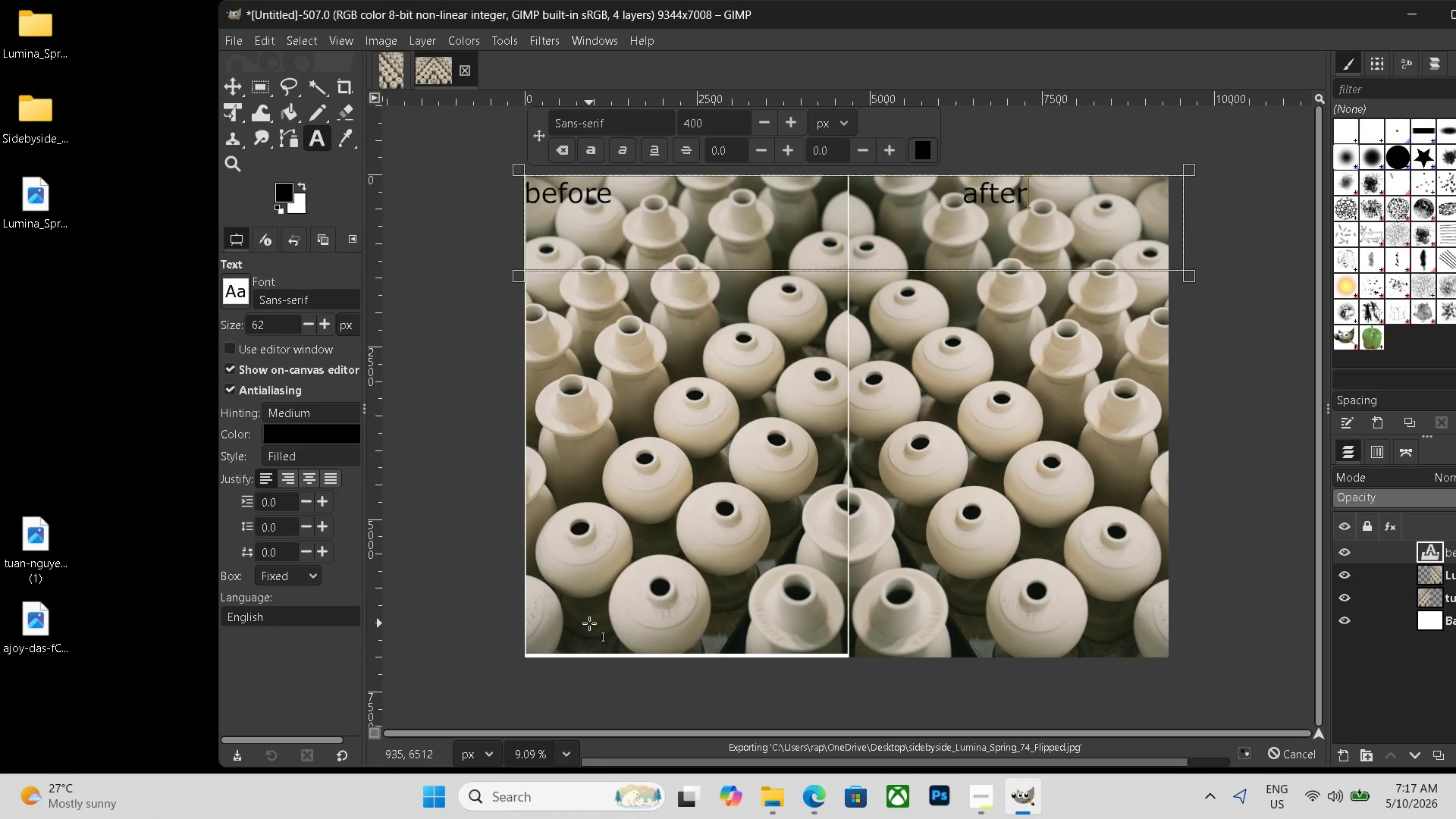 
left_click_drag(start_coordinate=[39, 215], to_coordinate=[33, 74])
 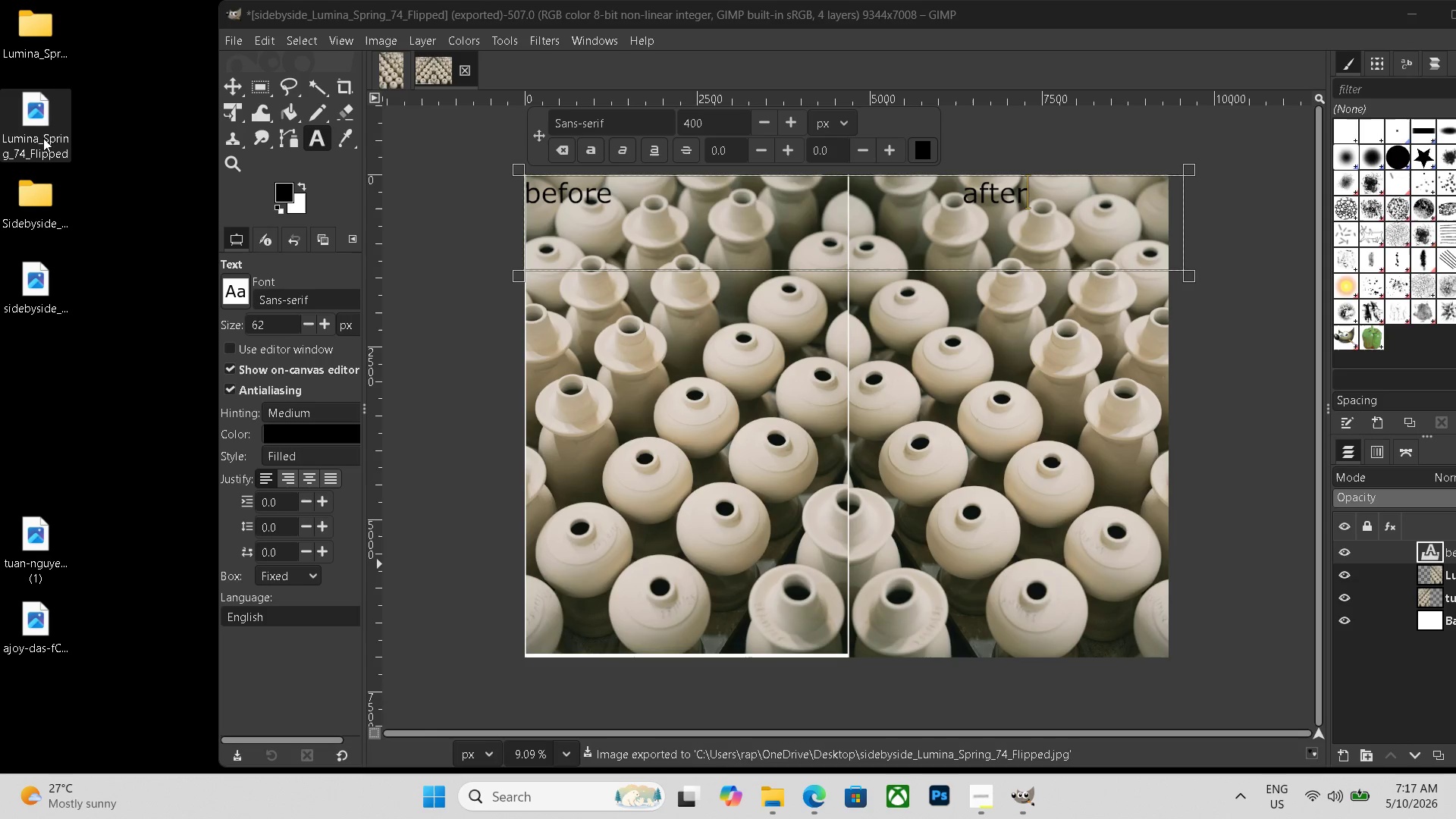 
left_click_drag(start_coordinate=[46, 136], to_coordinate=[49, 62])
 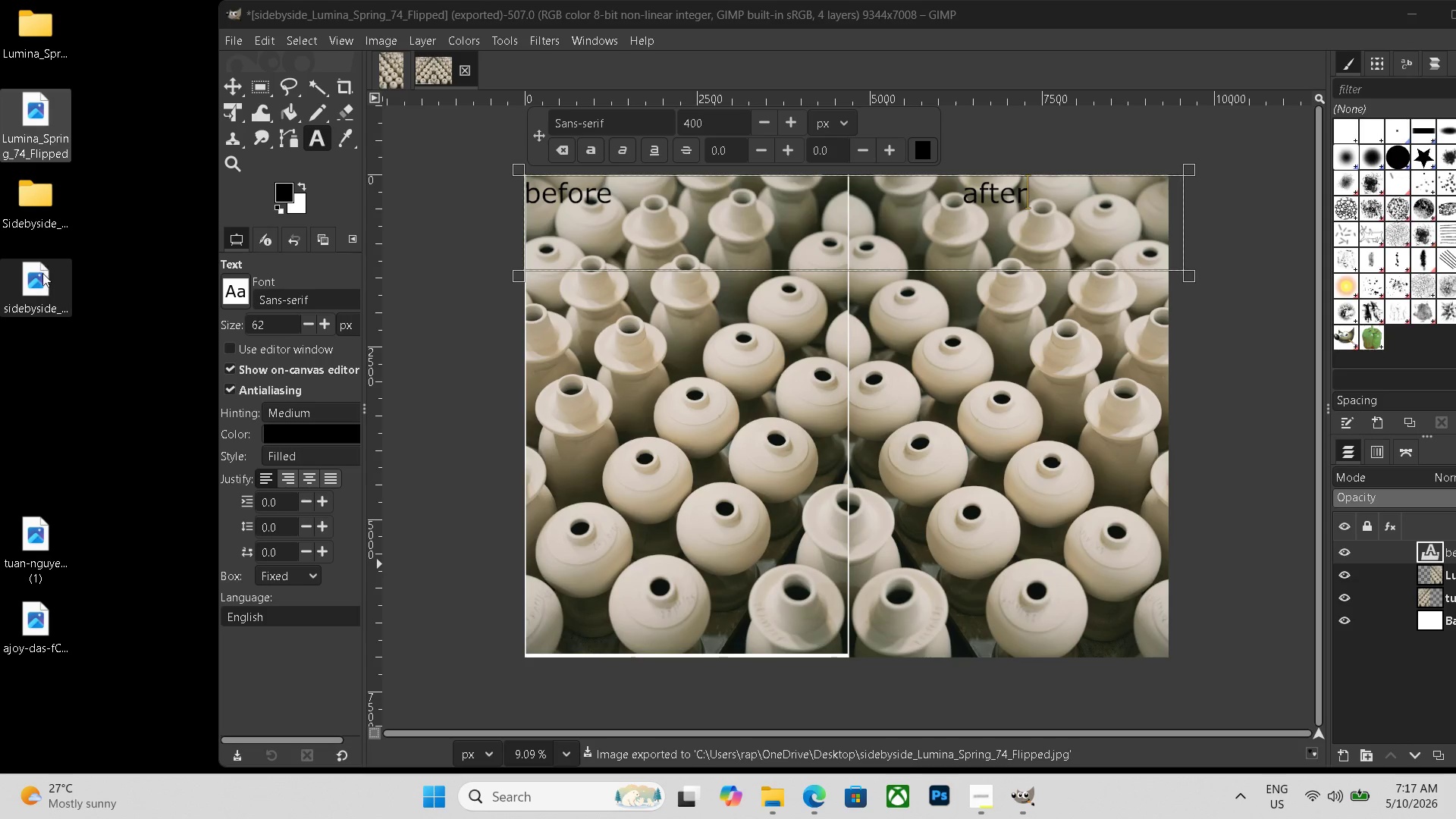 
left_click_drag(start_coordinate=[41, 279], to_coordinate=[42, 195])
 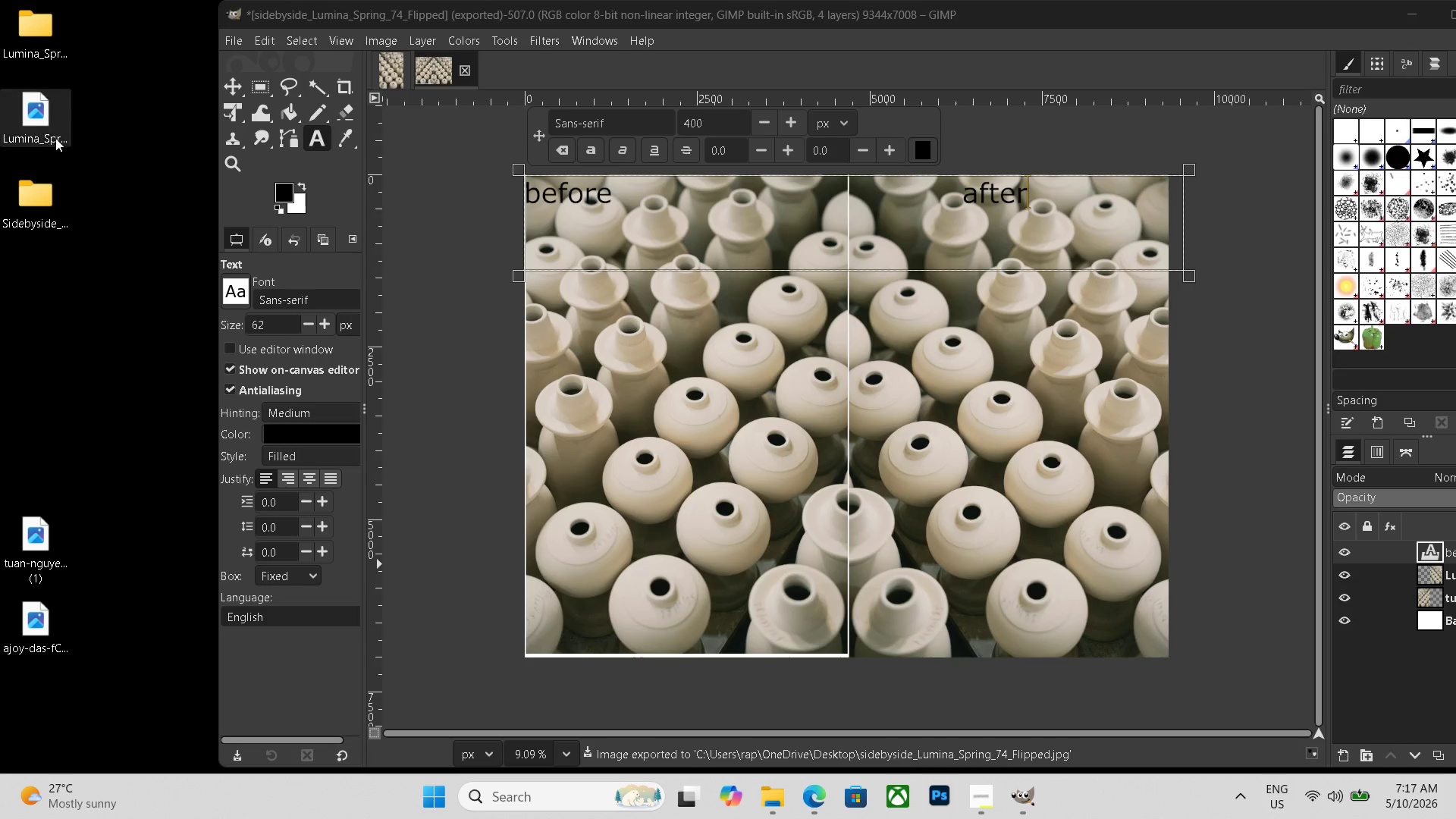 
left_click_drag(start_coordinate=[42, 125], to_coordinate=[35, 55])
 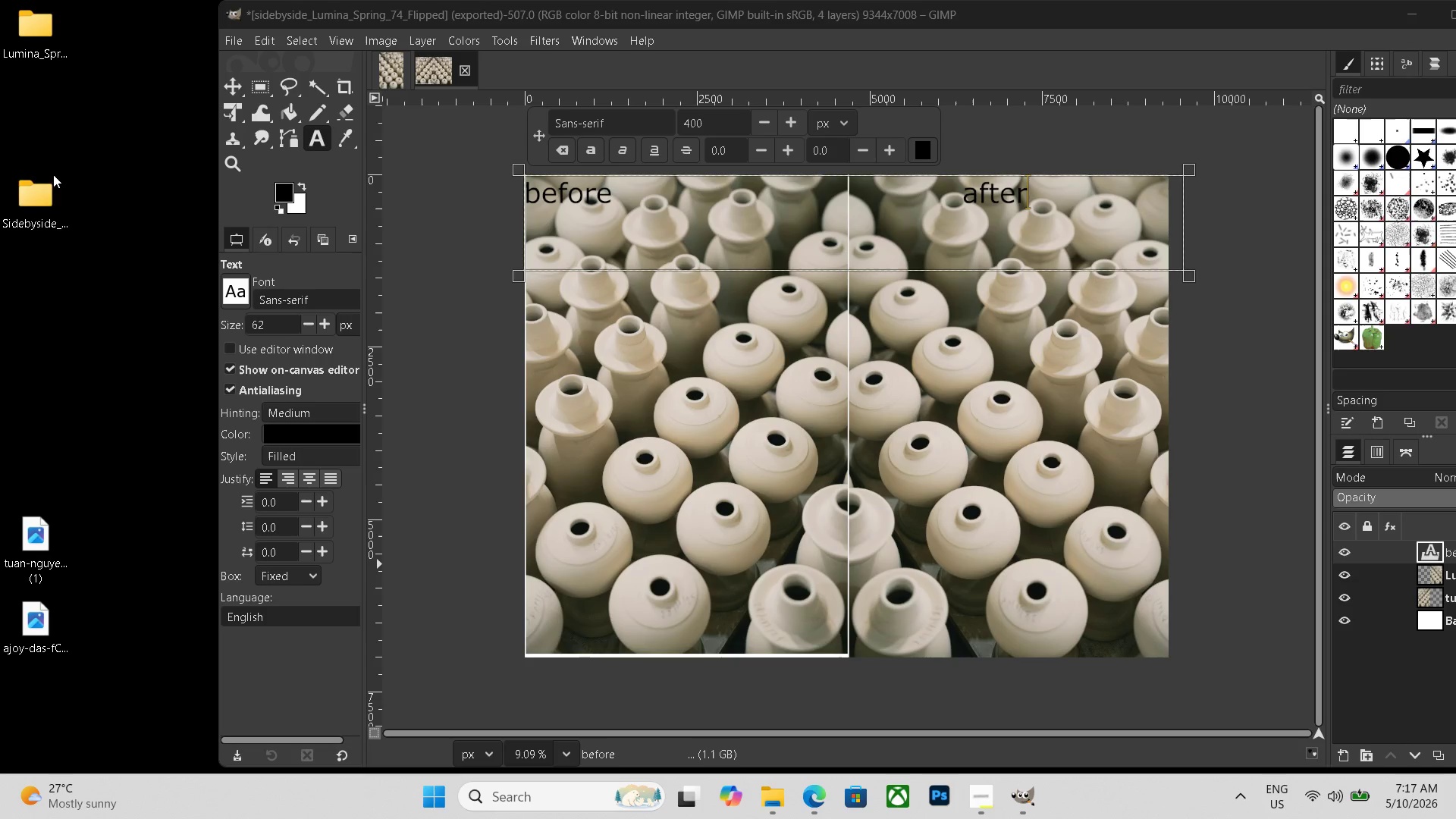 
left_click_drag(start_coordinate=[49, 195], to_coordinate=[40, 99])
 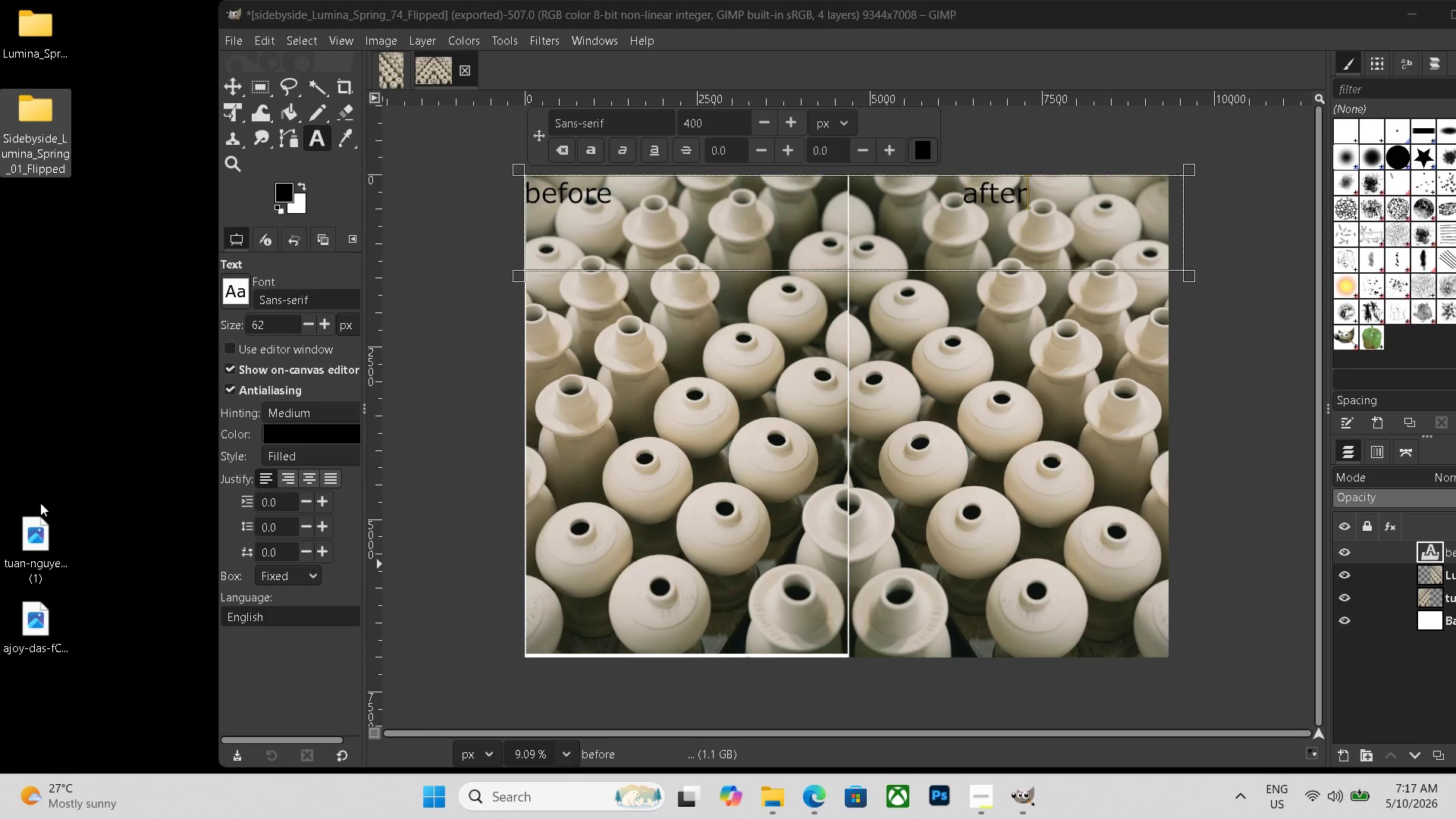 
left_click([36, 530])
 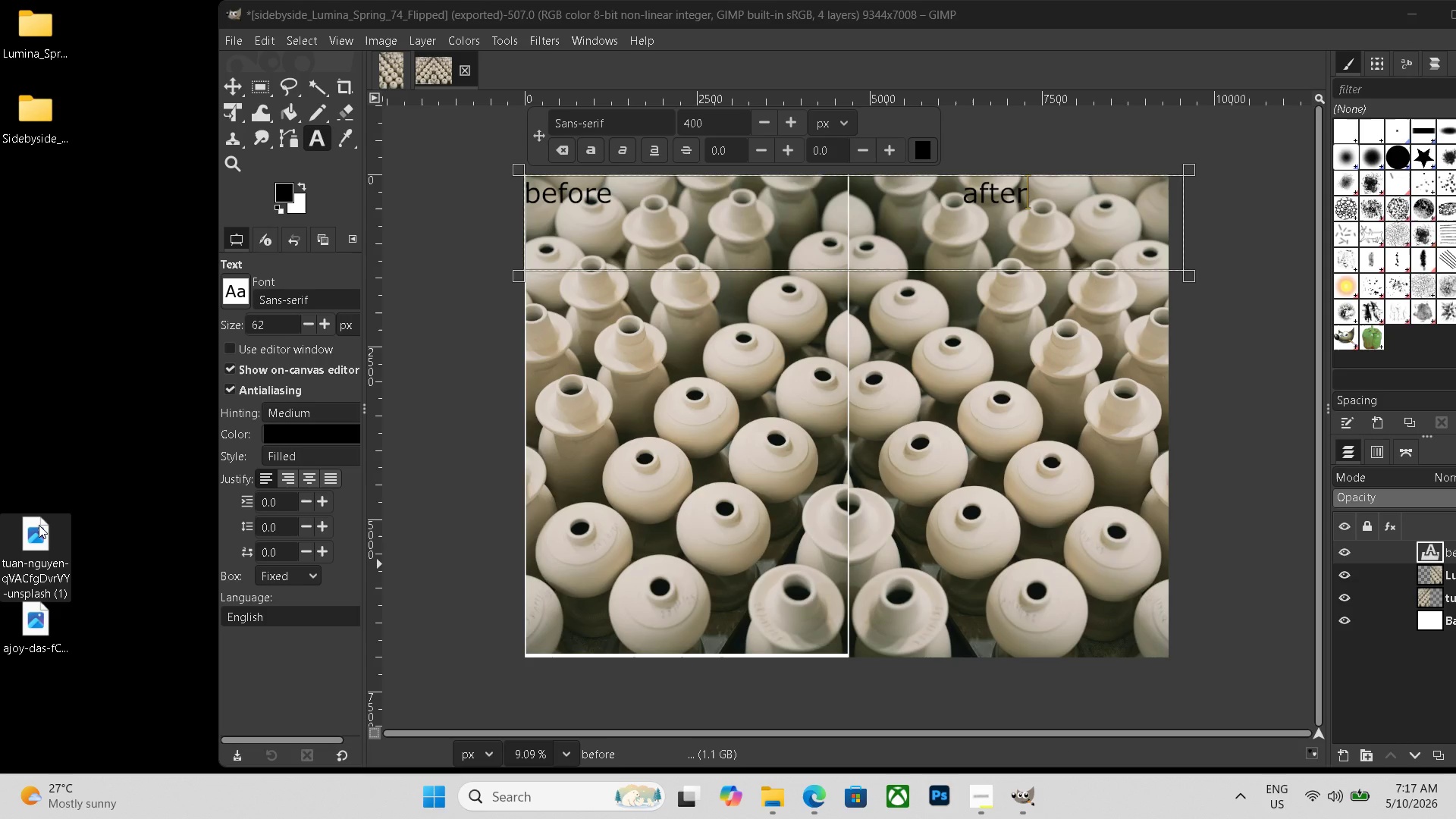 
key(Delete)
 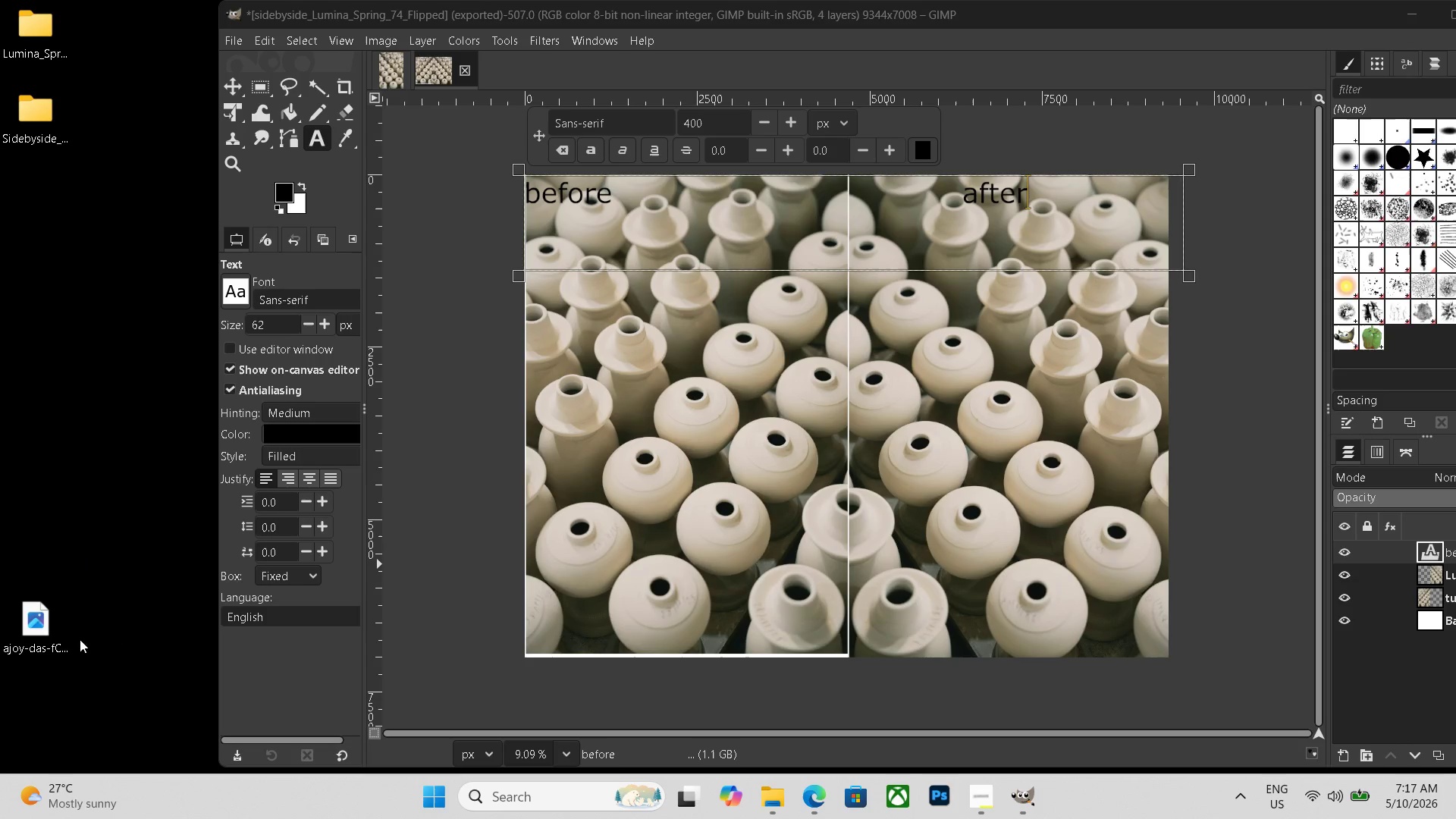 
left_click_drag(start_coordinate=[25, 635], to_coordinate=[21, 329])
 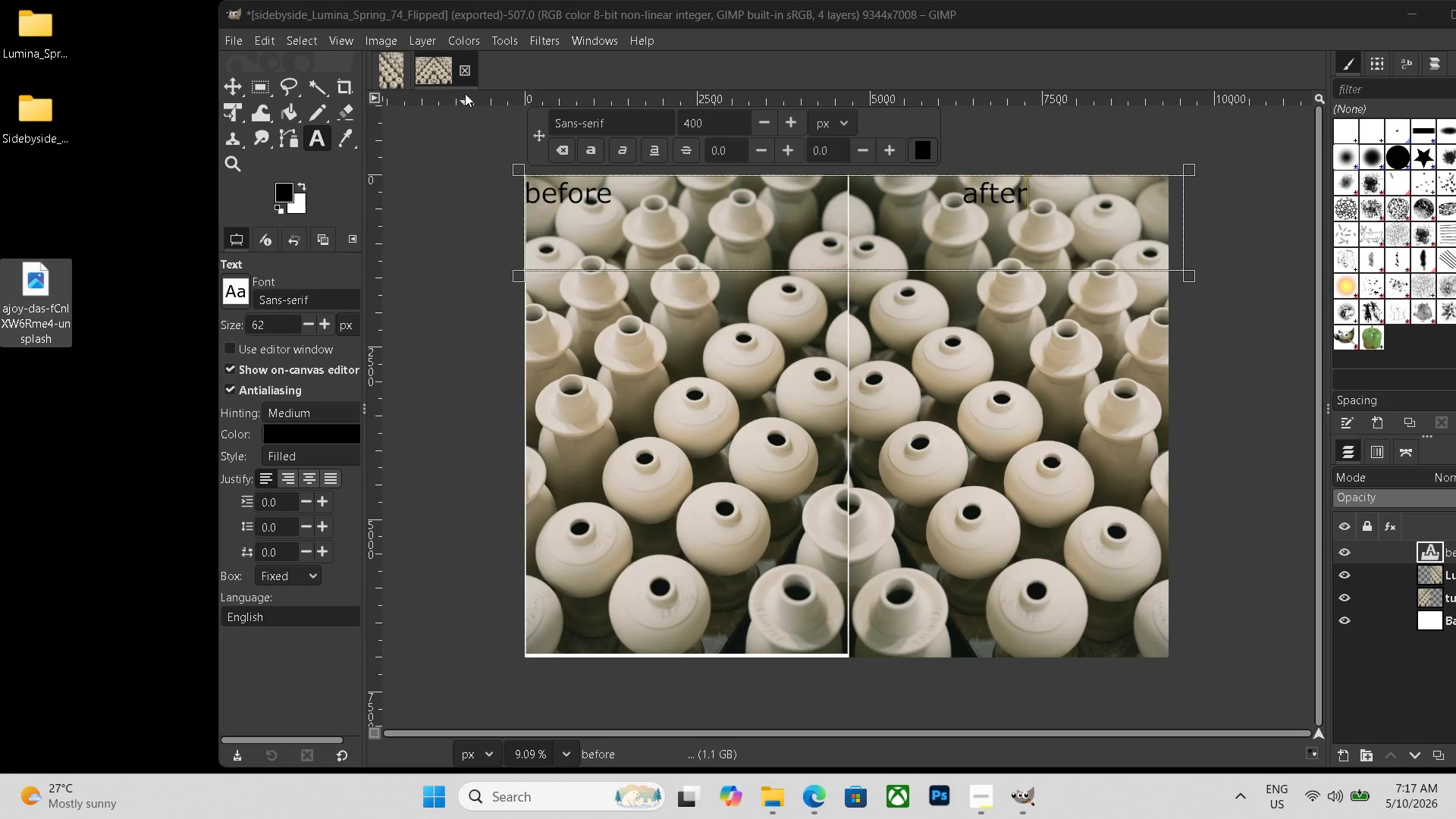 
left_click([471, 64])
 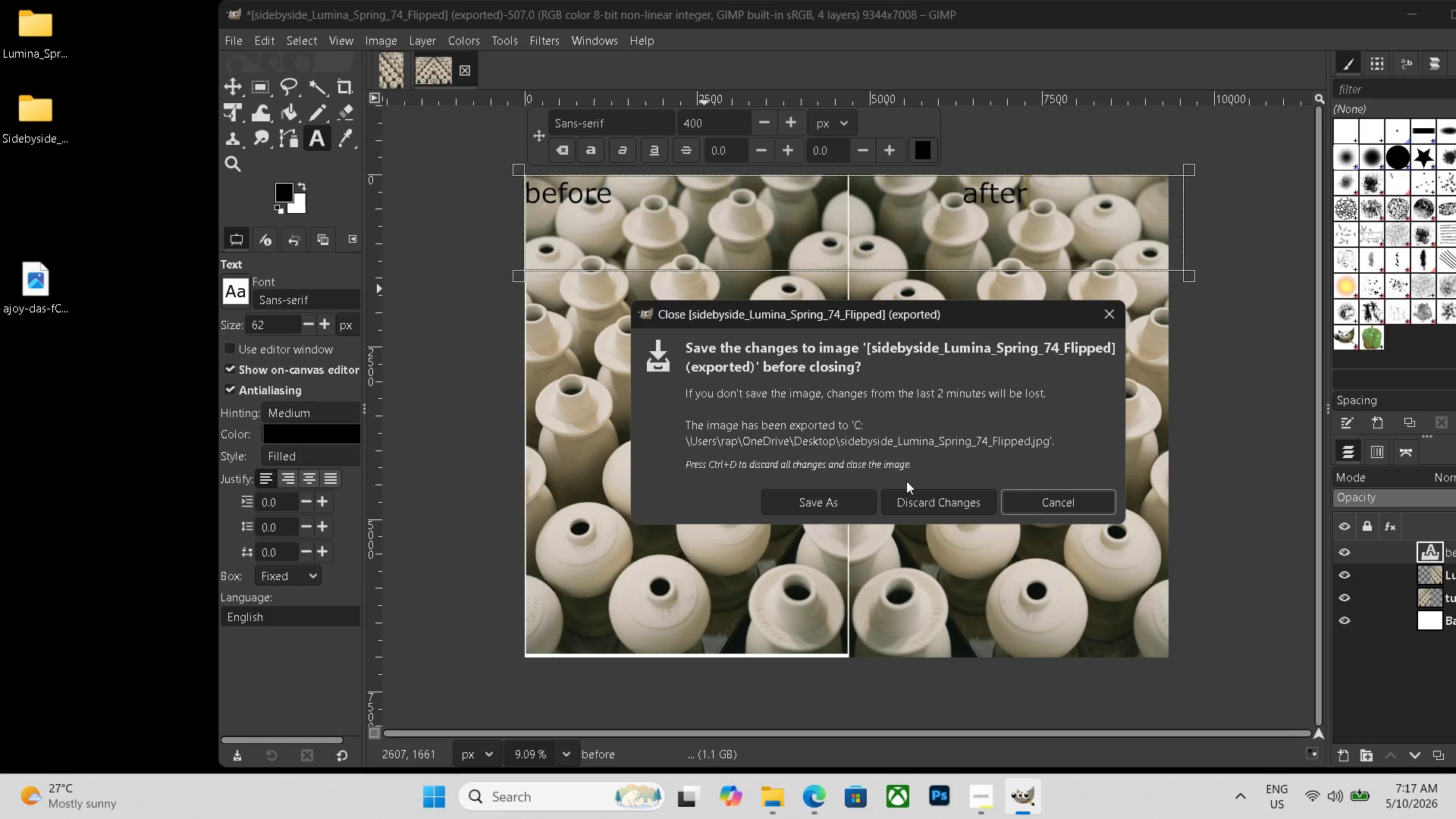 
left_click([920, 510])
 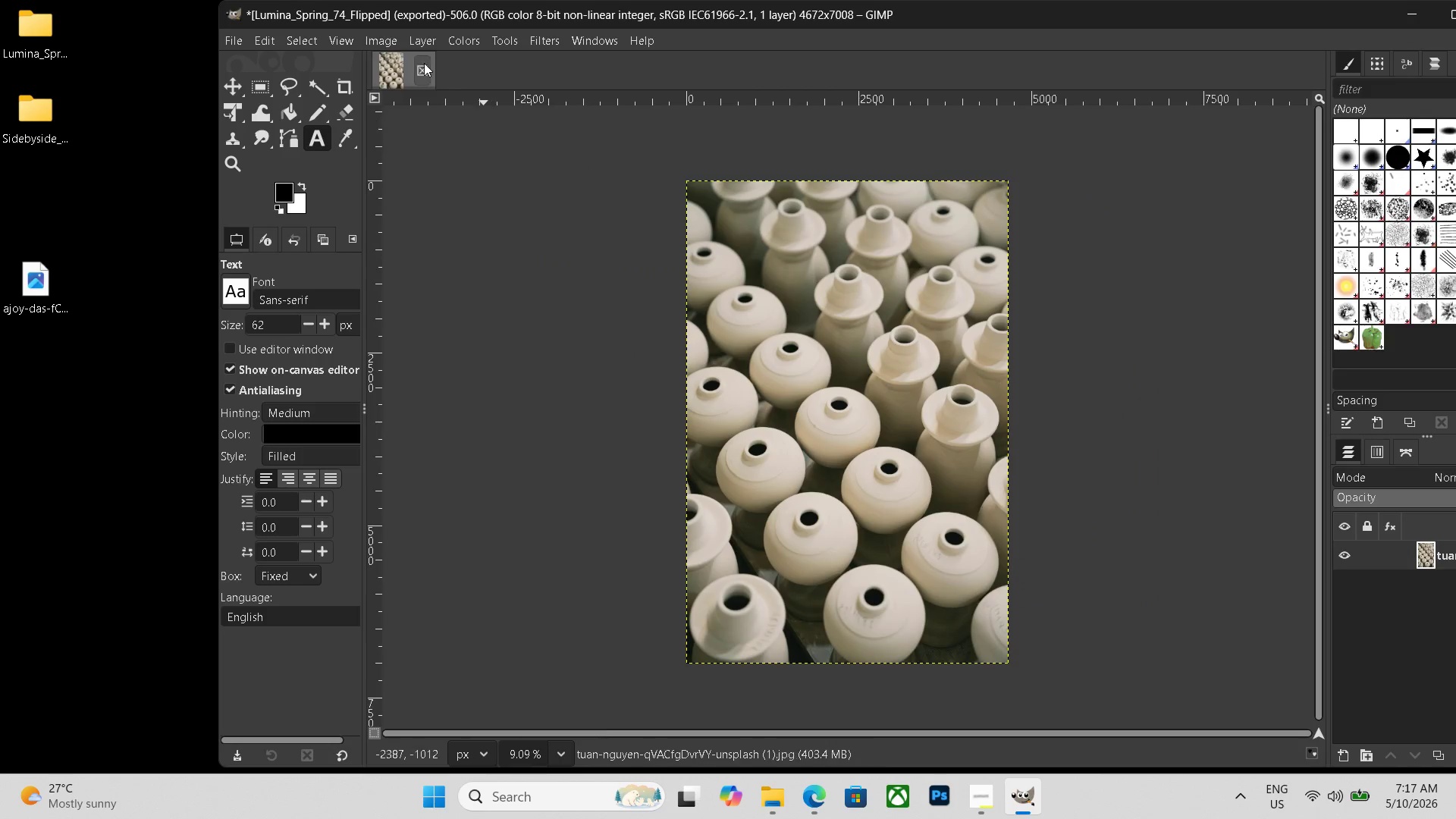 
left_click([426, 71])
 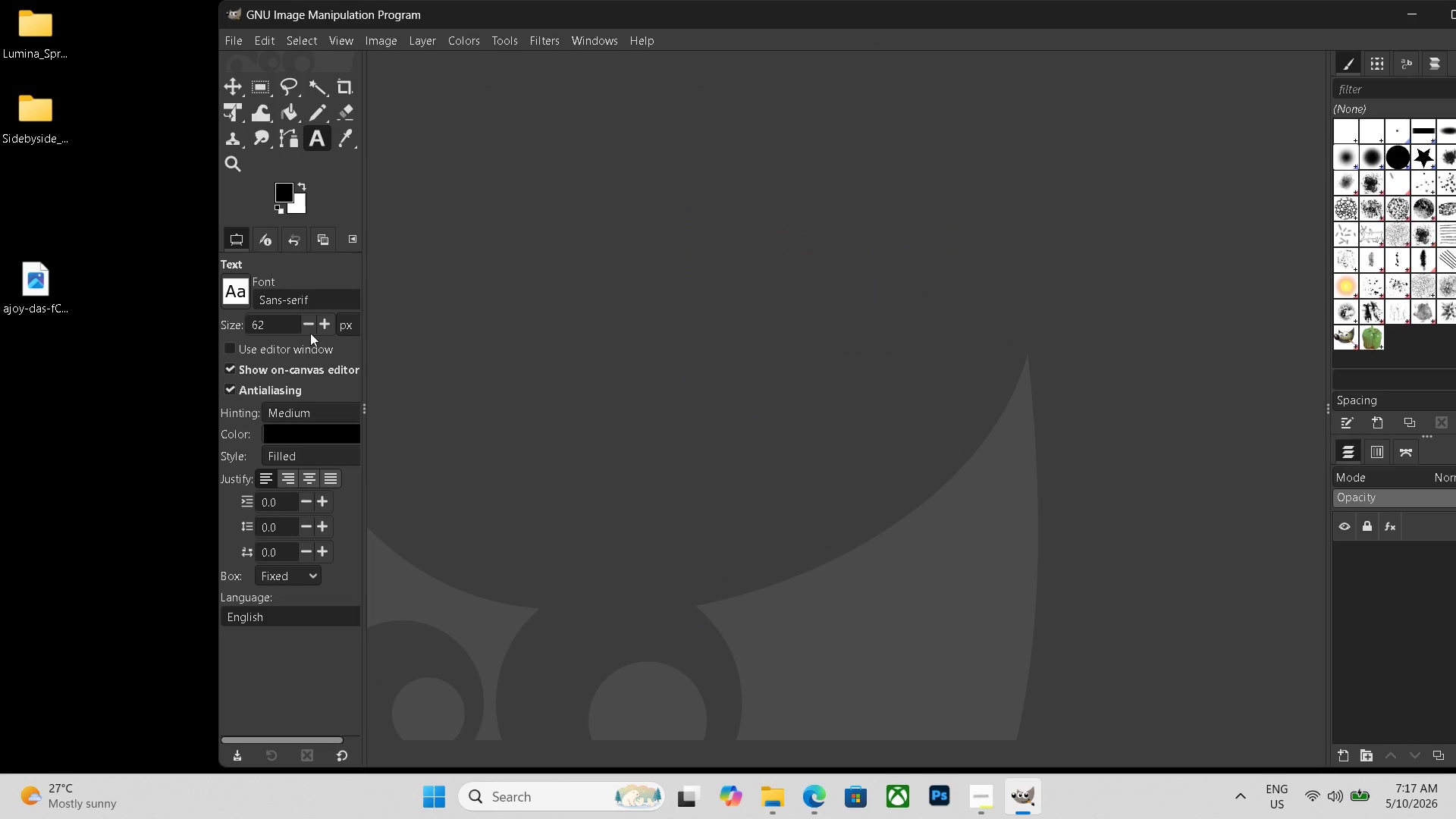 
left_click_drag(start_coordinate=[39, 288], to_coordinate=[770, 355])
 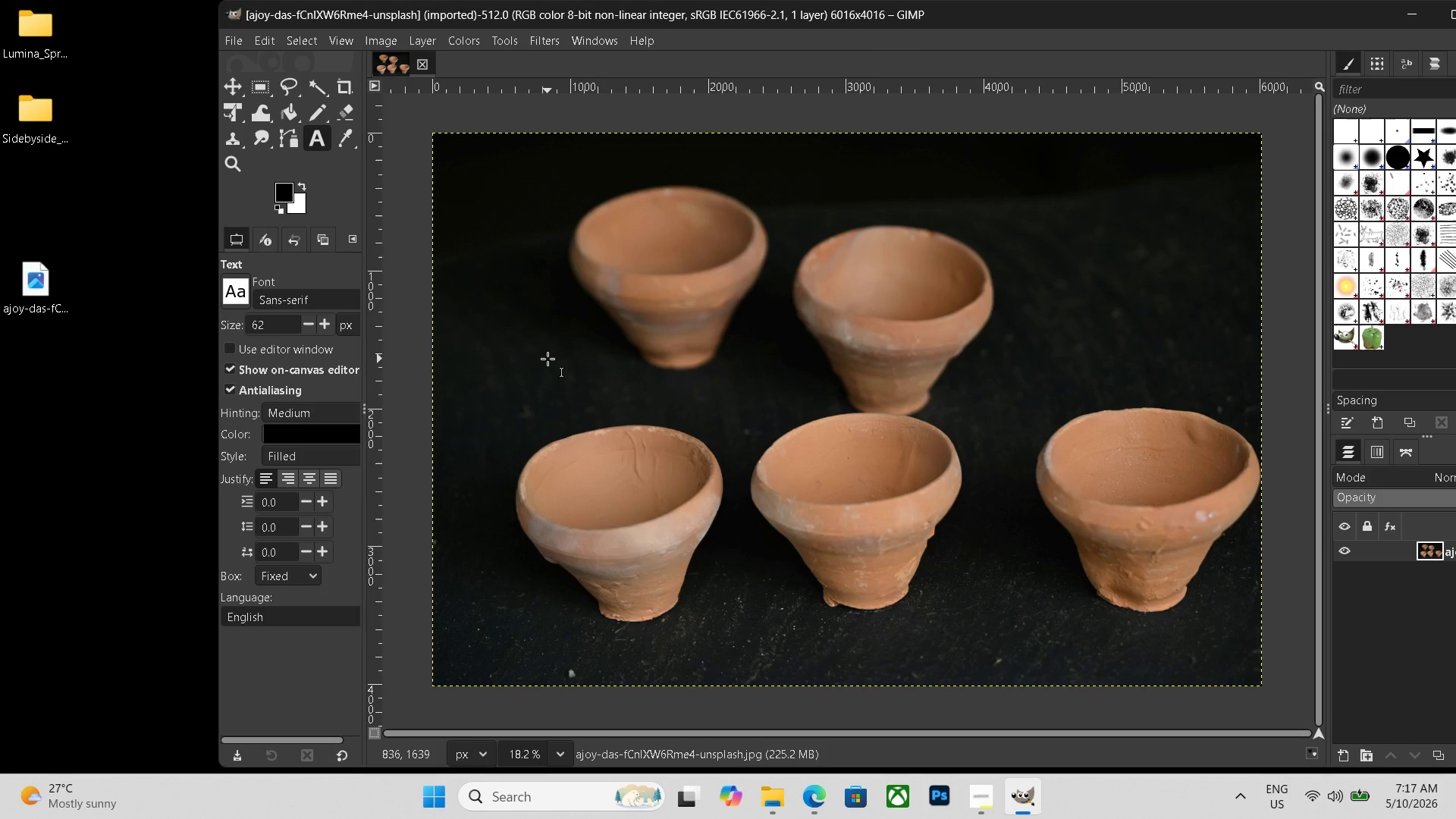 
wait(8.25)
 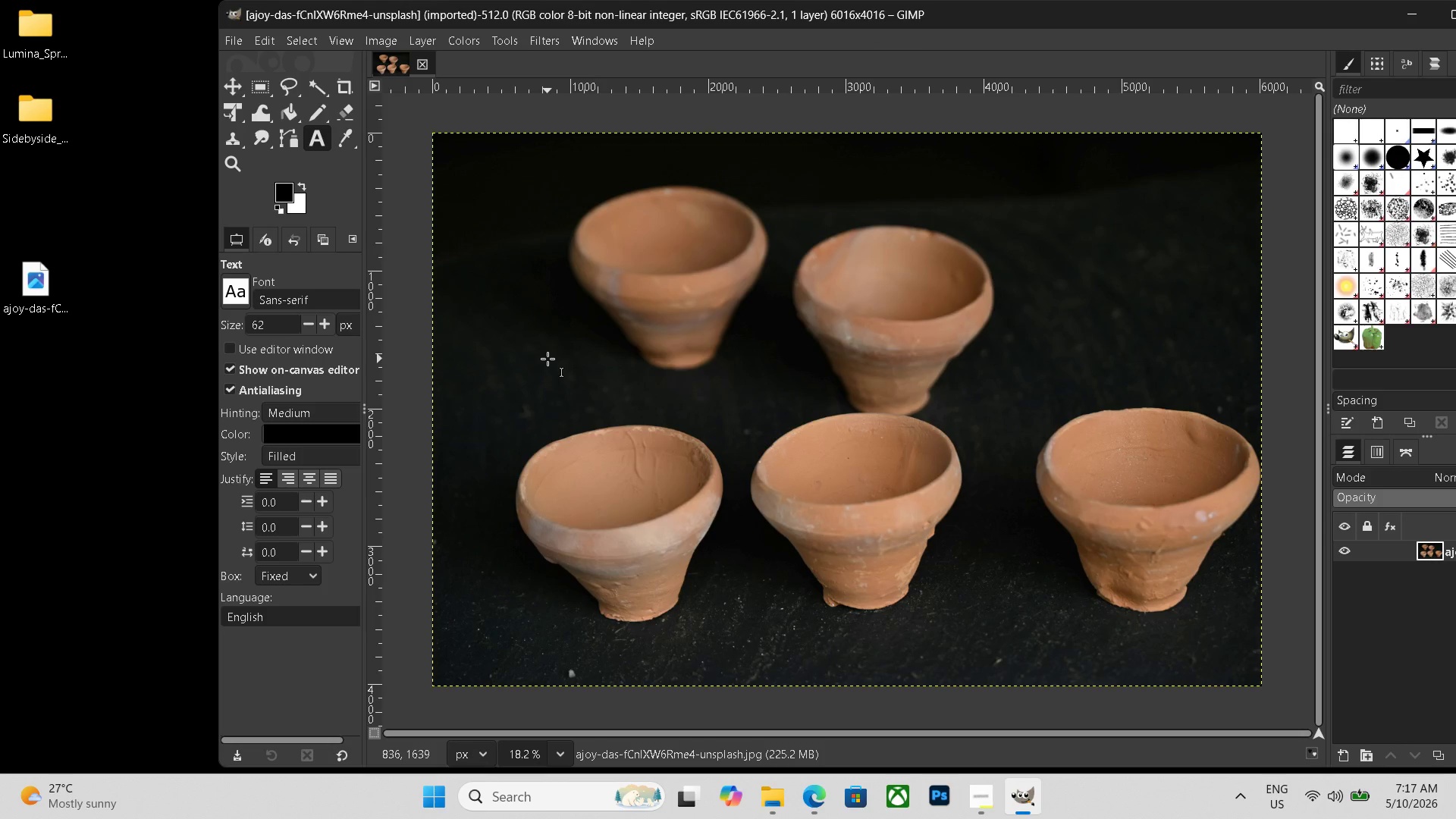 
key(Control+N)
 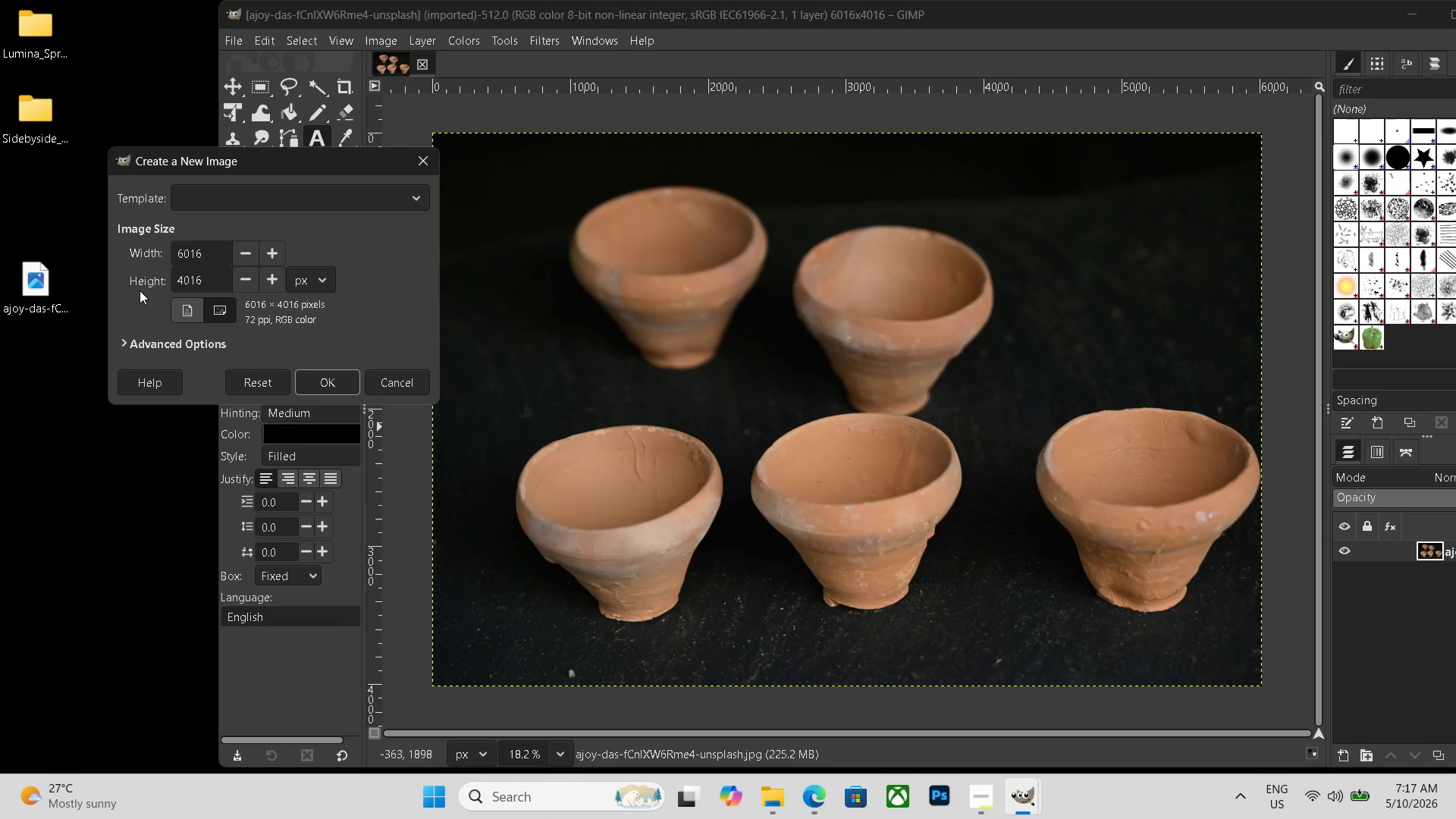 
left_click_drag(start_coordinate=[205, 254], to_coordinate=[150, 256])
 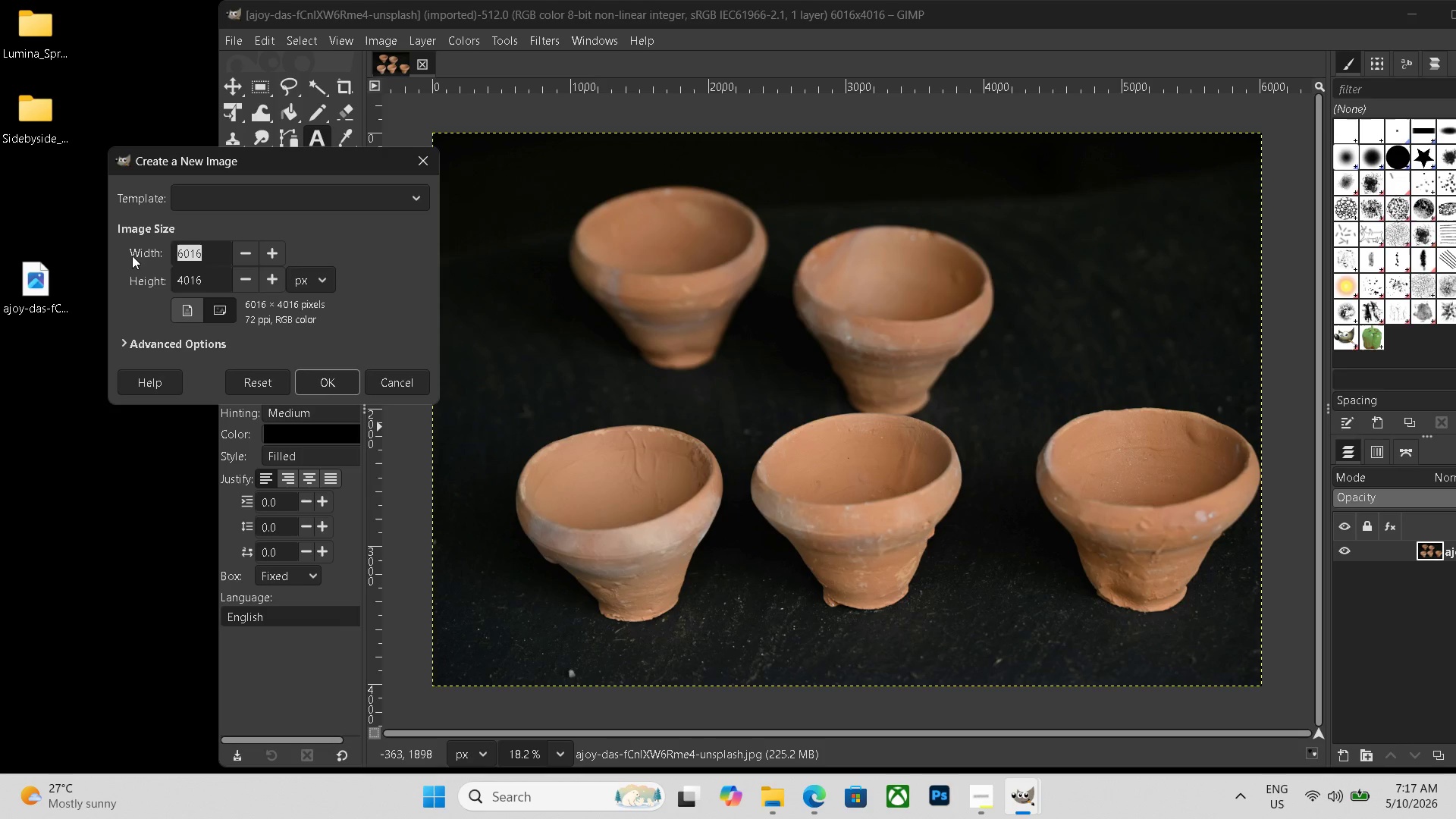 
key(Numpad1)
 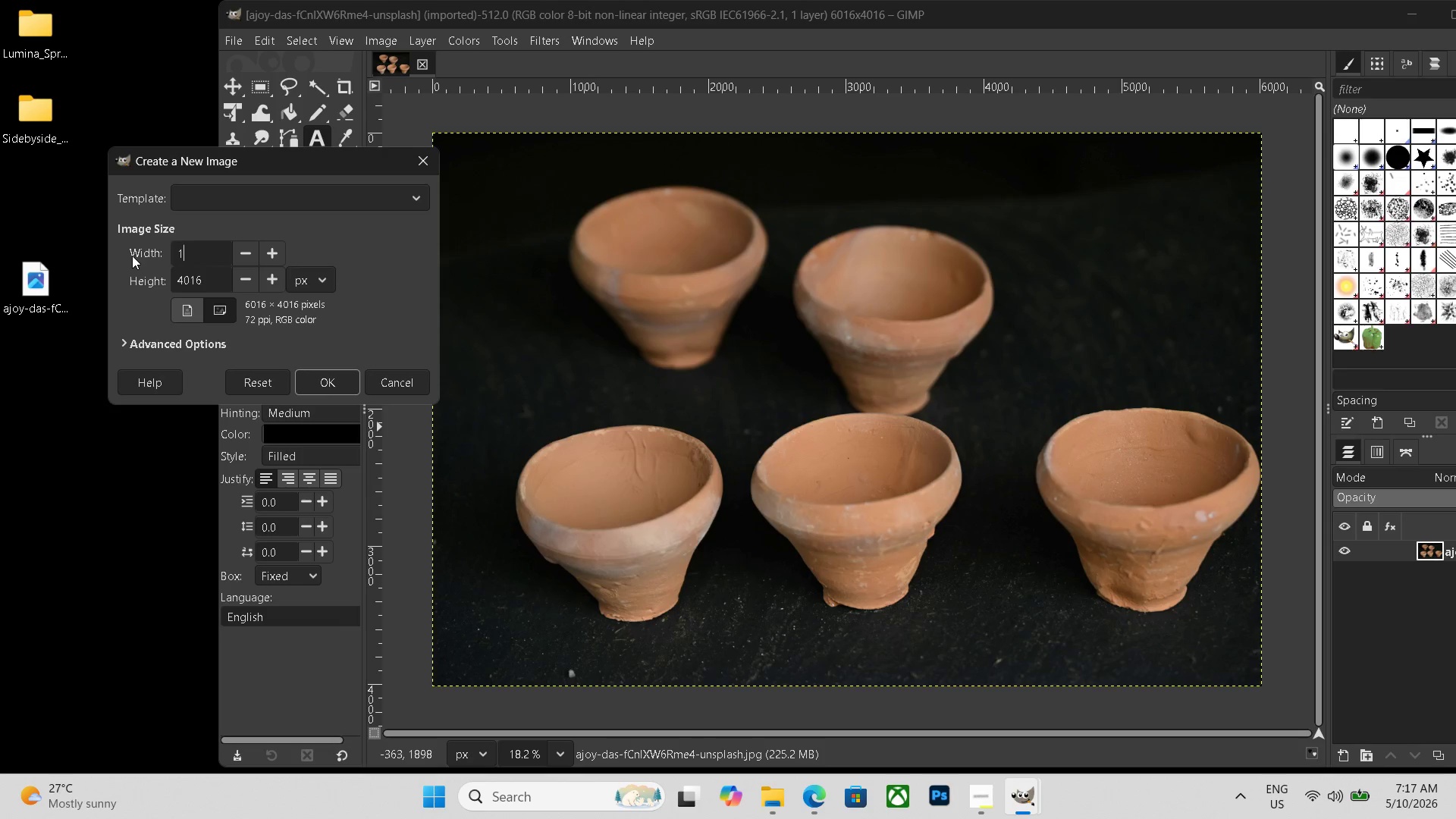 
key(Numpad2)
 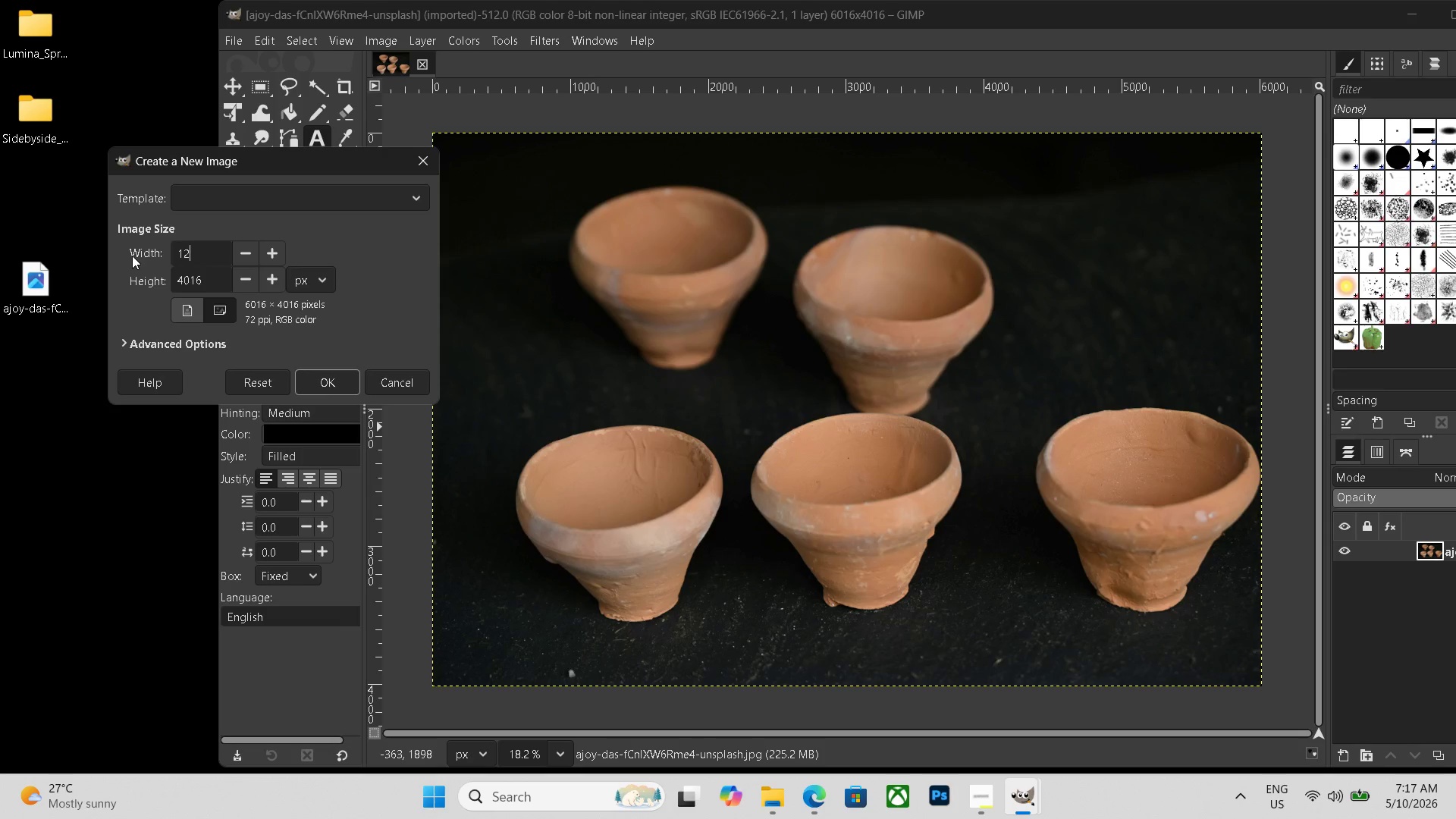 
key(Numpad0)
 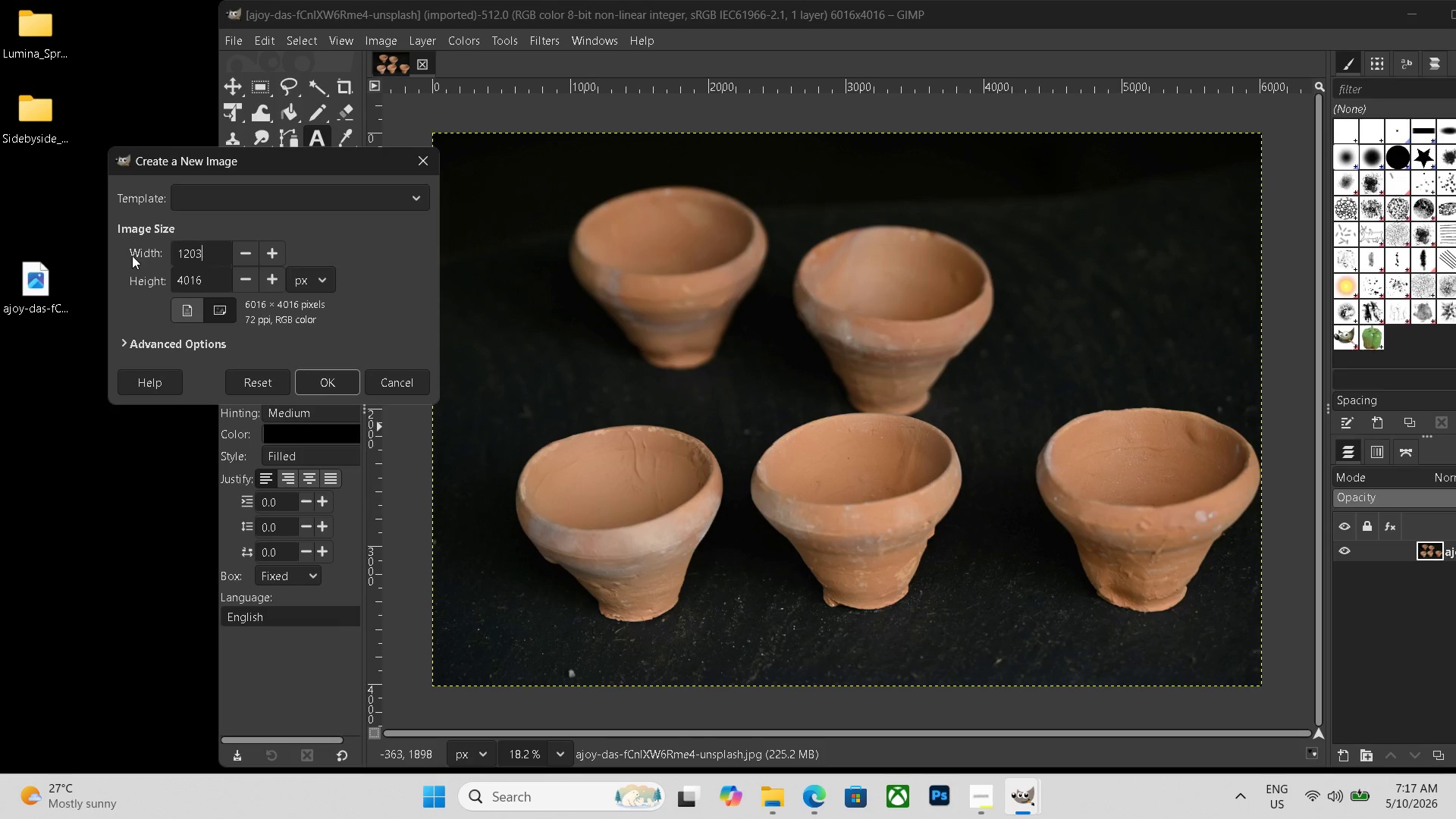 
key(Numpad3)
 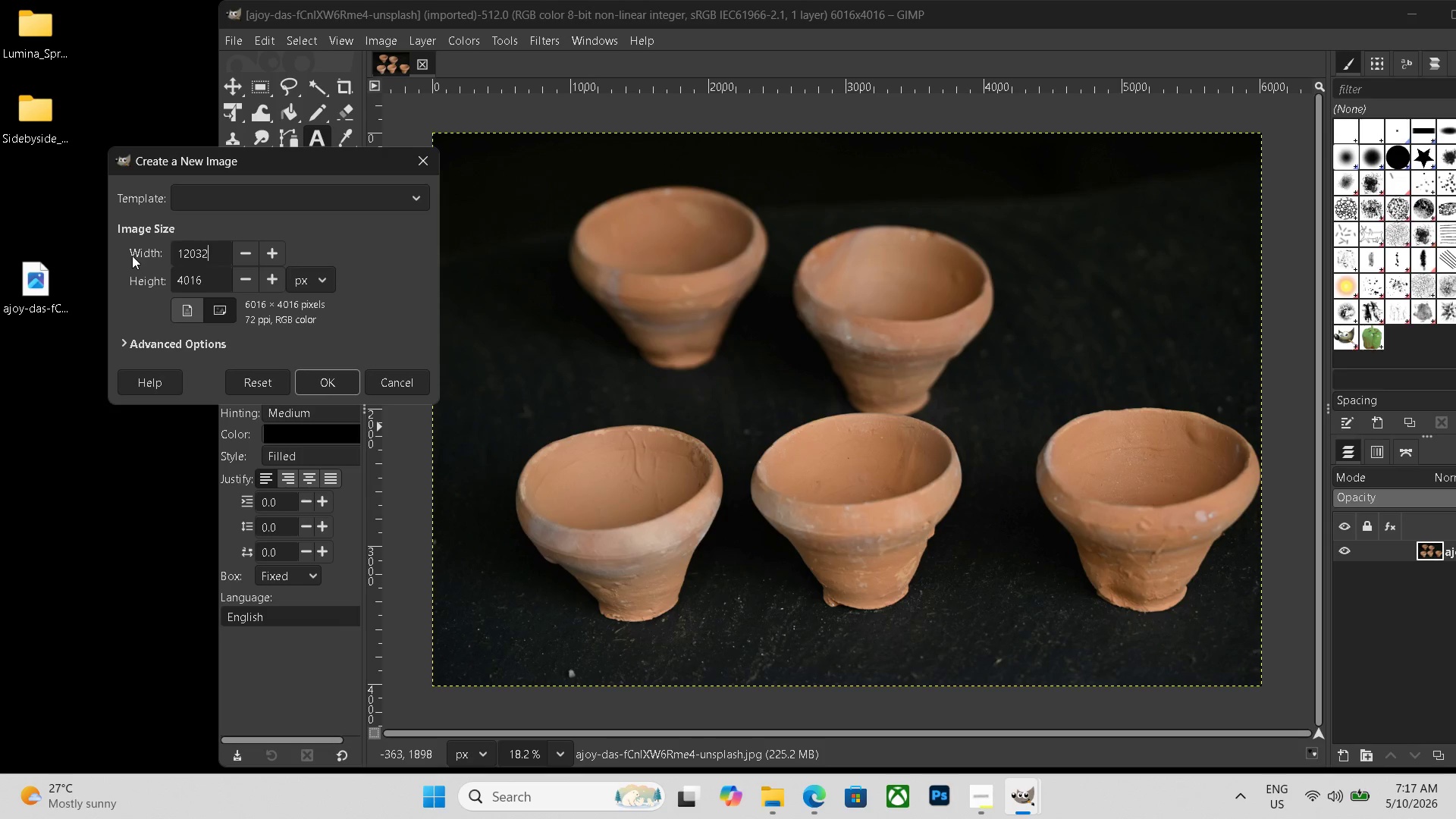 
key(Numpad2)
 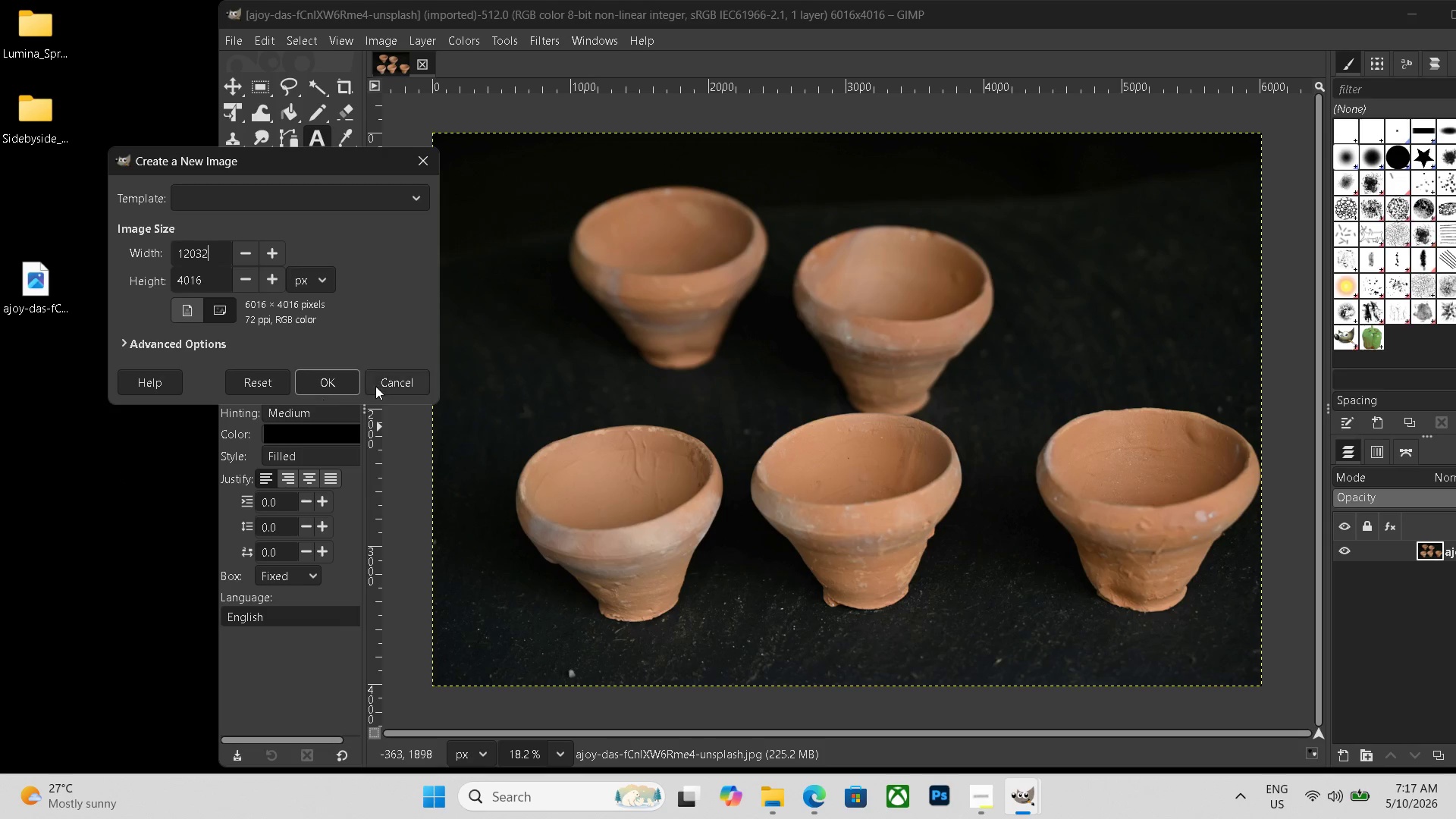 
left_click([314, 378])
 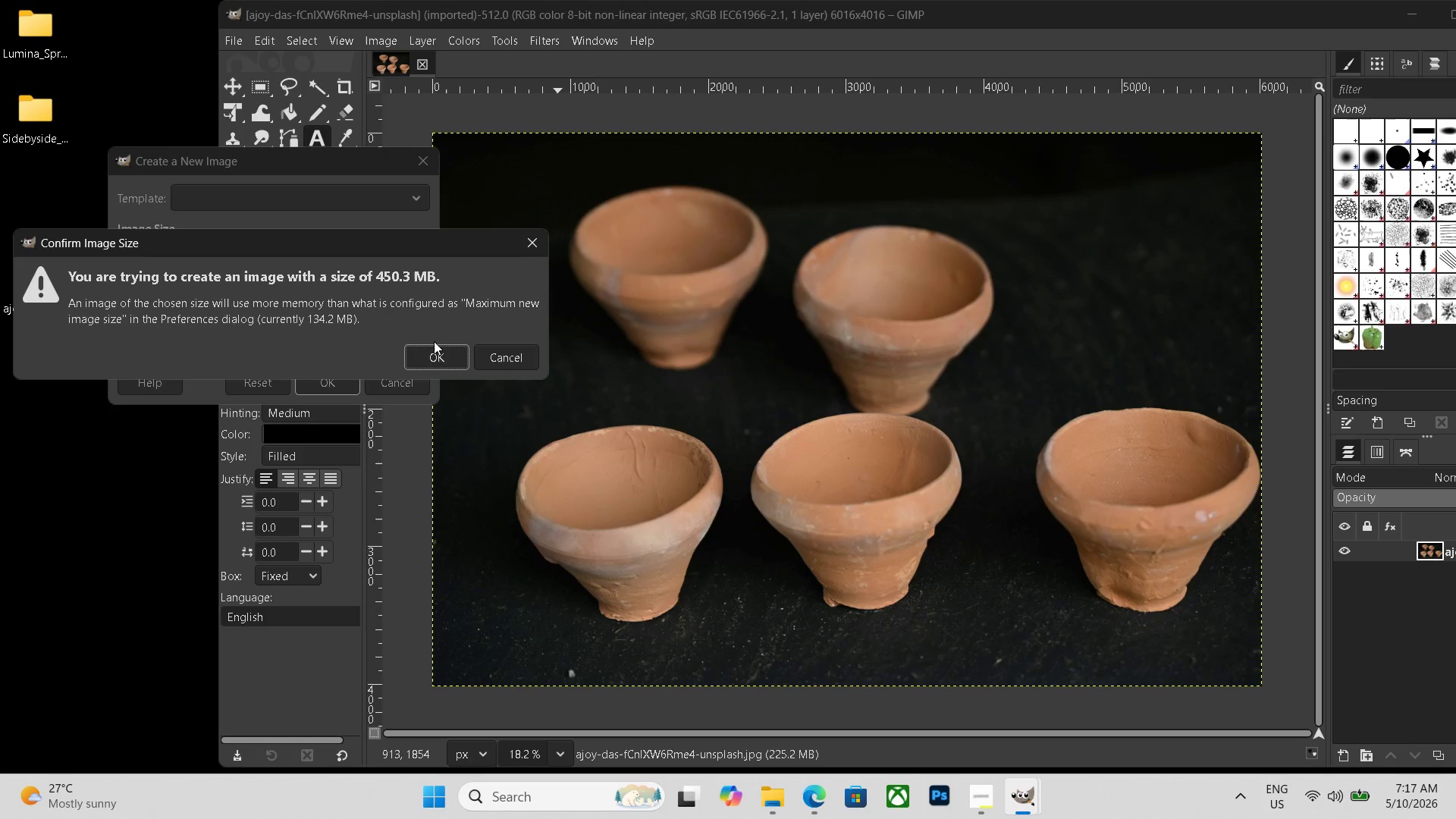 
double_click([463, 356])
 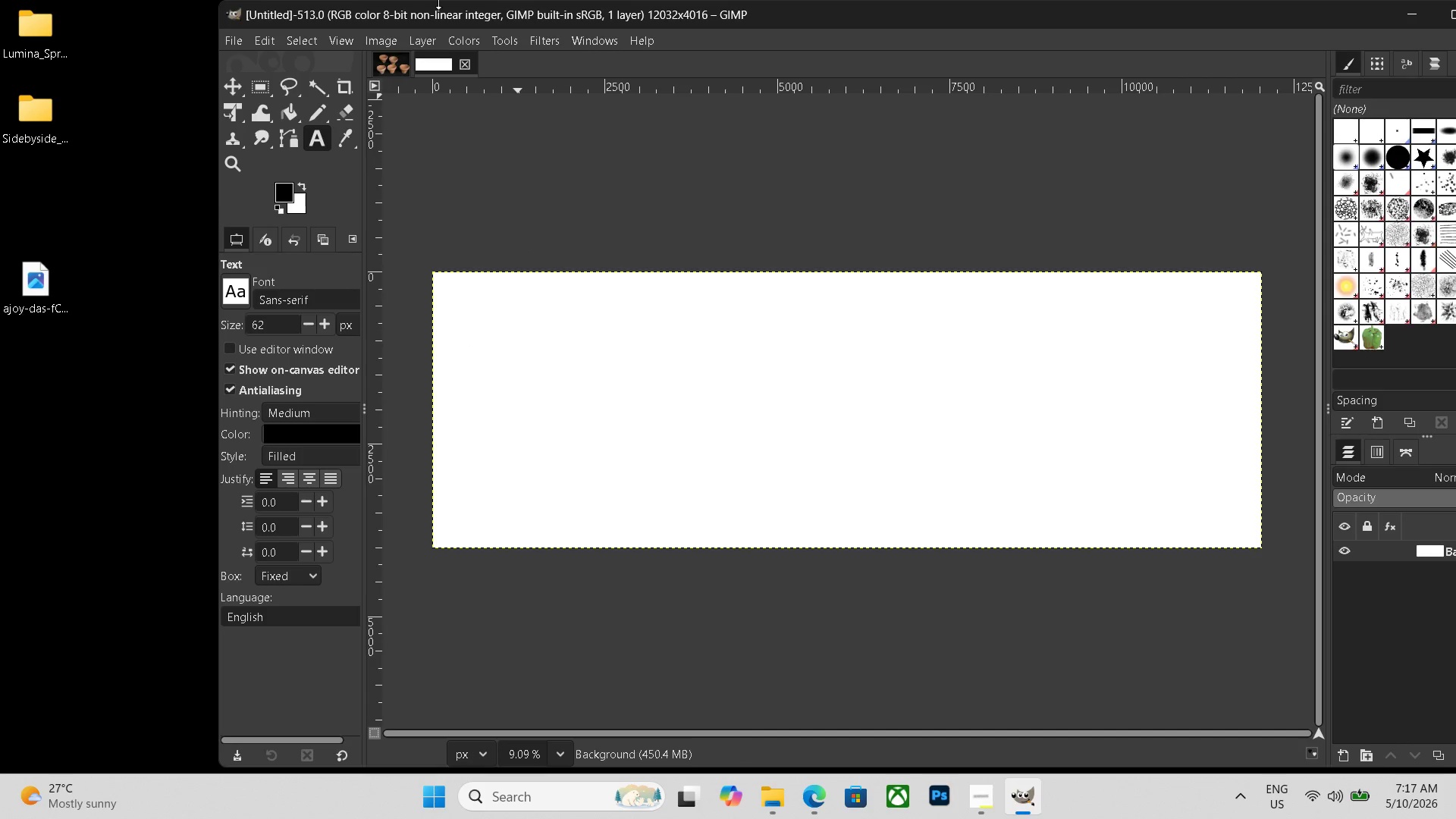 
left_click([394, 55])
 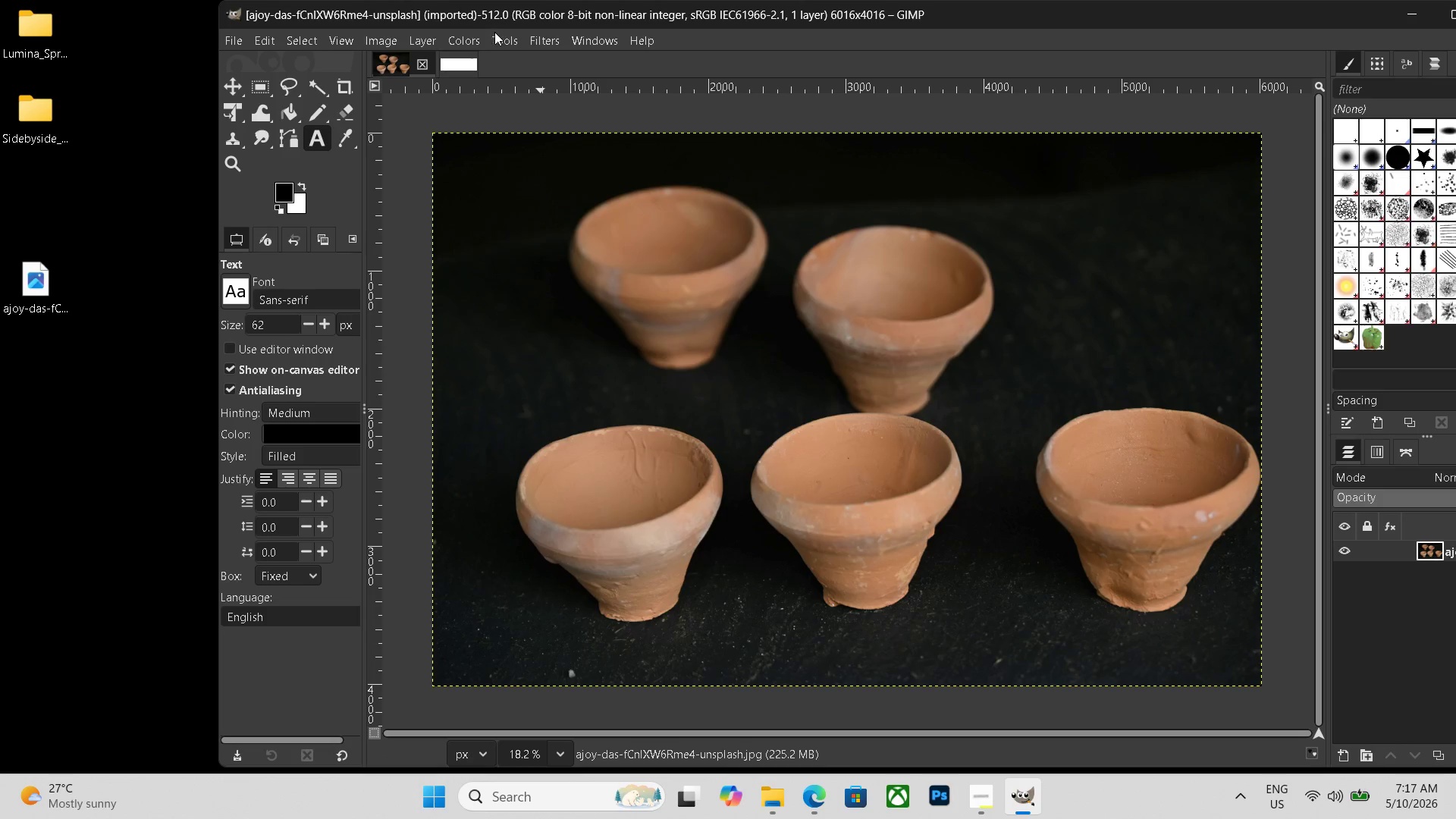 
left_click([422, 39])
 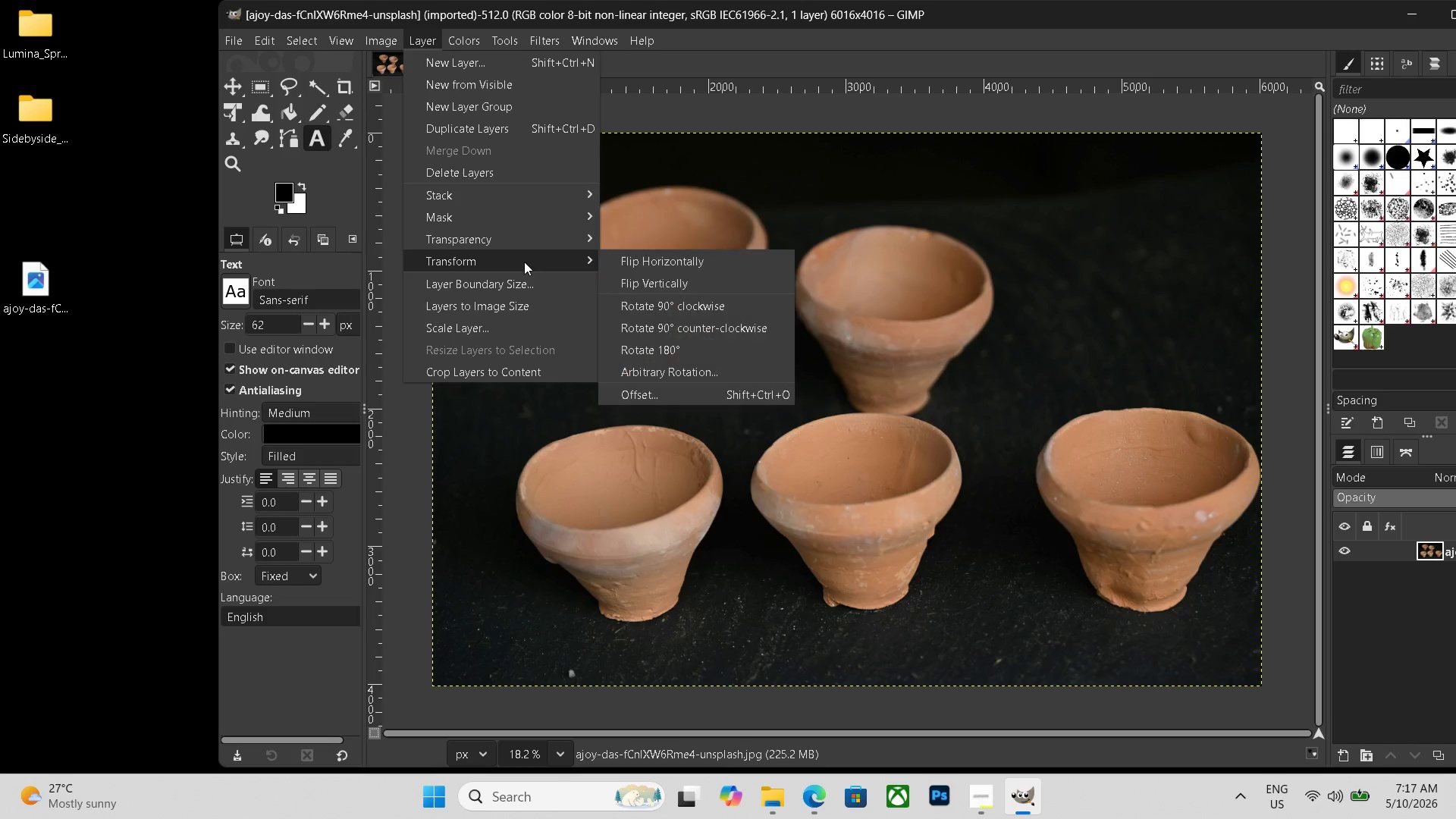 
left_click([674, 262])
 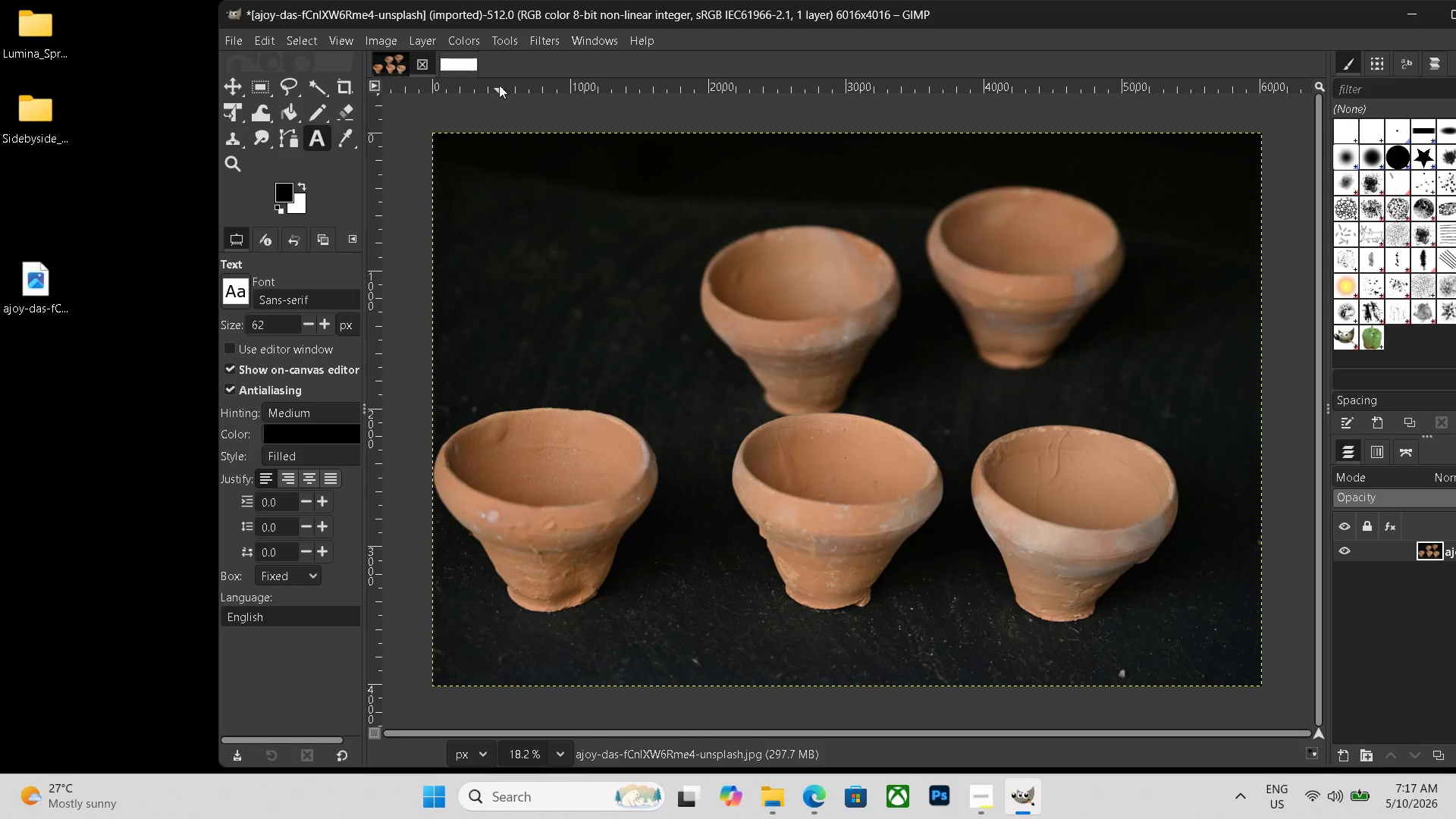 
left_click([466, 58])
 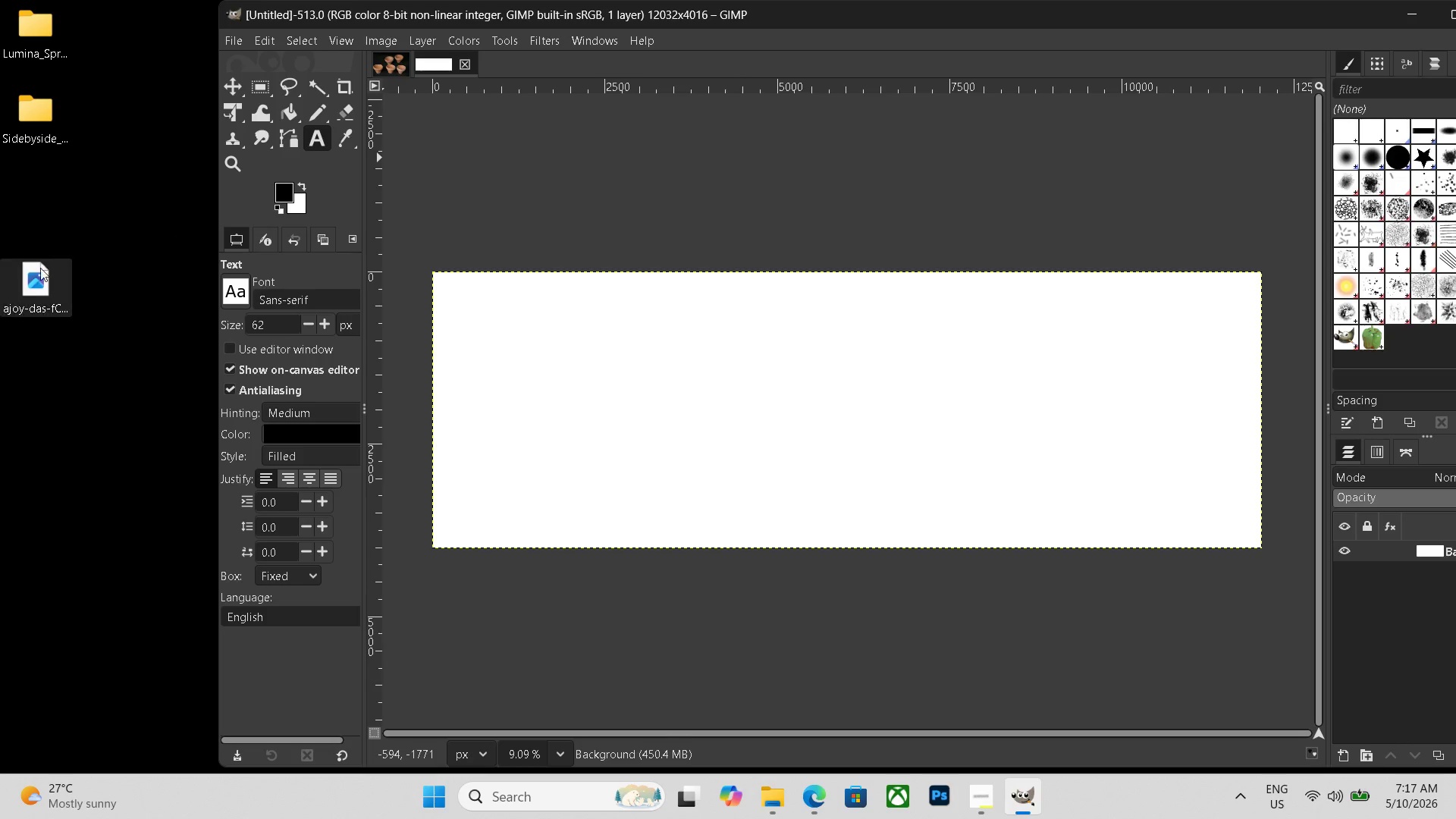 
left_click_drag(start_coordinate=[44, 298], to_coordinate=[628, 425])
 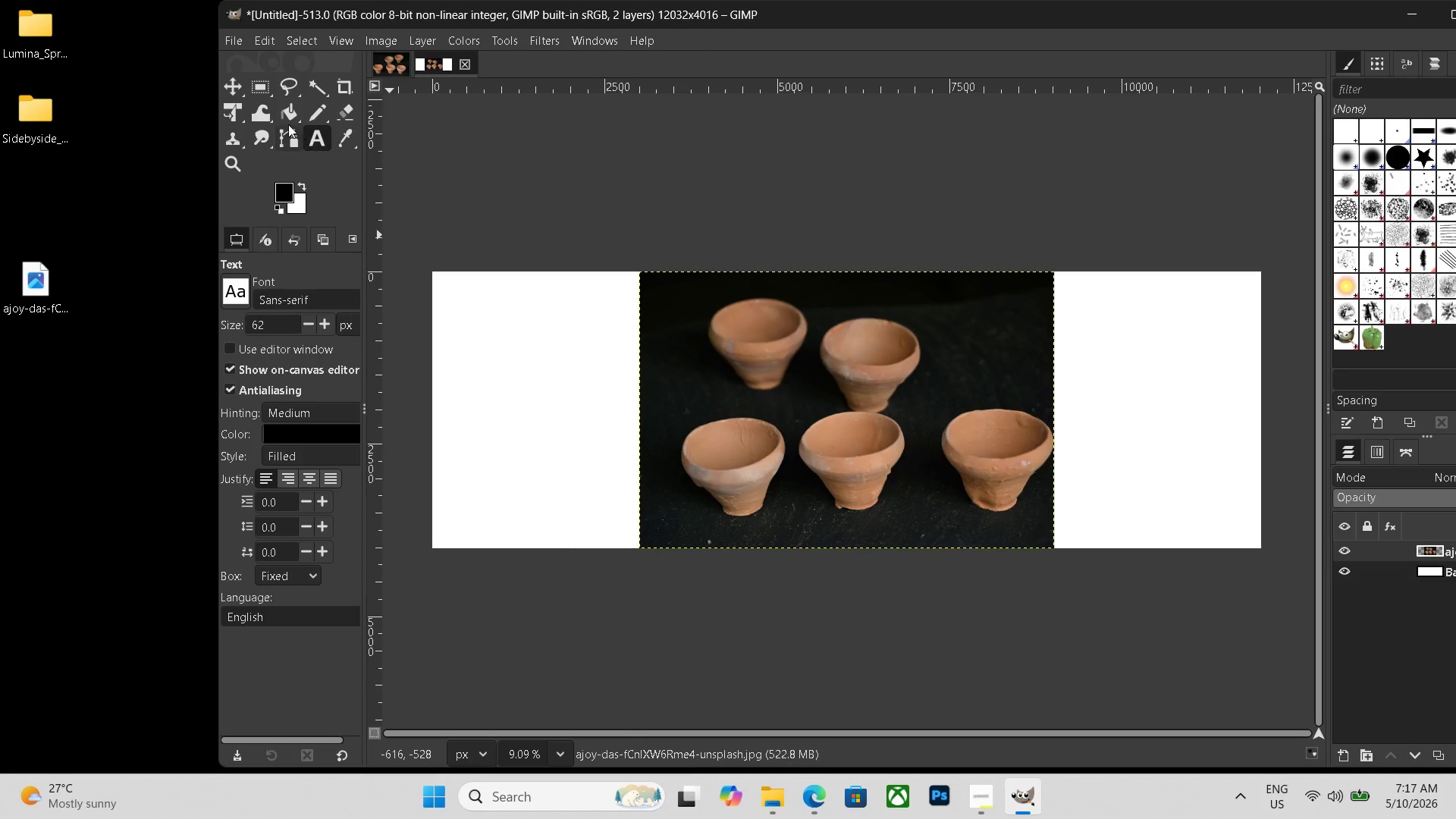 
key(Control+ControlLeft)
 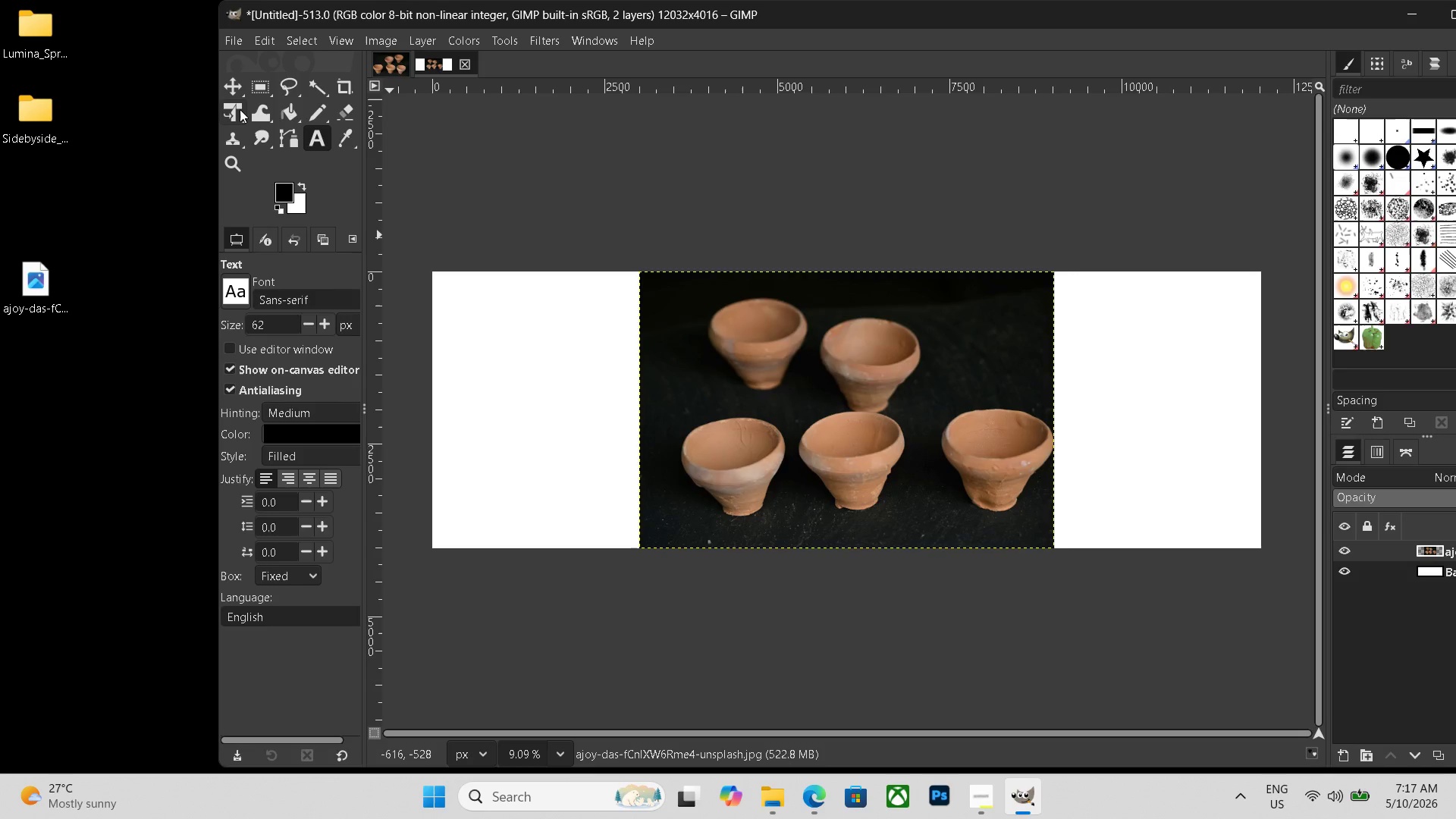 
left_click([240, 109])
 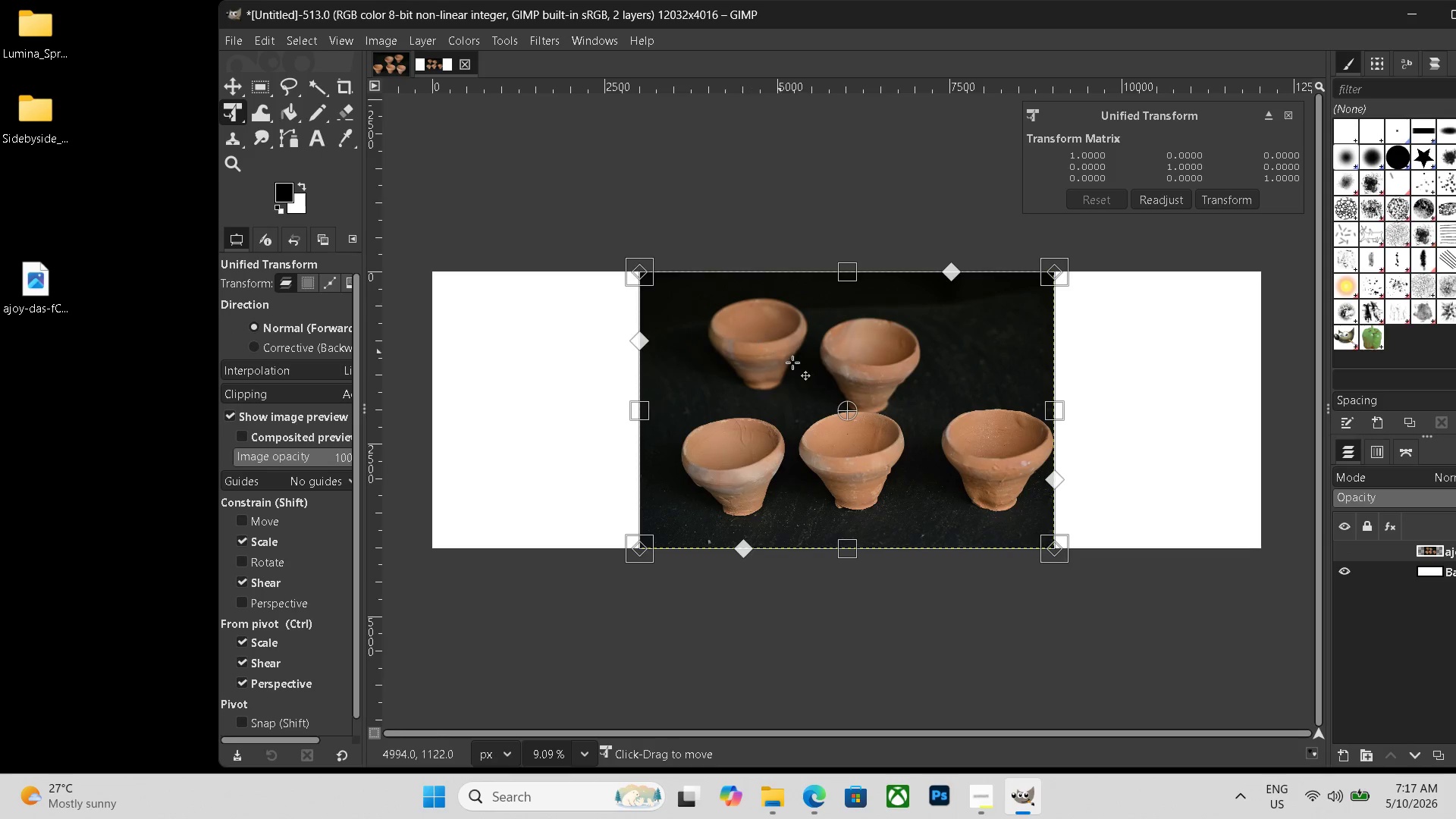 
left_click_drag(start_coordinate=[861, 406], to_coordinate=[651, 404])
 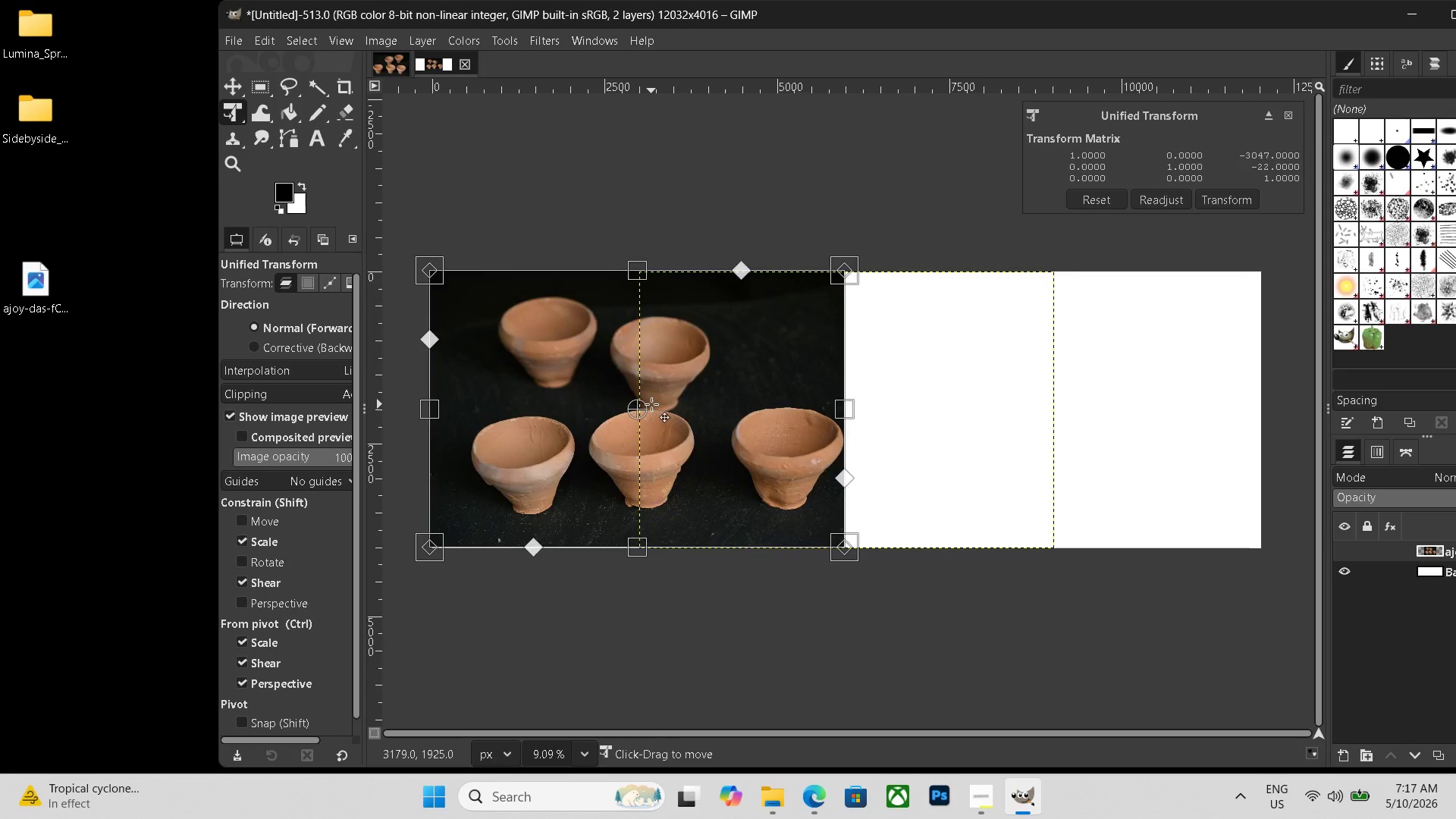 
key(Enter)
 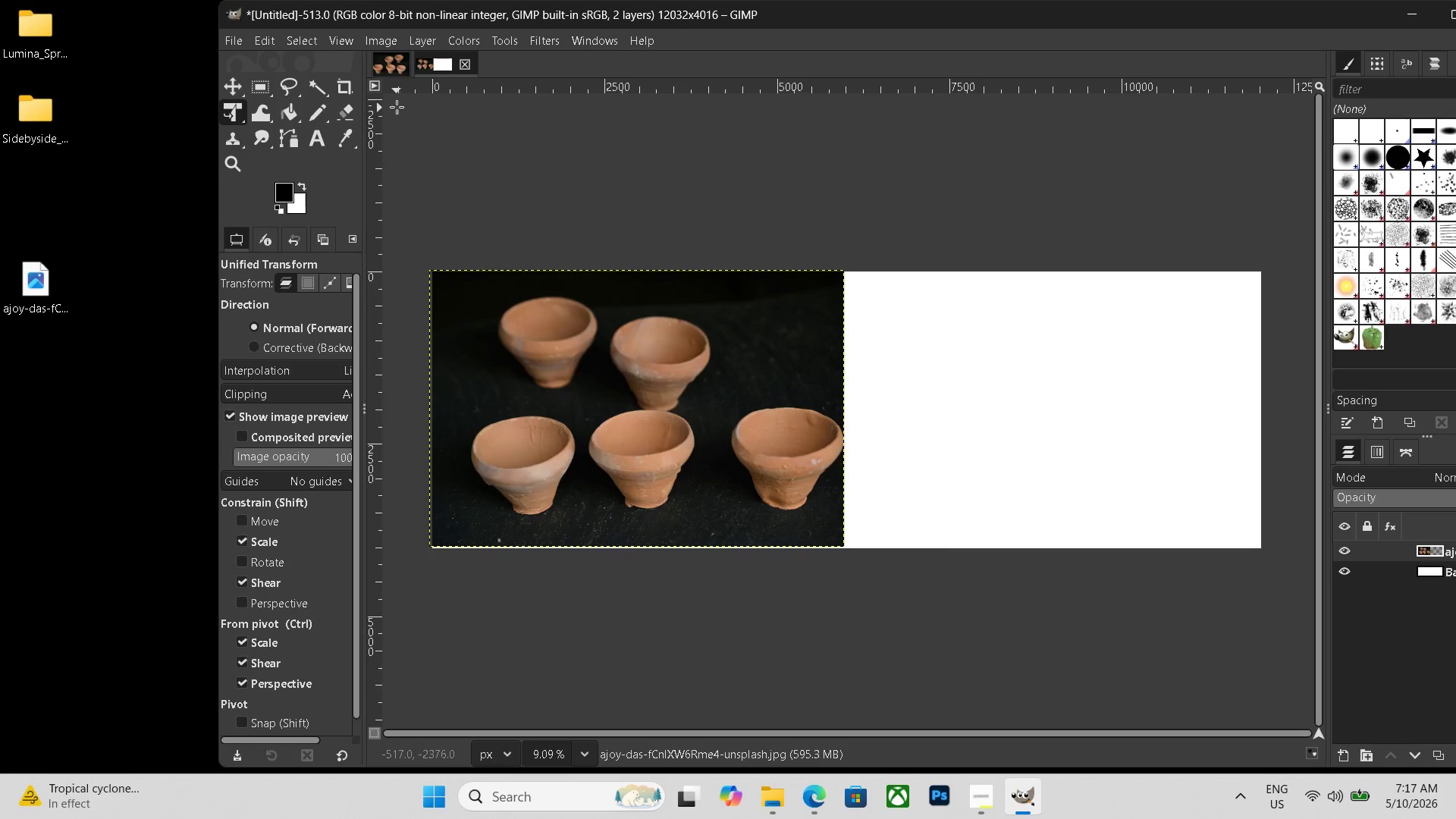 
left_click([397, 74])
 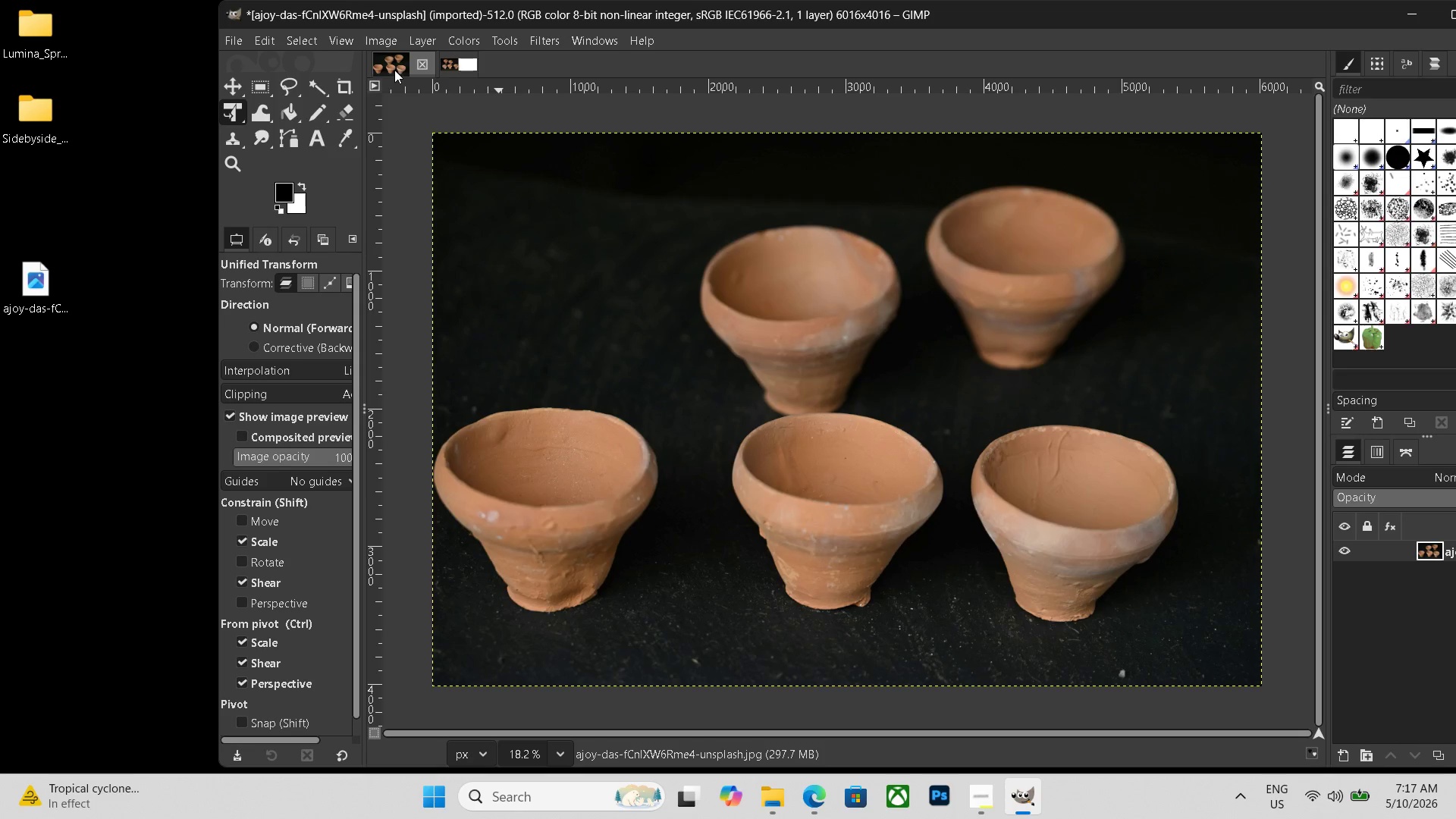 
key(Control+Shift+ShiftLeft)
 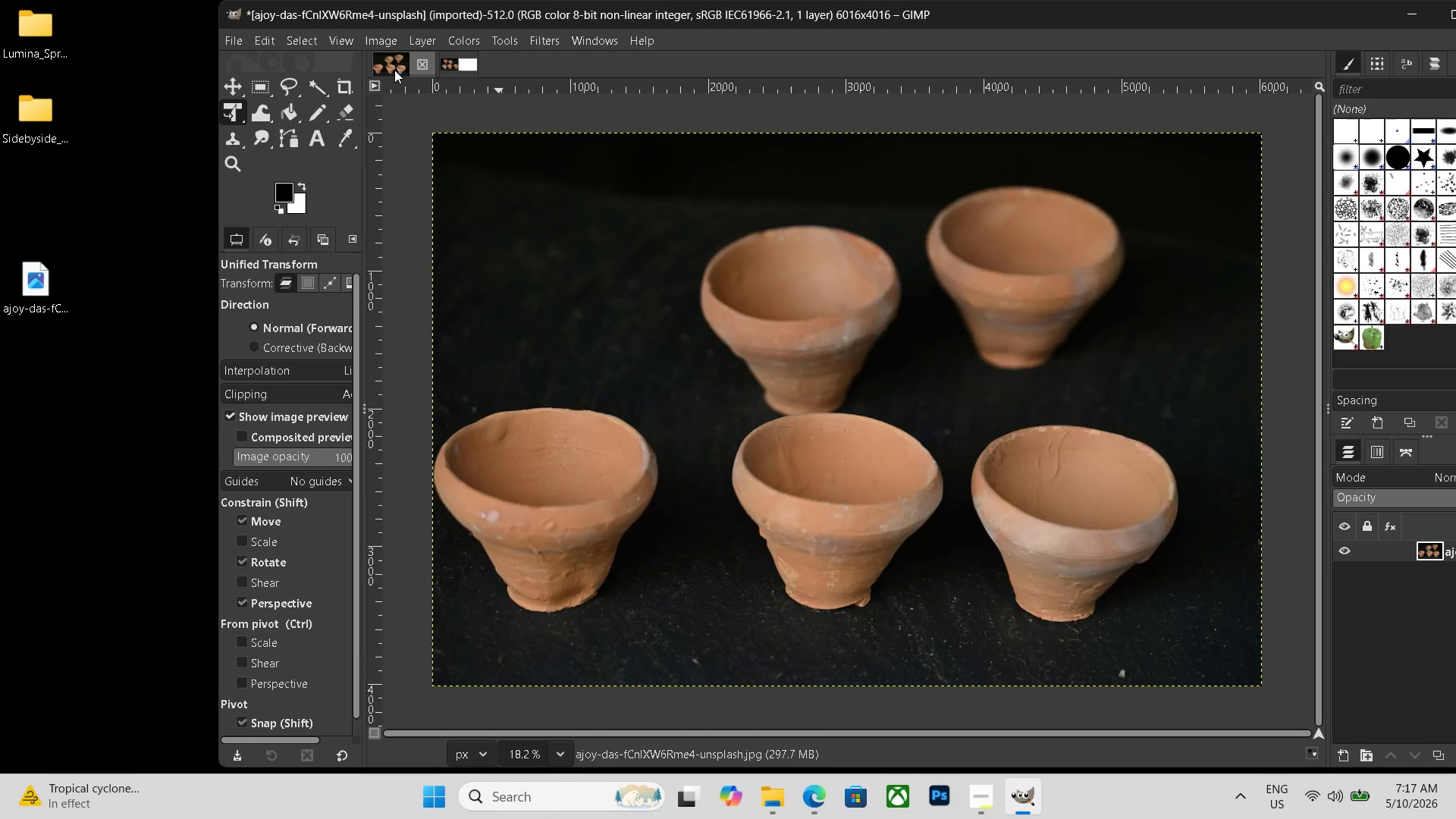 
key(Control+Shift+E)
 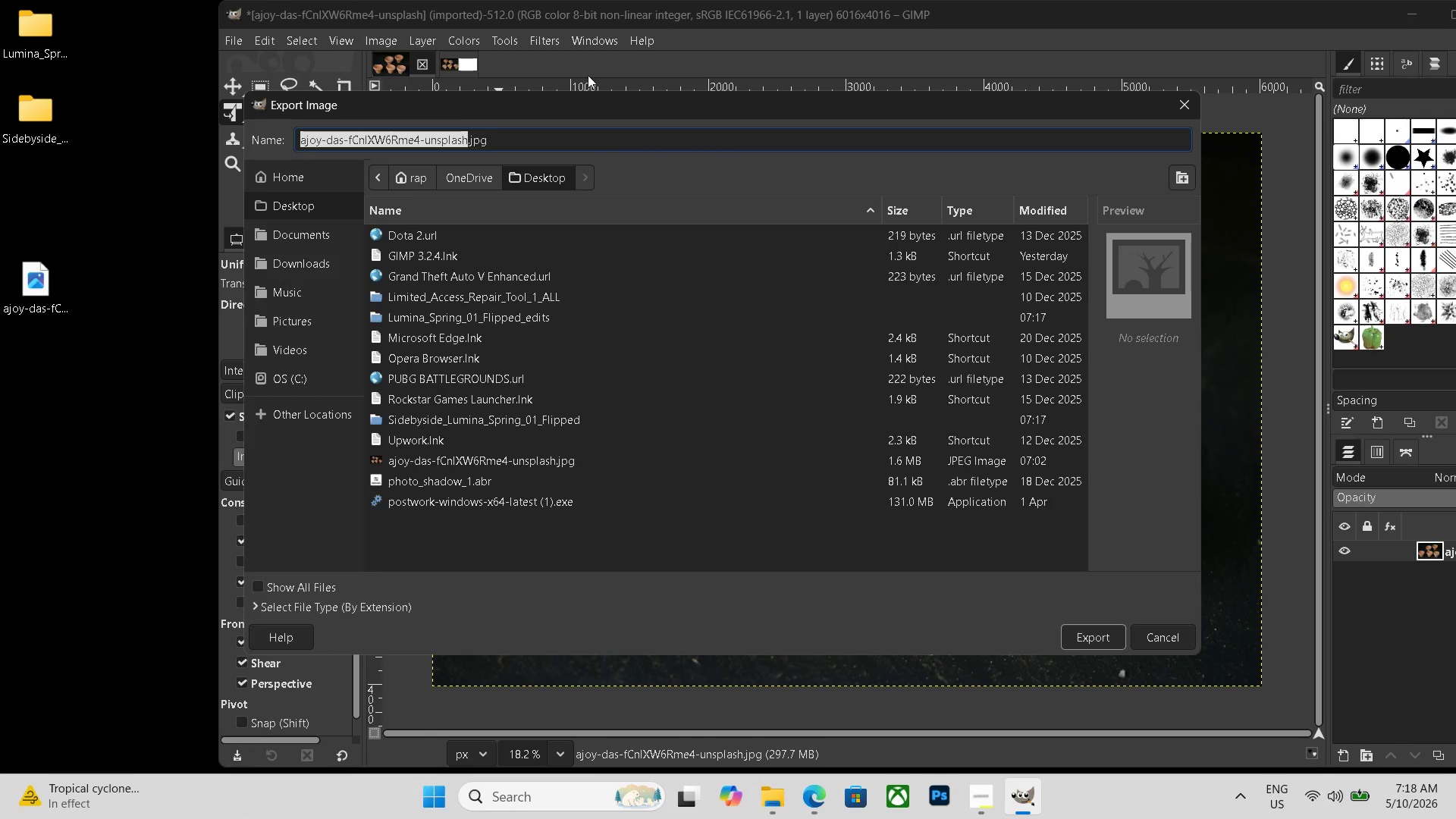 
left_click_drag(start_coordinate=[513, 136], to_coordinate=[237, 140])
 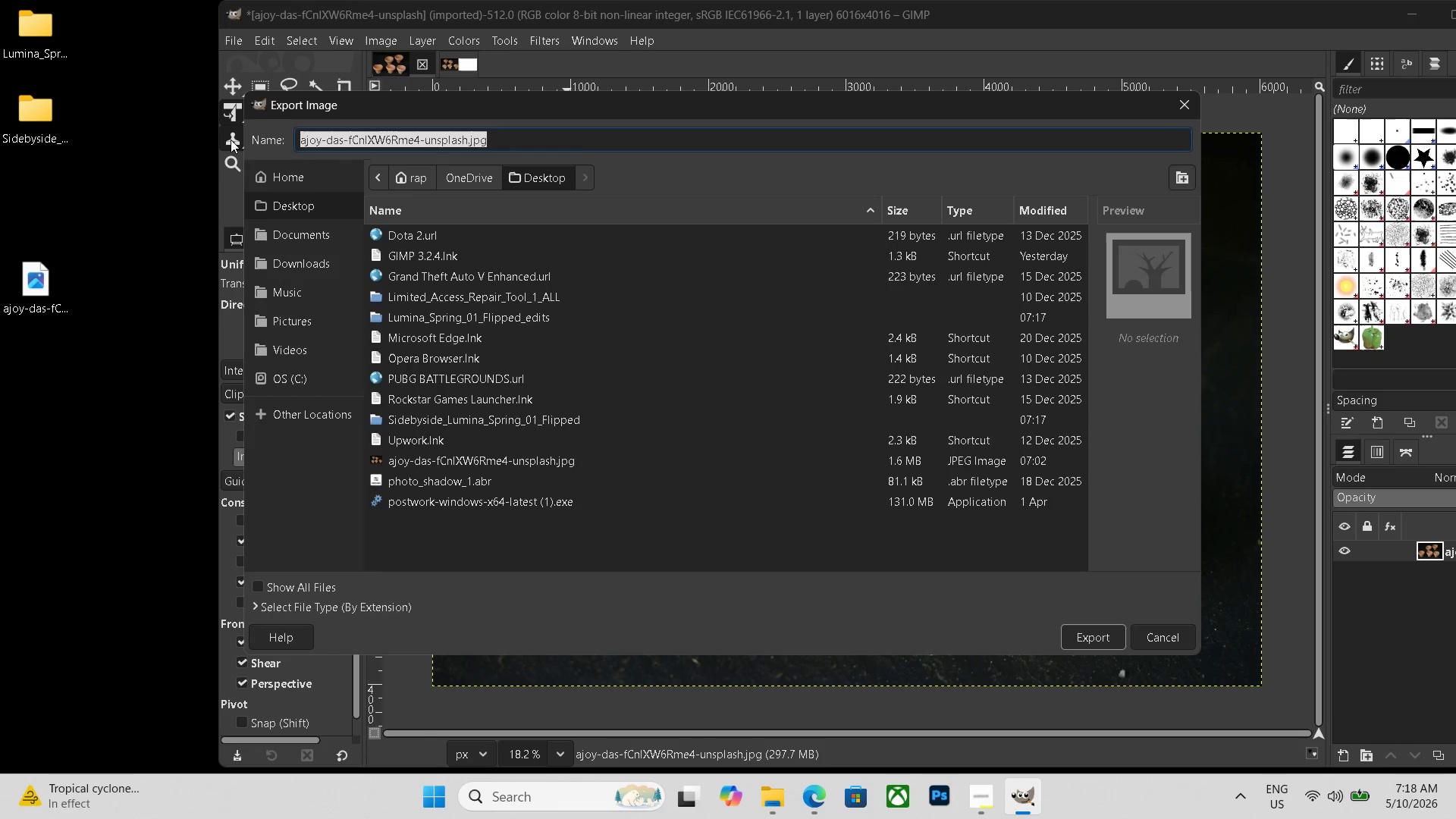 
key(Backspace)
 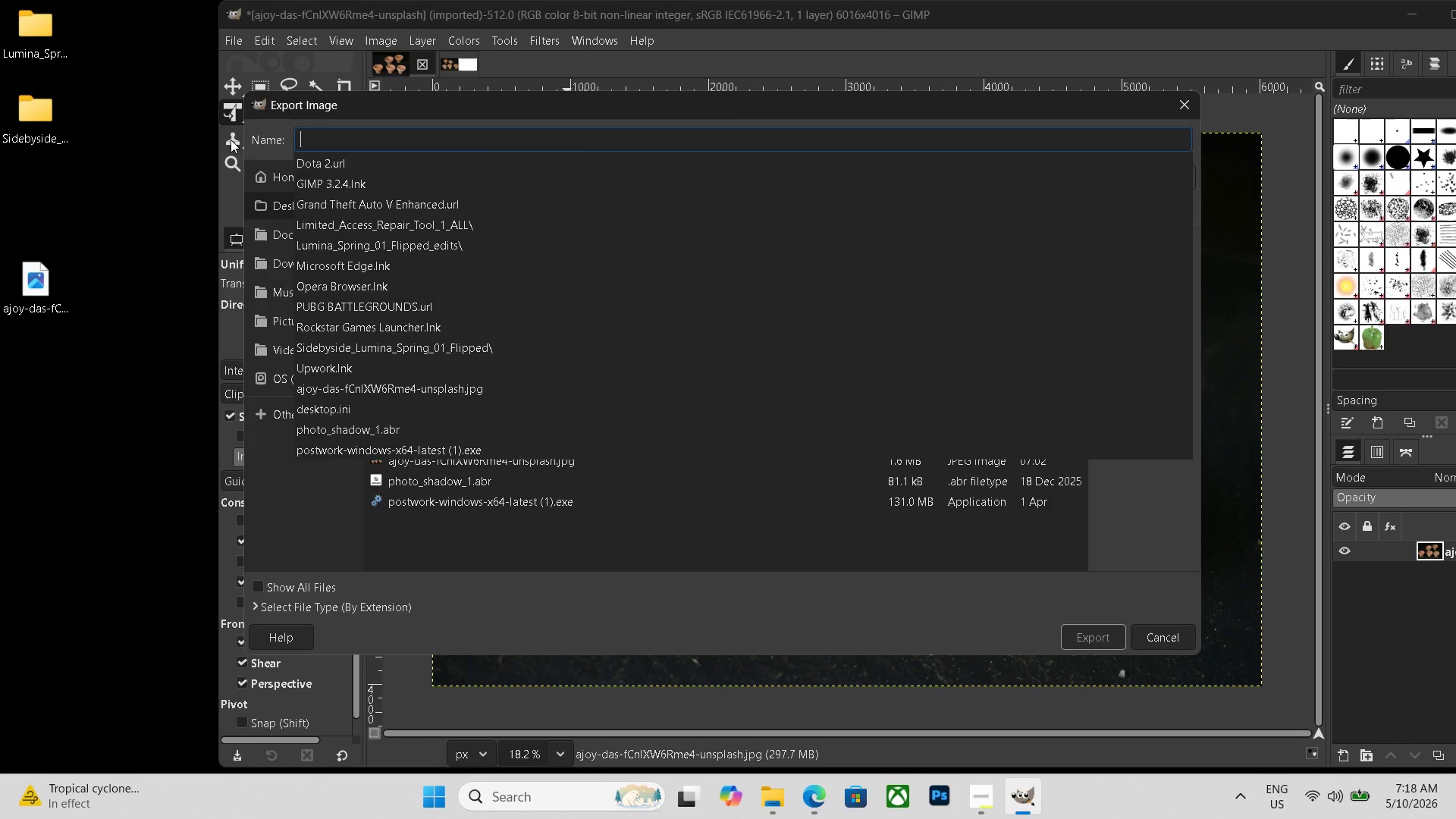 
key(Control+V)
 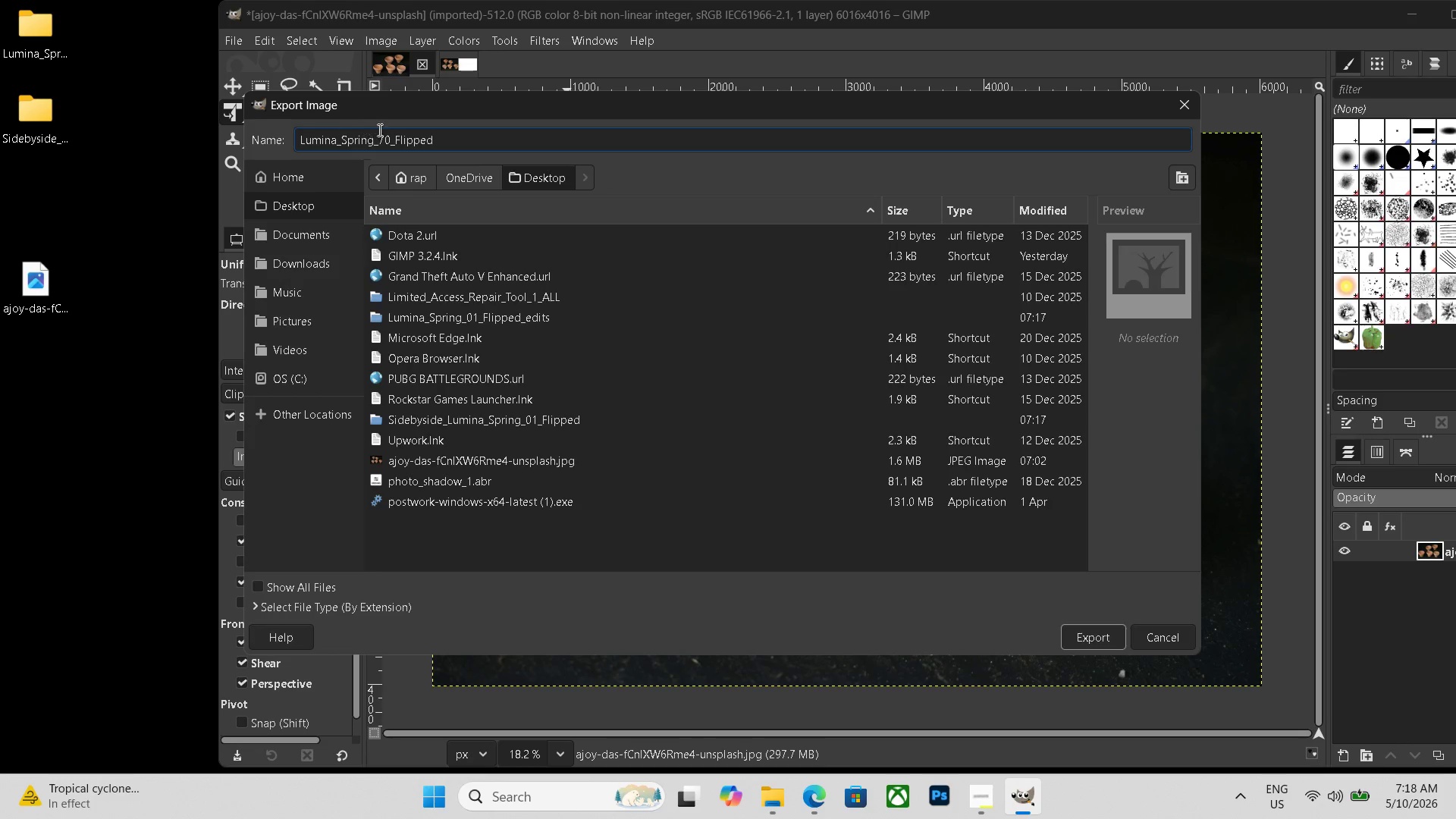 
left_click([392, 139])
 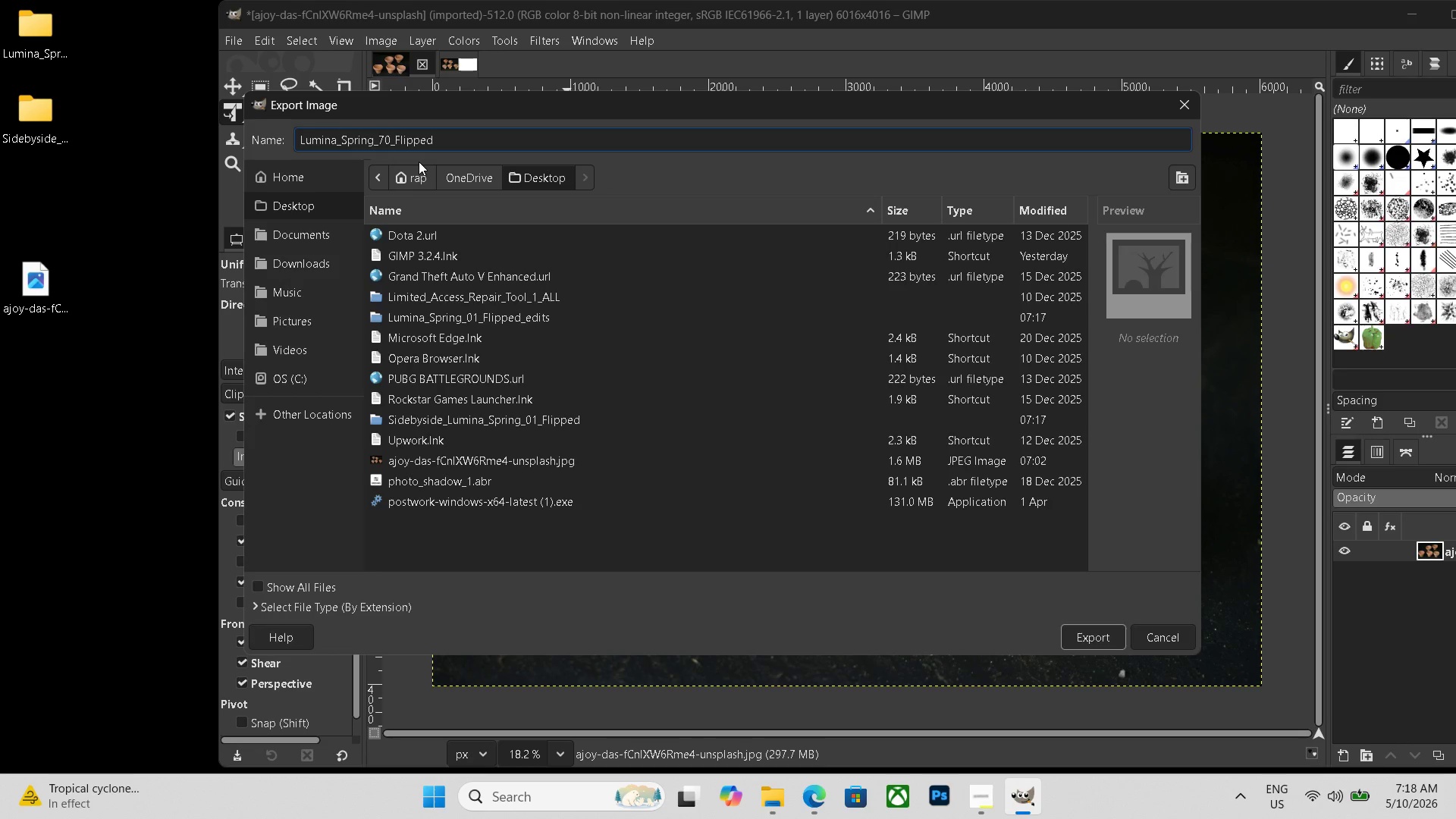 
key(Backspace)
 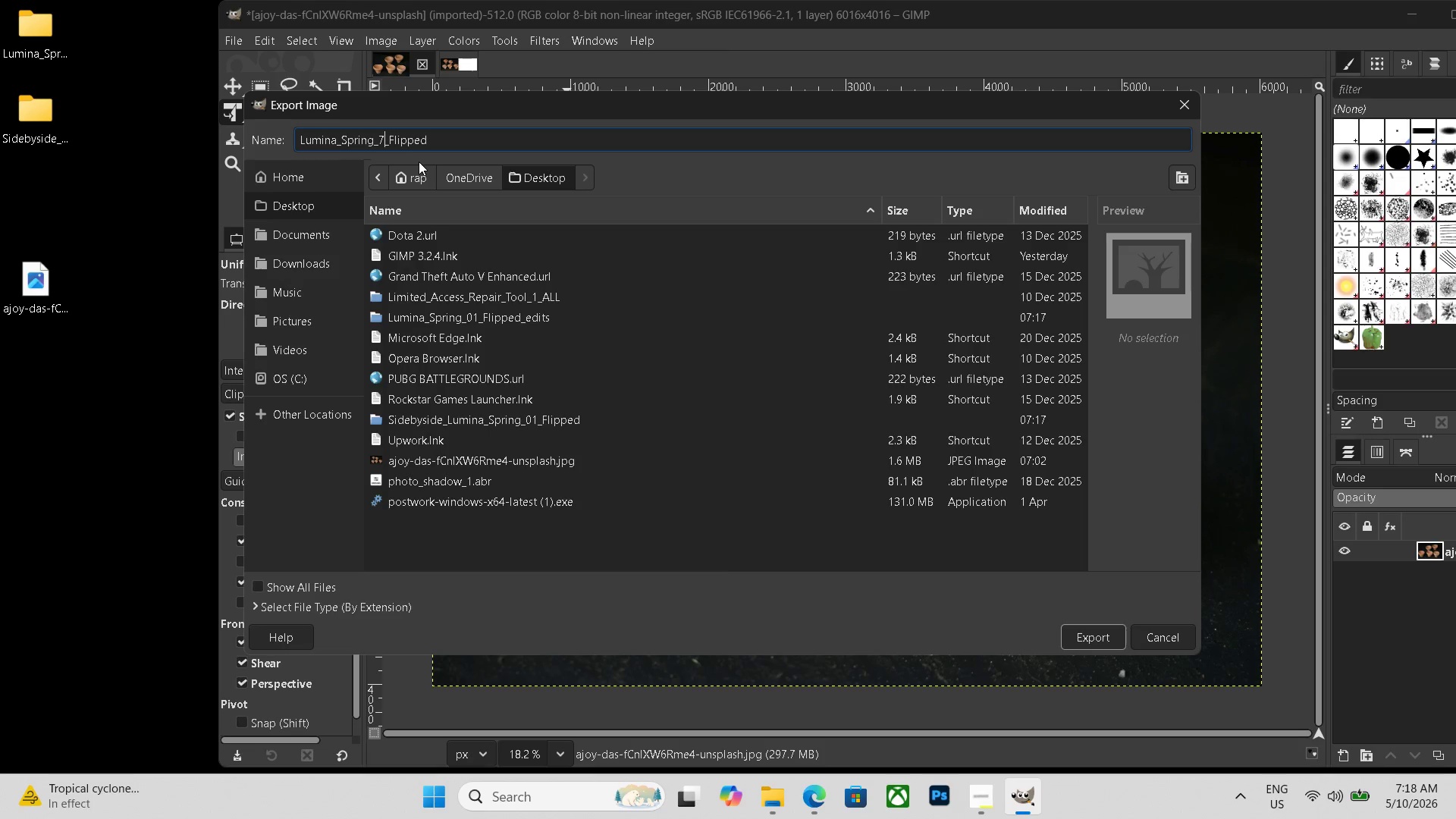 
key(Numpad5)
 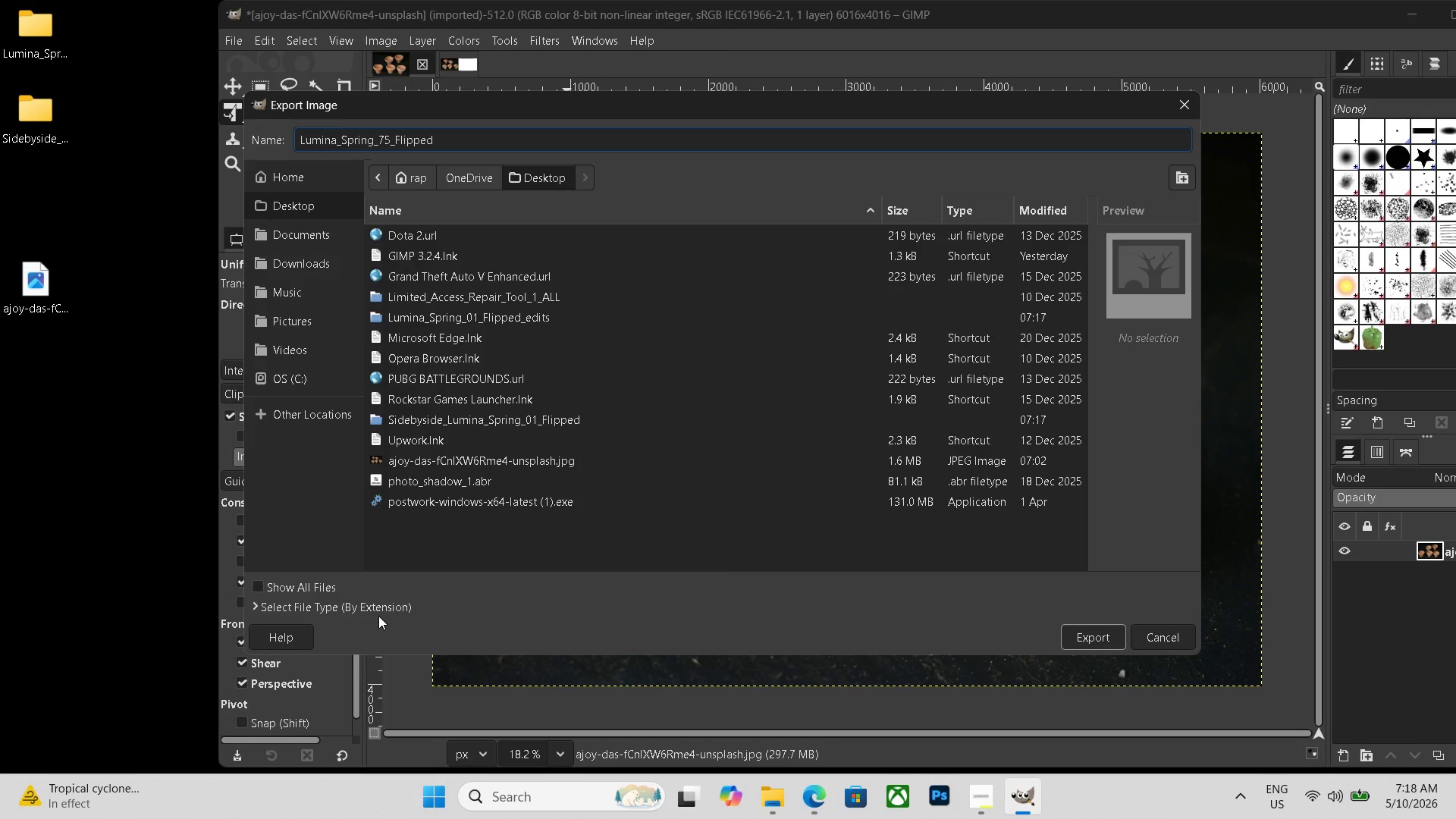 
scroll: coordinate [359, 577], scroll_direction: down, amount: 20.0
 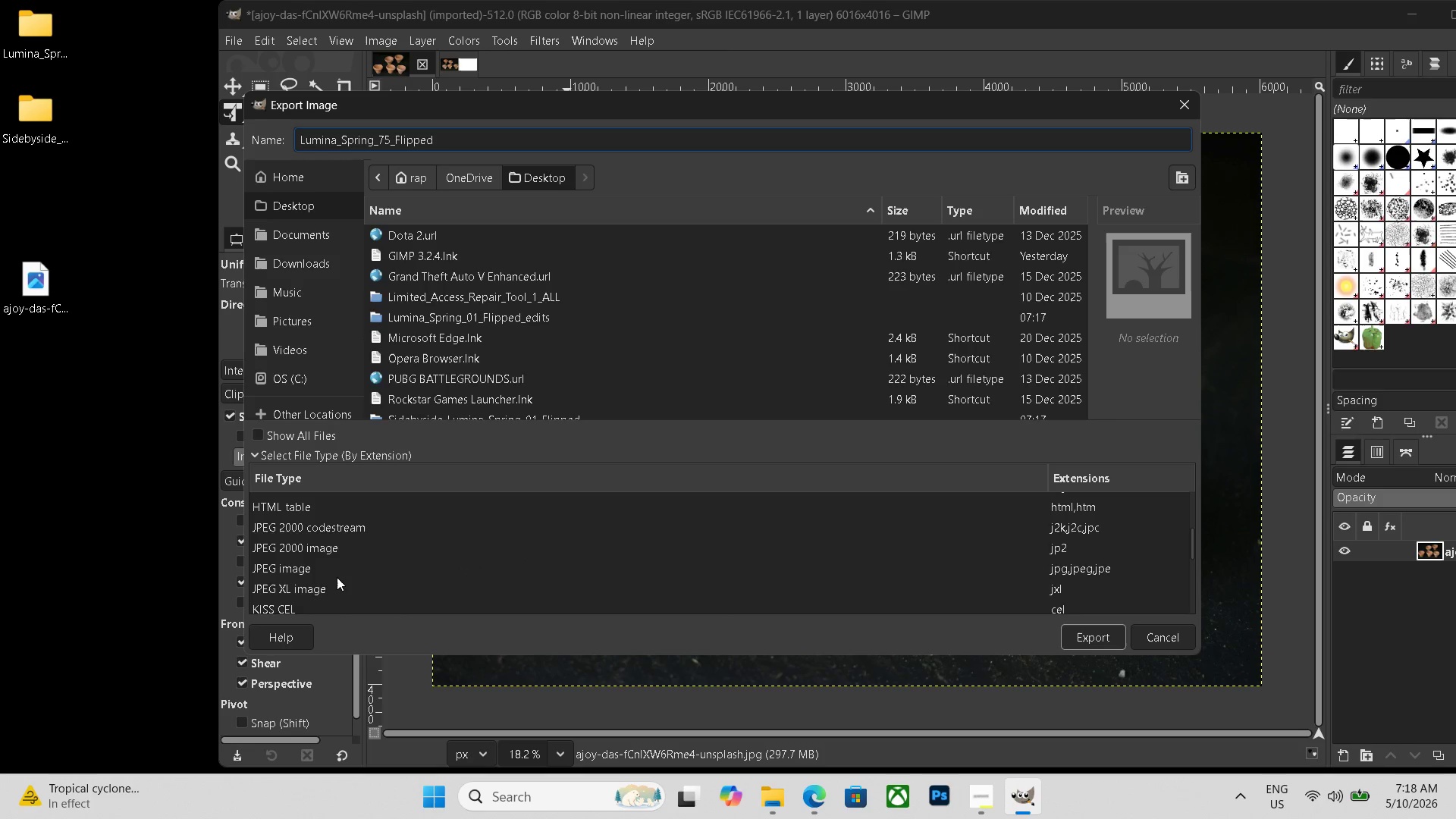 
left_click([331, 576])
 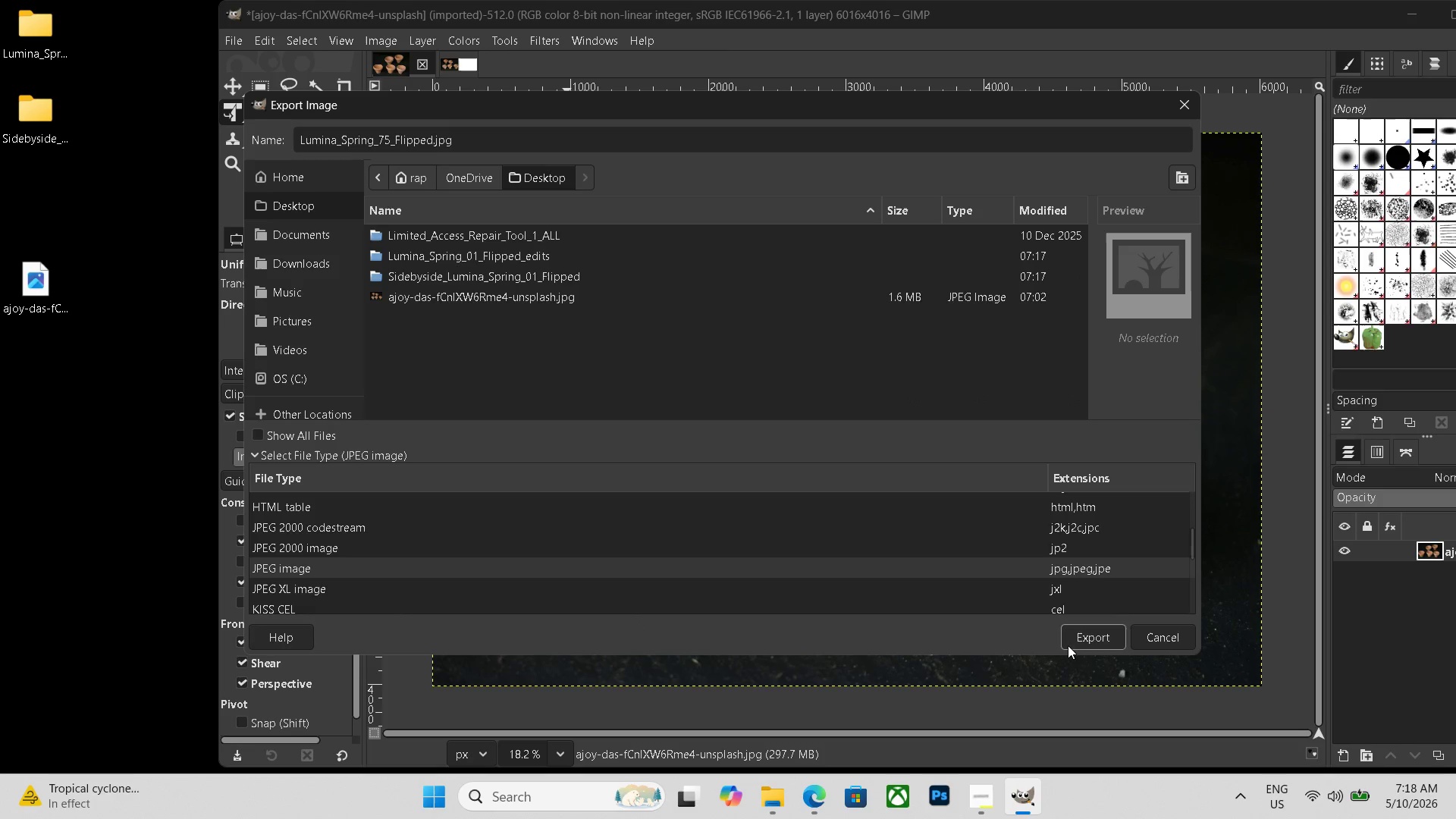 
left_click([1113, 644])
 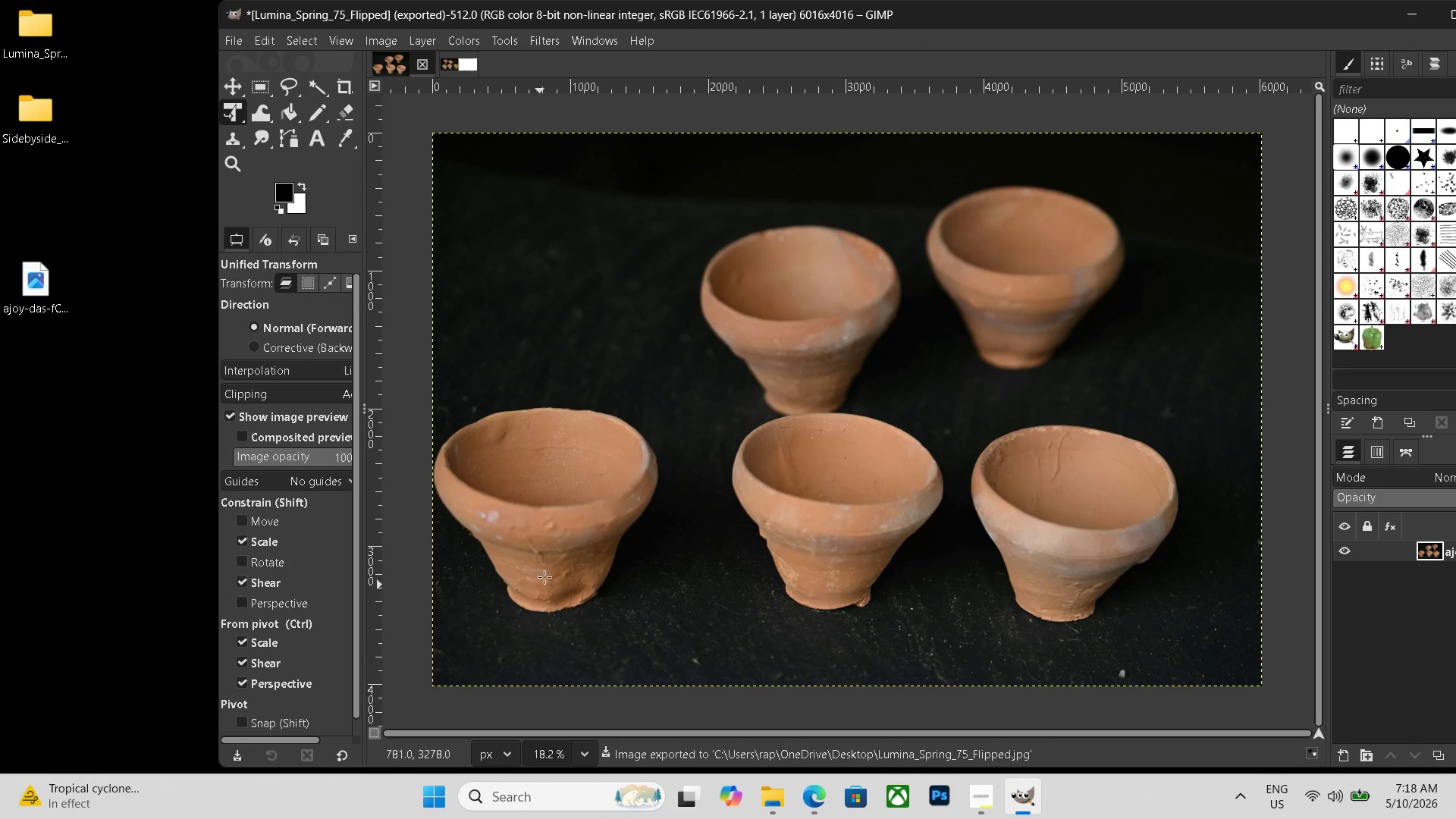 
left_click([464, 66])
 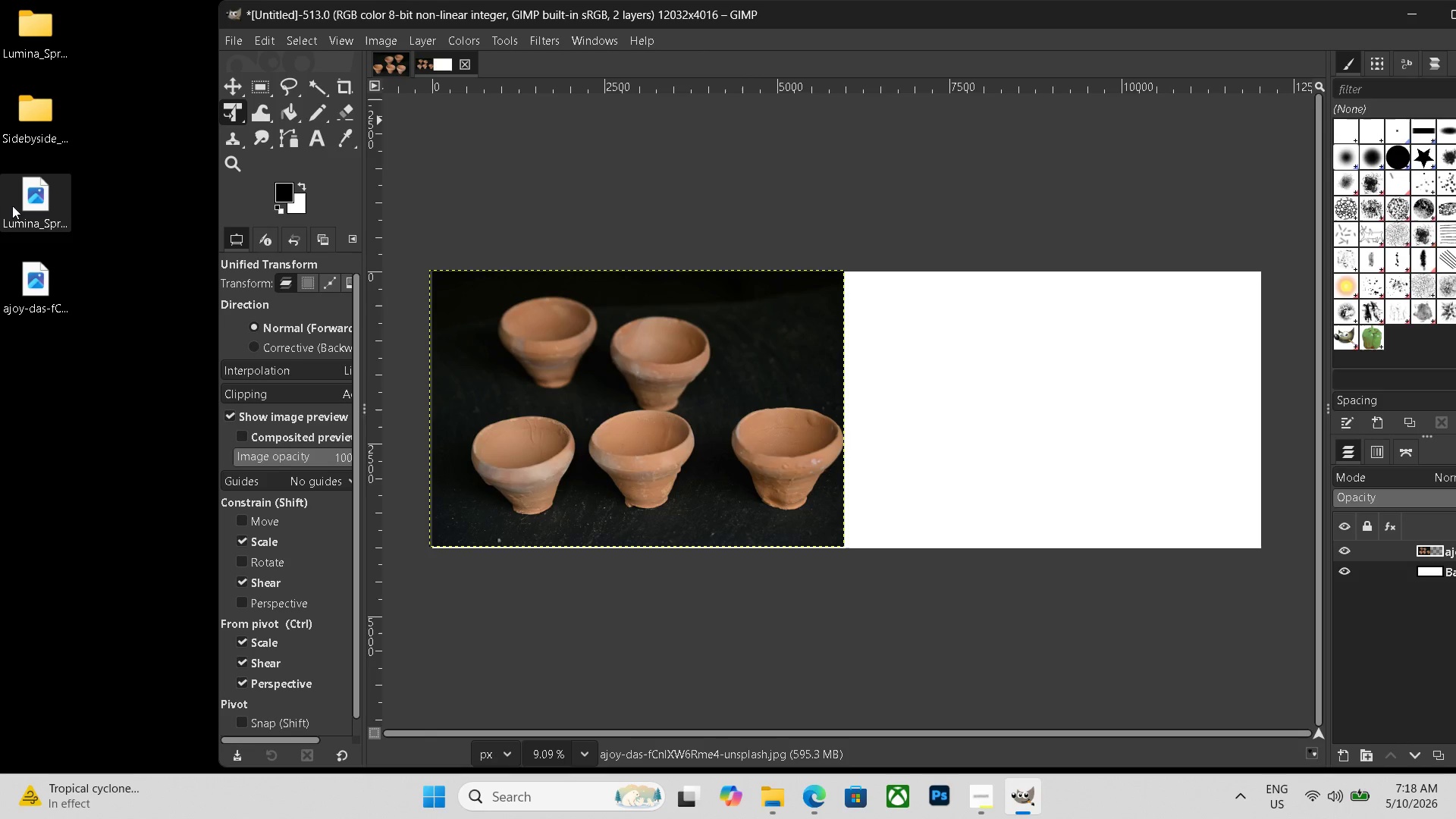 
left_click_drag(start_coordinate=[27, 205], to_coordinate=[1000, 383])
 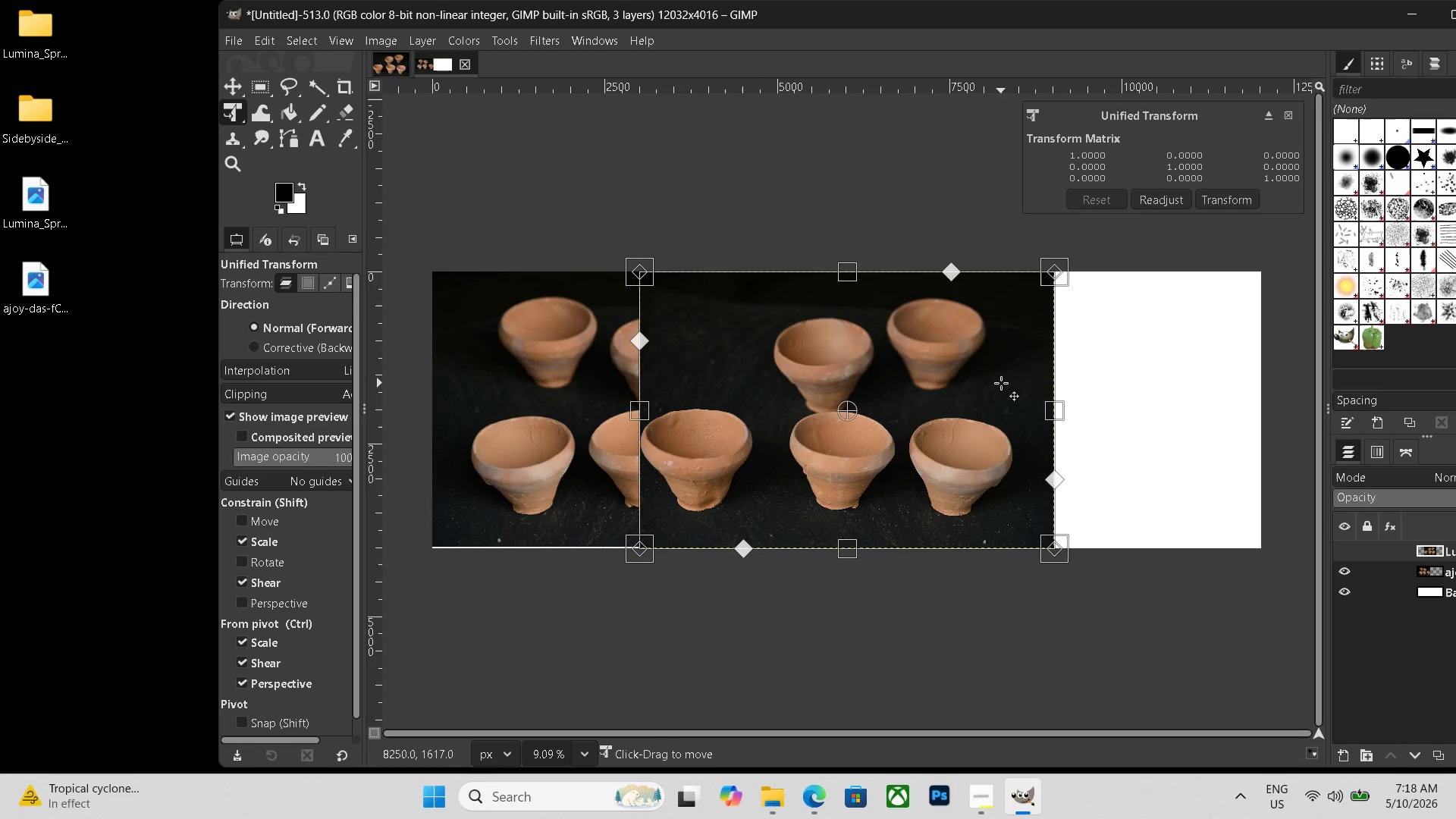 
left_click_drag(start_coordinate=[924, 415], to_coordinate=[1128, 416])
 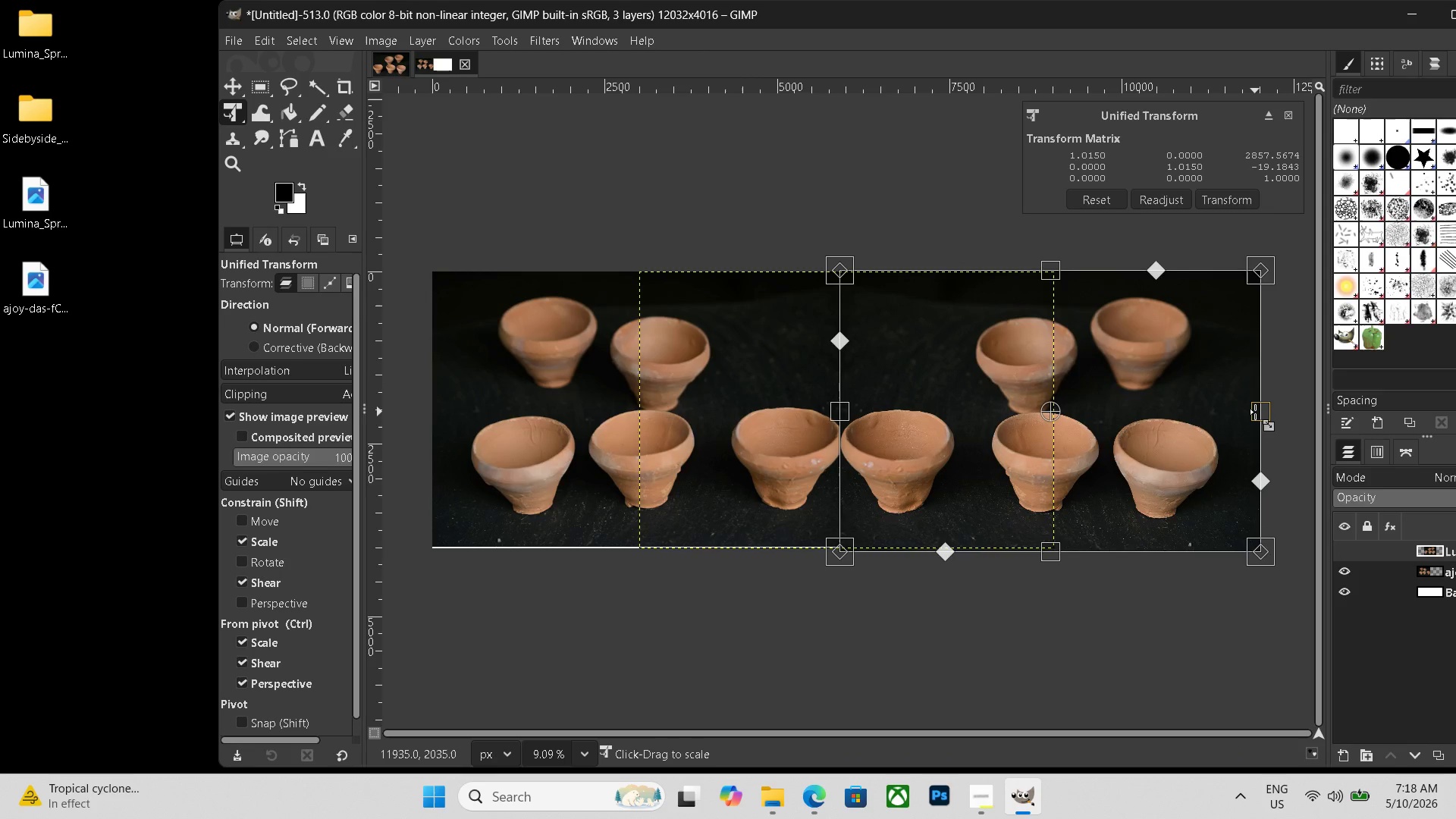 
key(Enter)
 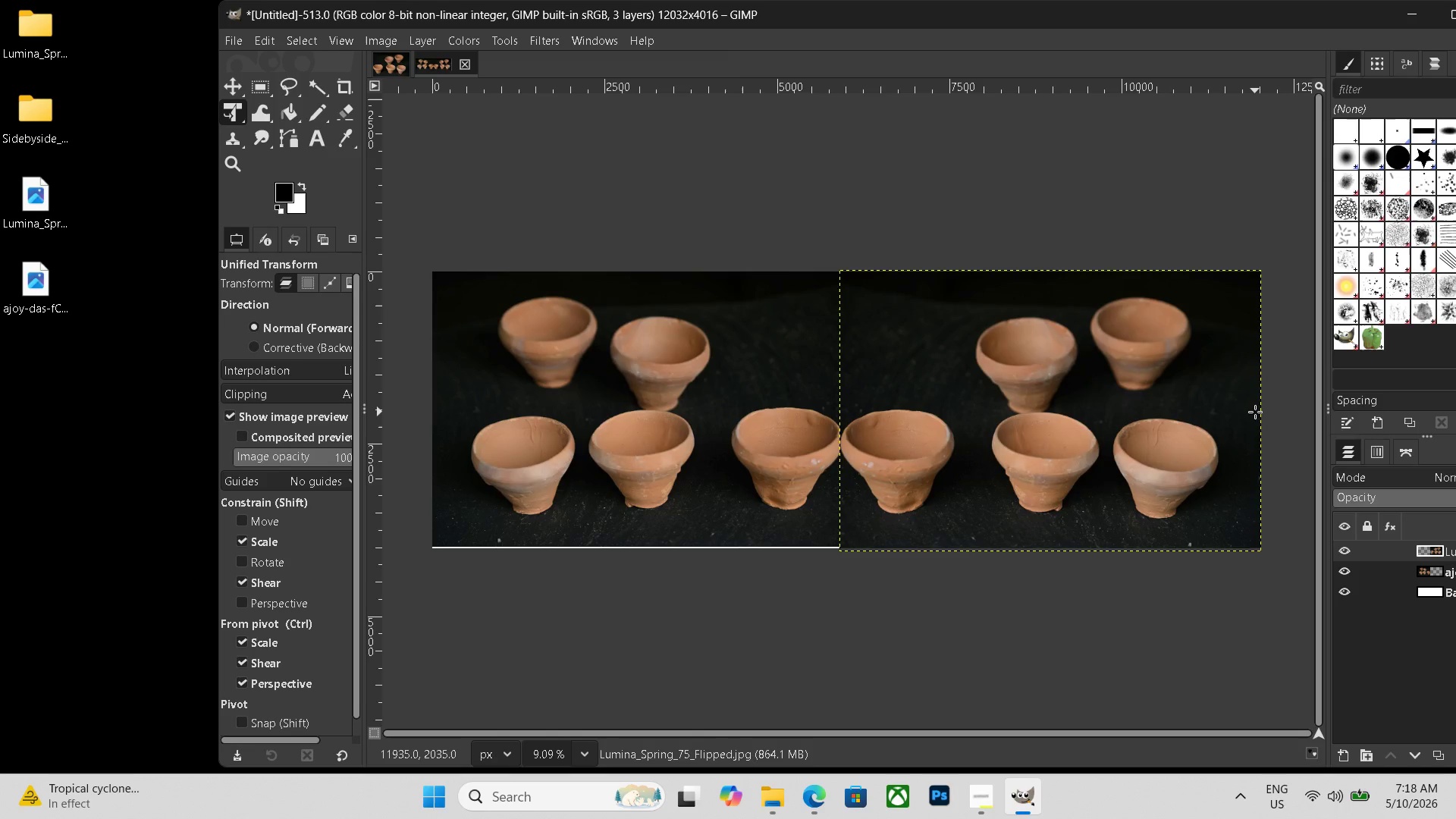 
wait(39.48)
 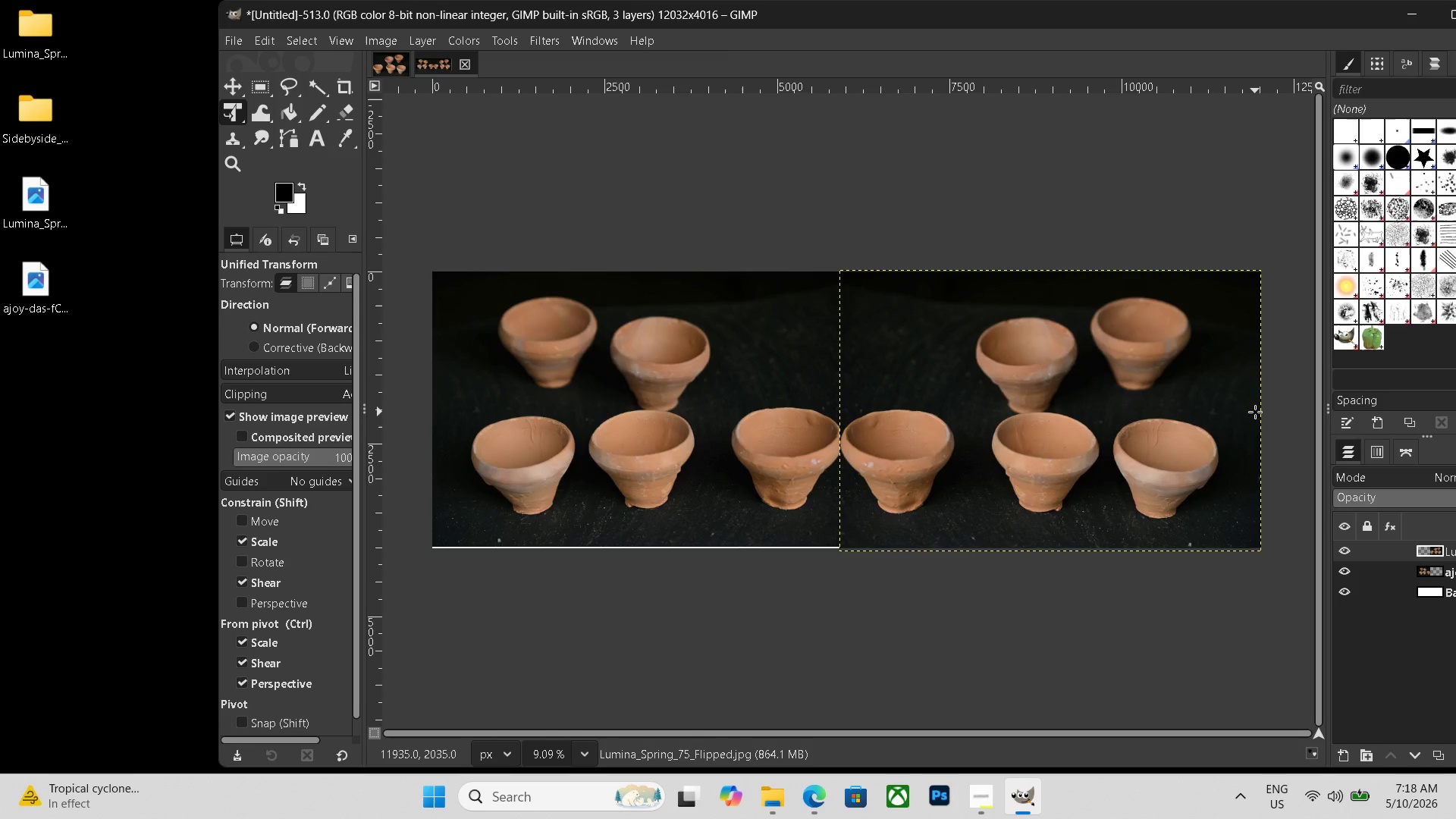 
left_click([309, 133])
 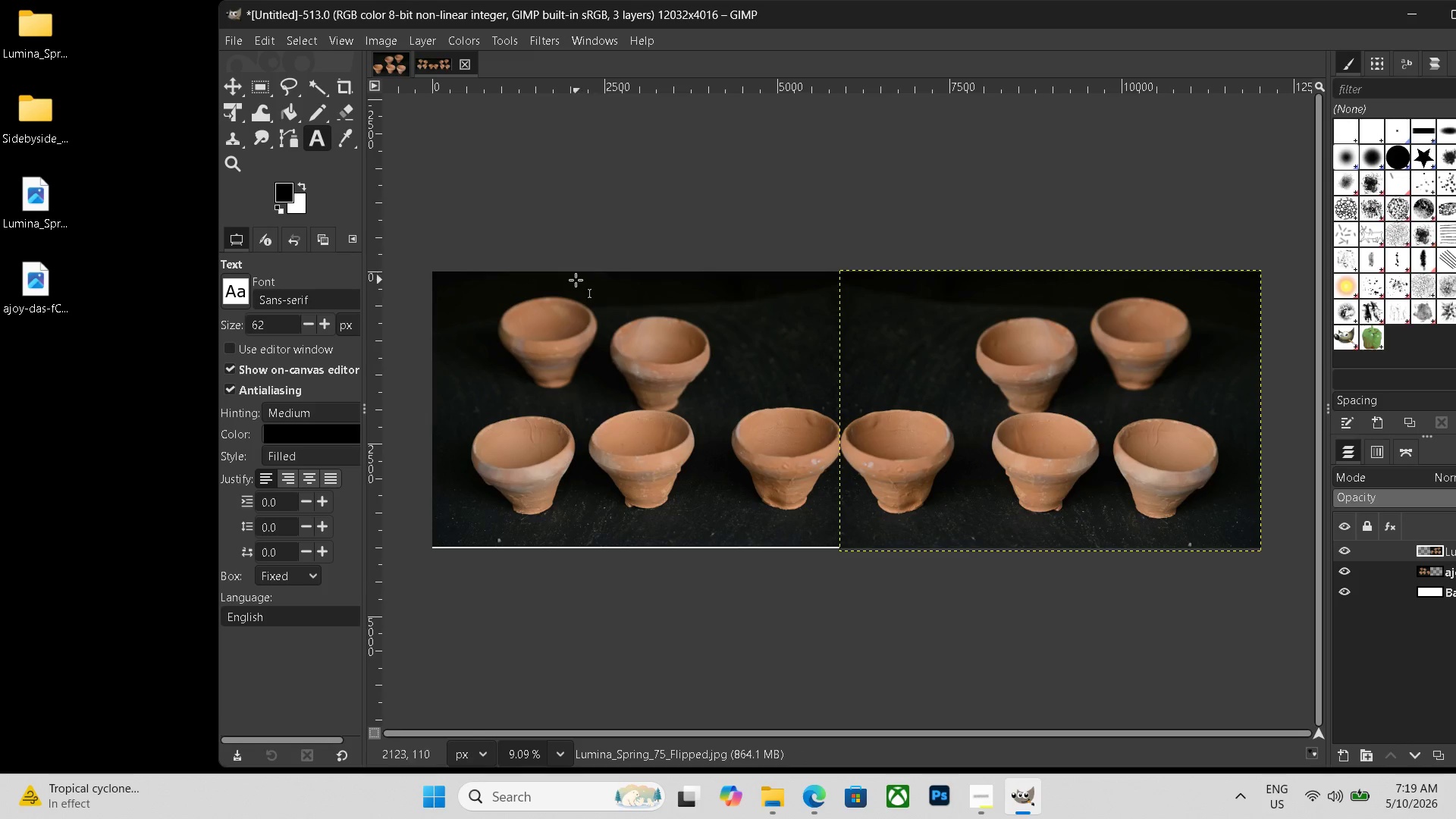 
left_click_drag(start_coordinate=[541, 276], to_coordinate=[1168, 351])
 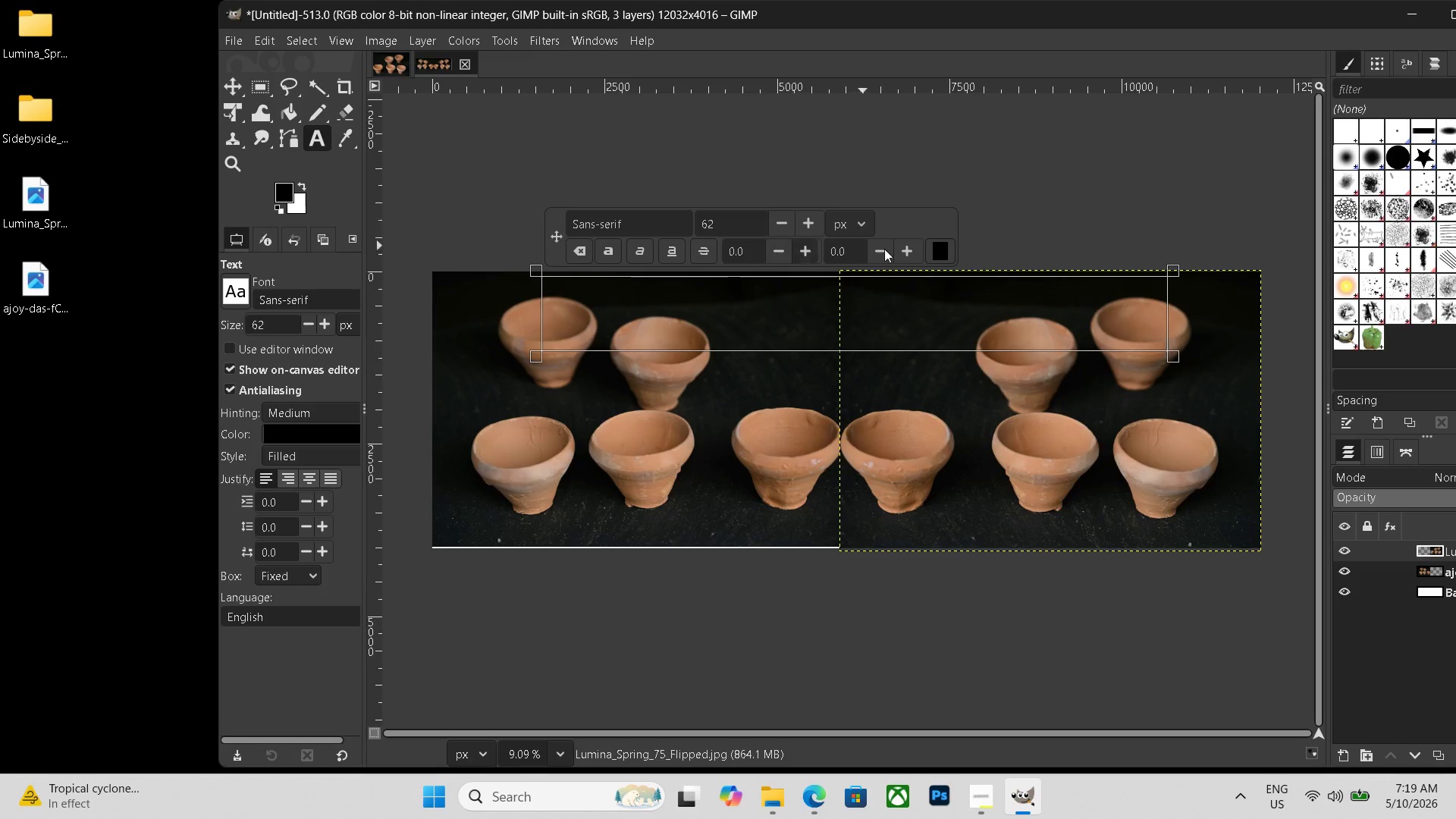 
left_click([937, 250])
 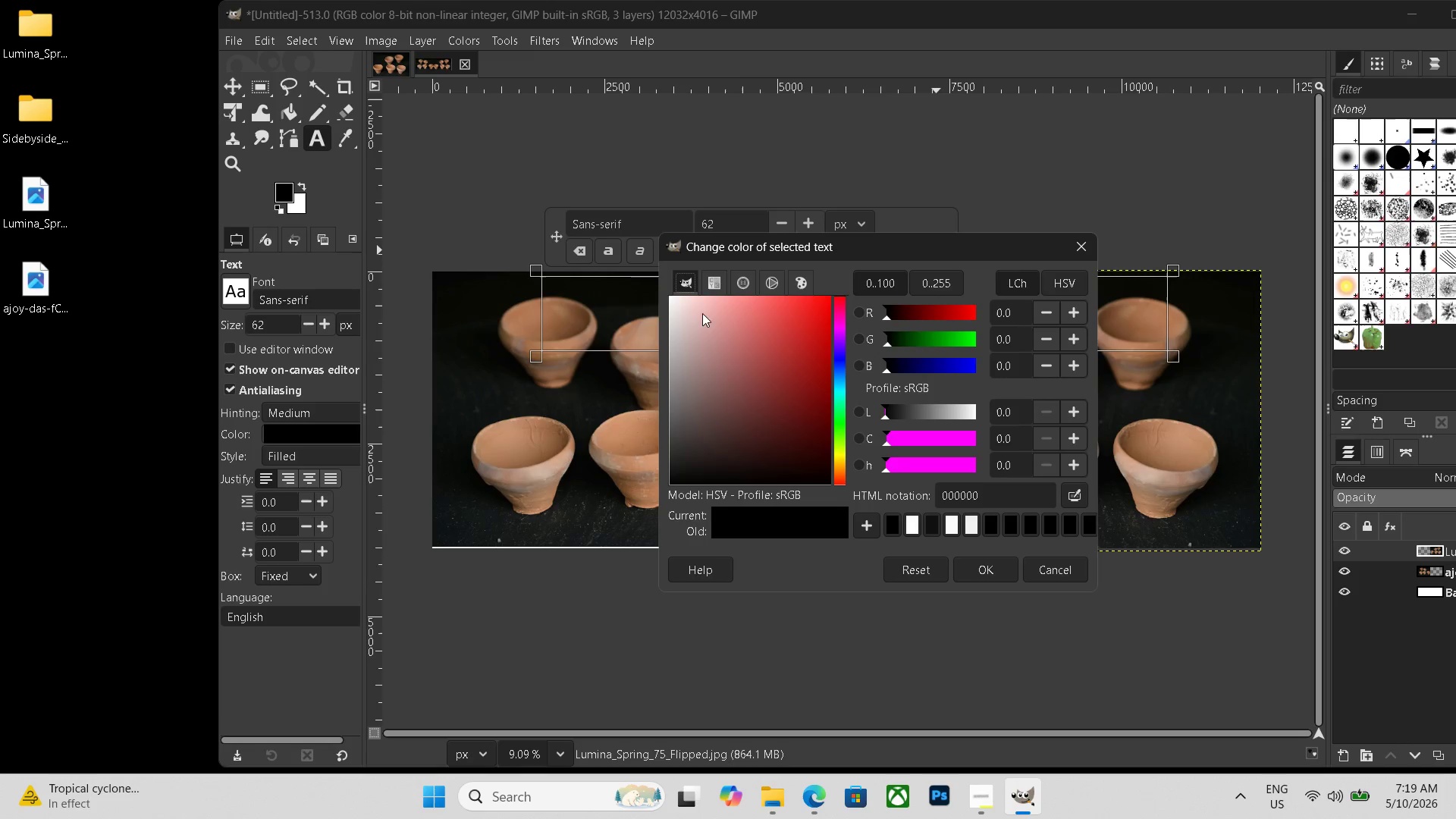 
left_click_drag(start_coordinate=[692, 314], to_coordinate=[424, 189])
 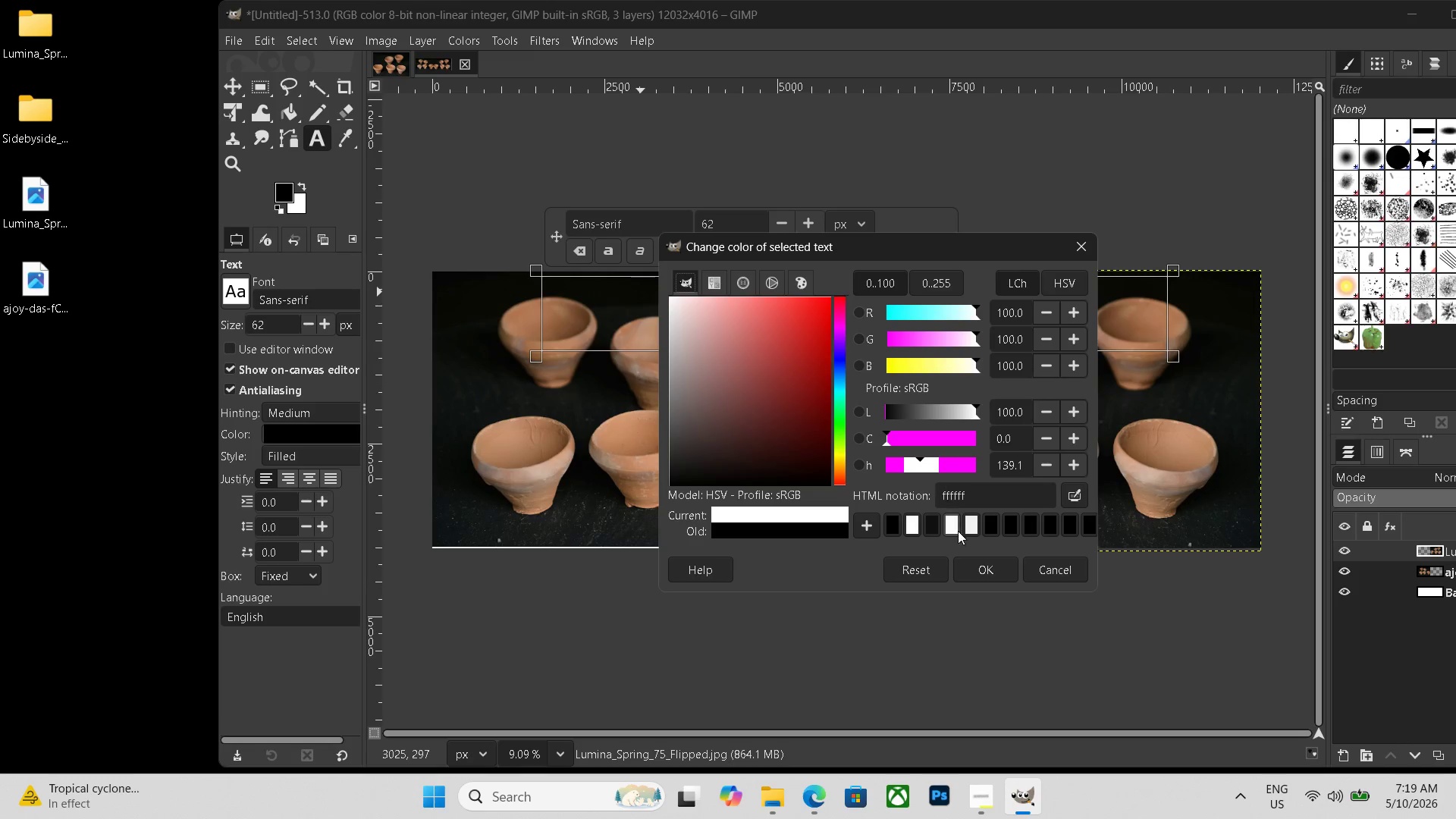 
left_click([981, 562])
 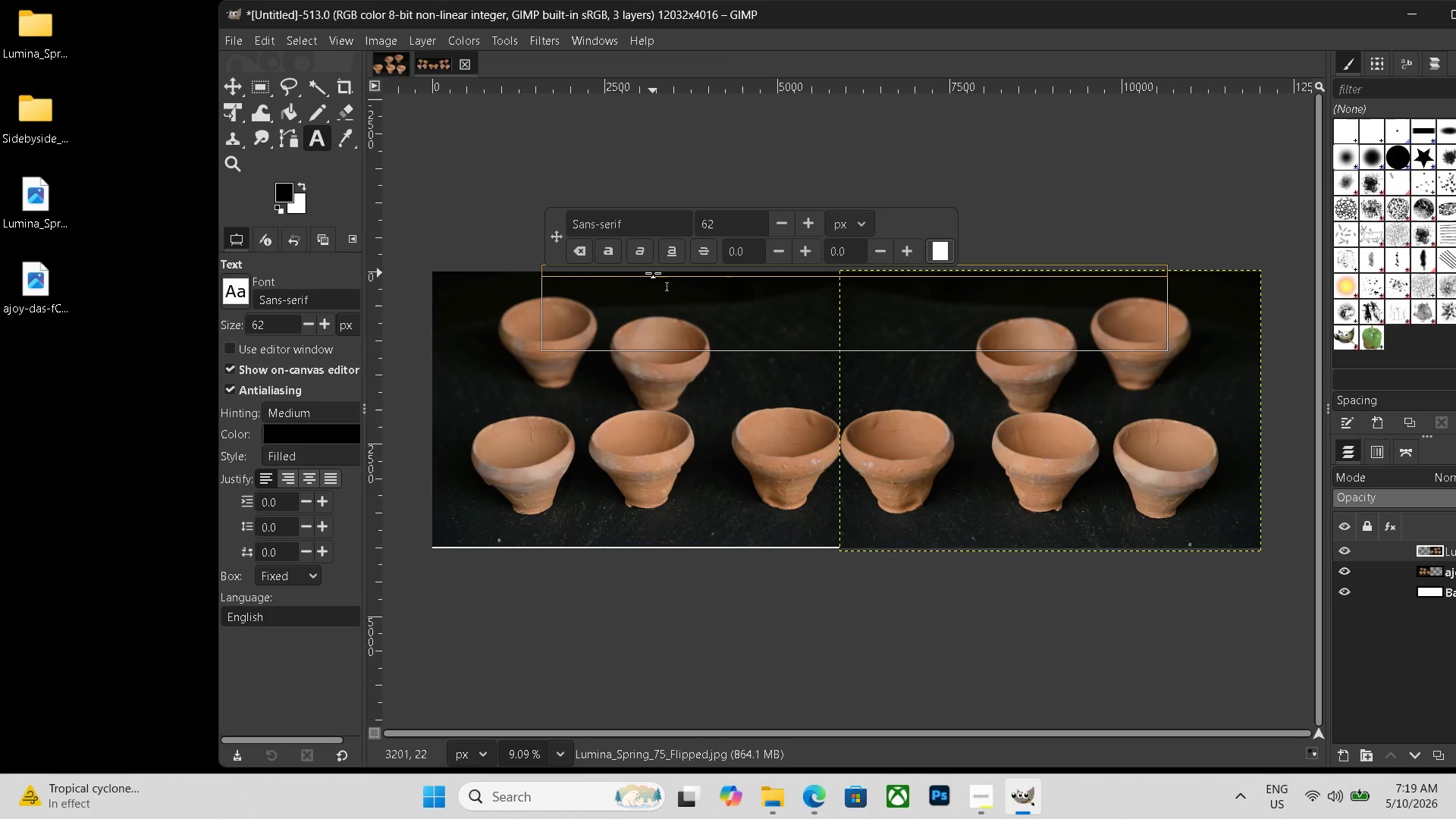 
left_click([599, 300])
 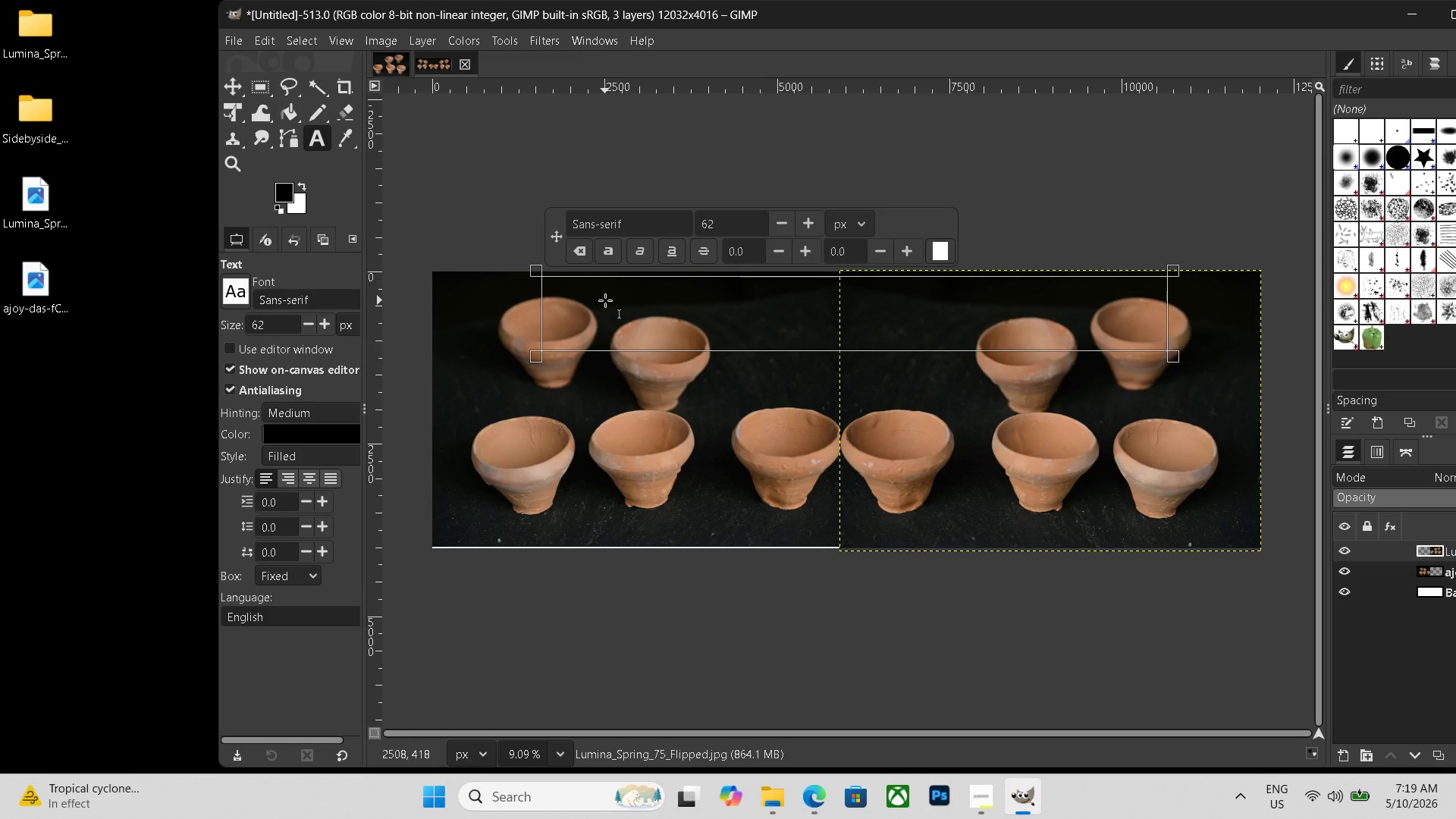 
left_click_drag(start_coordinate=[723, 228], to_coordinate=[661, 224])
 